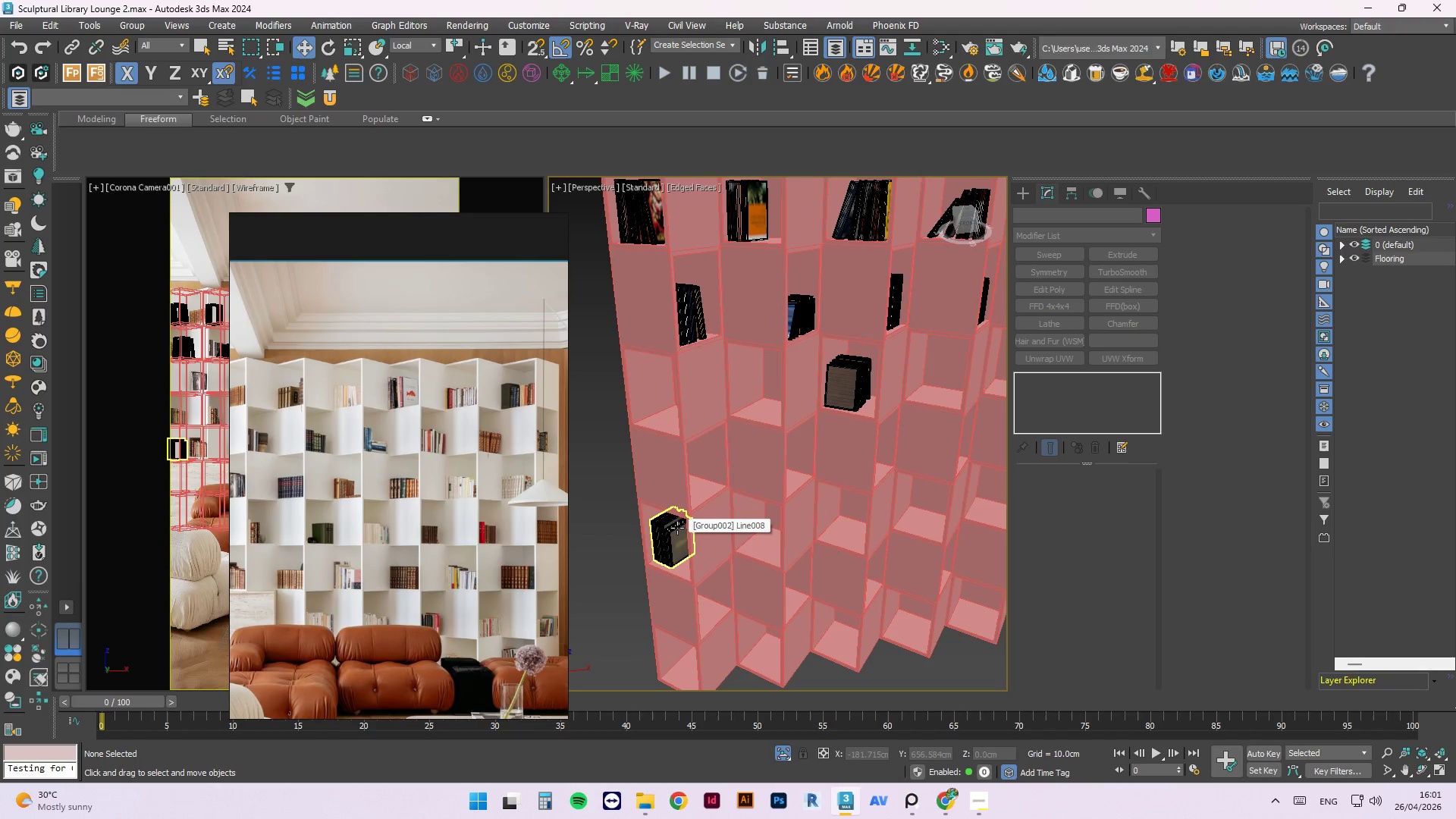 
left_click([677, 528])
 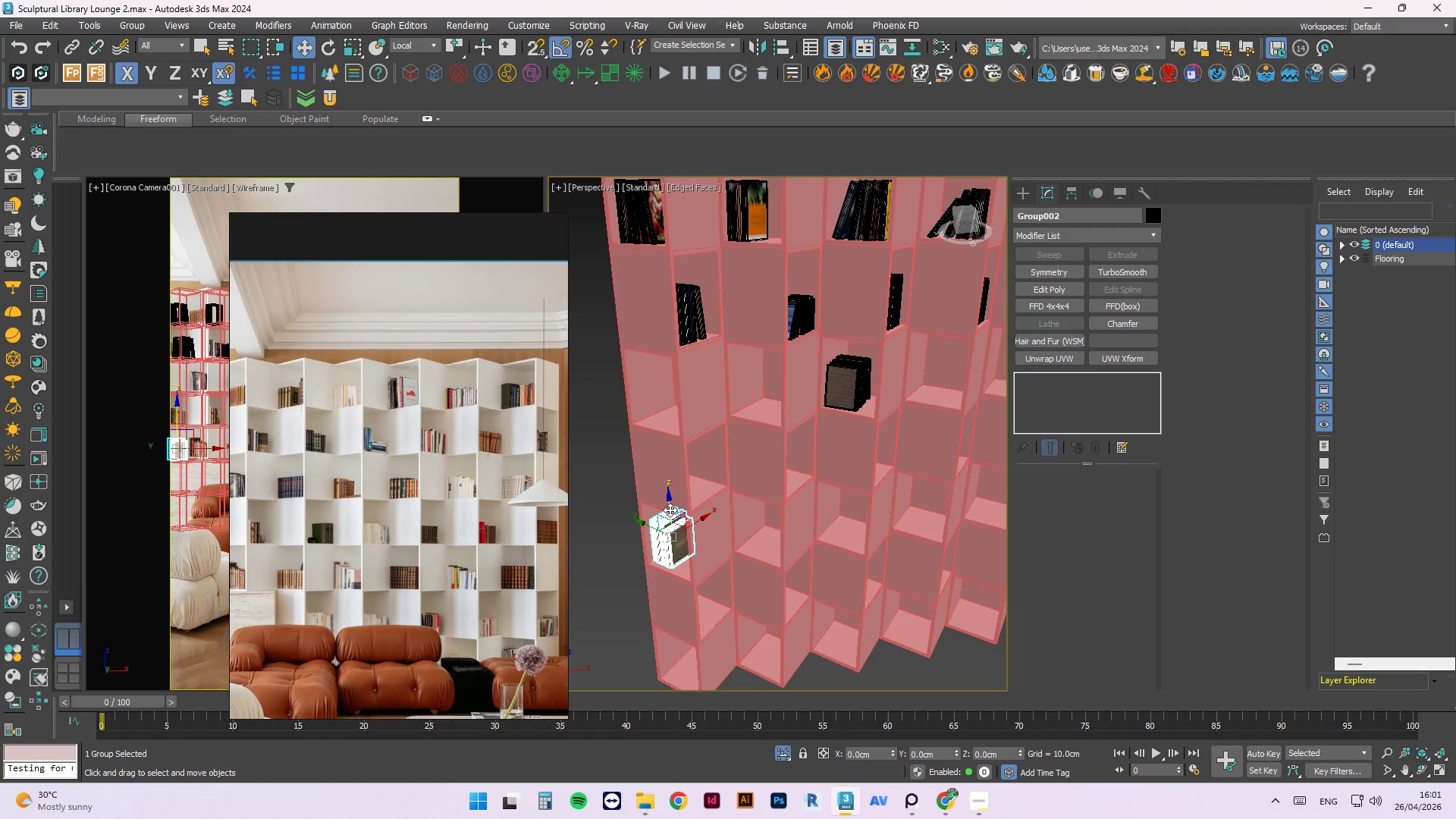 
left_click_drag(start_coordinate=[670, 510], to_coordinate=[651, 368])
 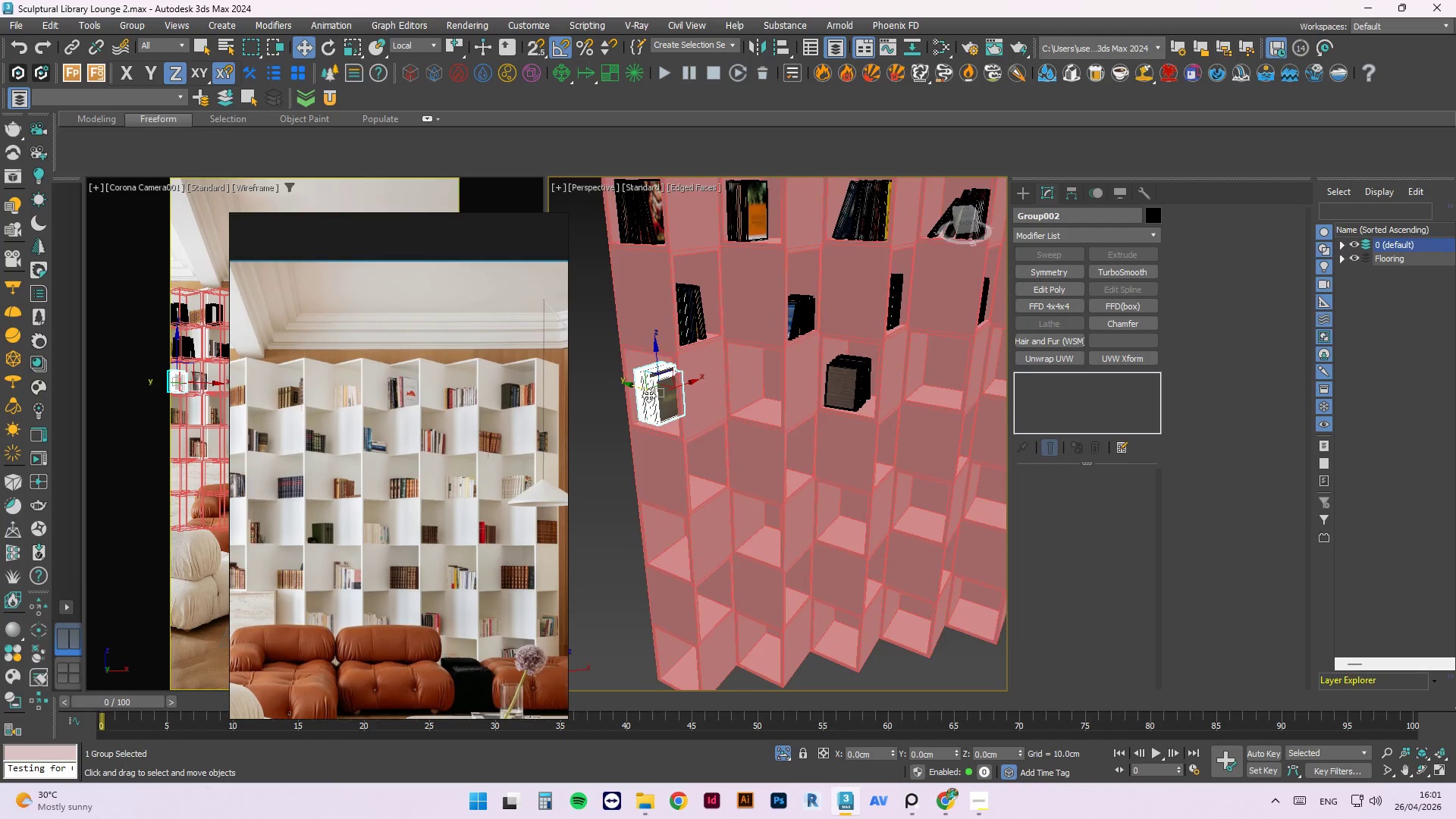 
hold_key(key=AltLeft, duration=1.75)
scroll: coordinate [648, 367], scroll_direction: up, amount: 5.0
 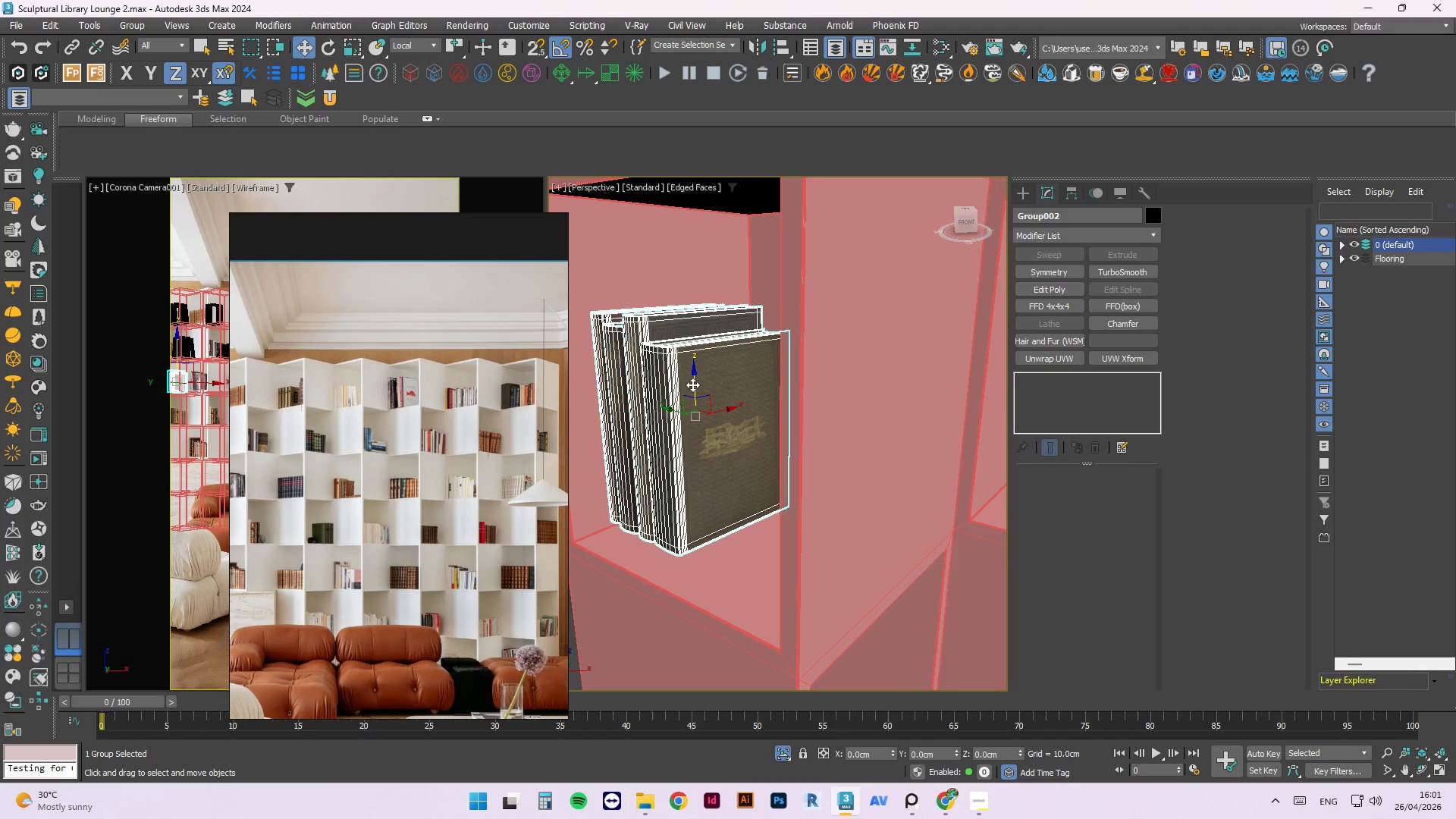 
left_click_drag(start_coordinate=[692, 384], to_coordinate=[690, 394])
 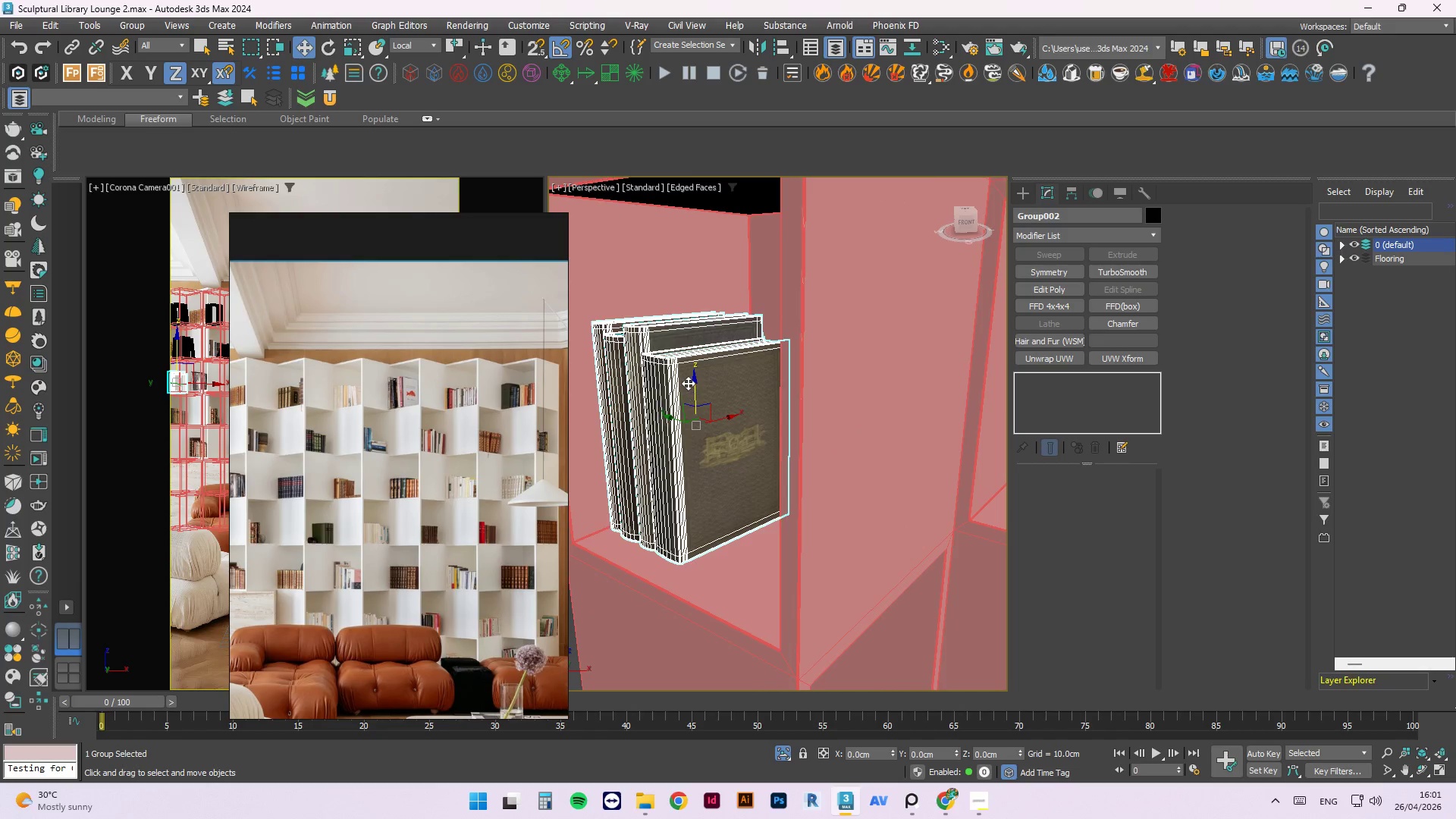 
scroll: coordinate [687, 382], scroll_direction: down, amount: 3.0
 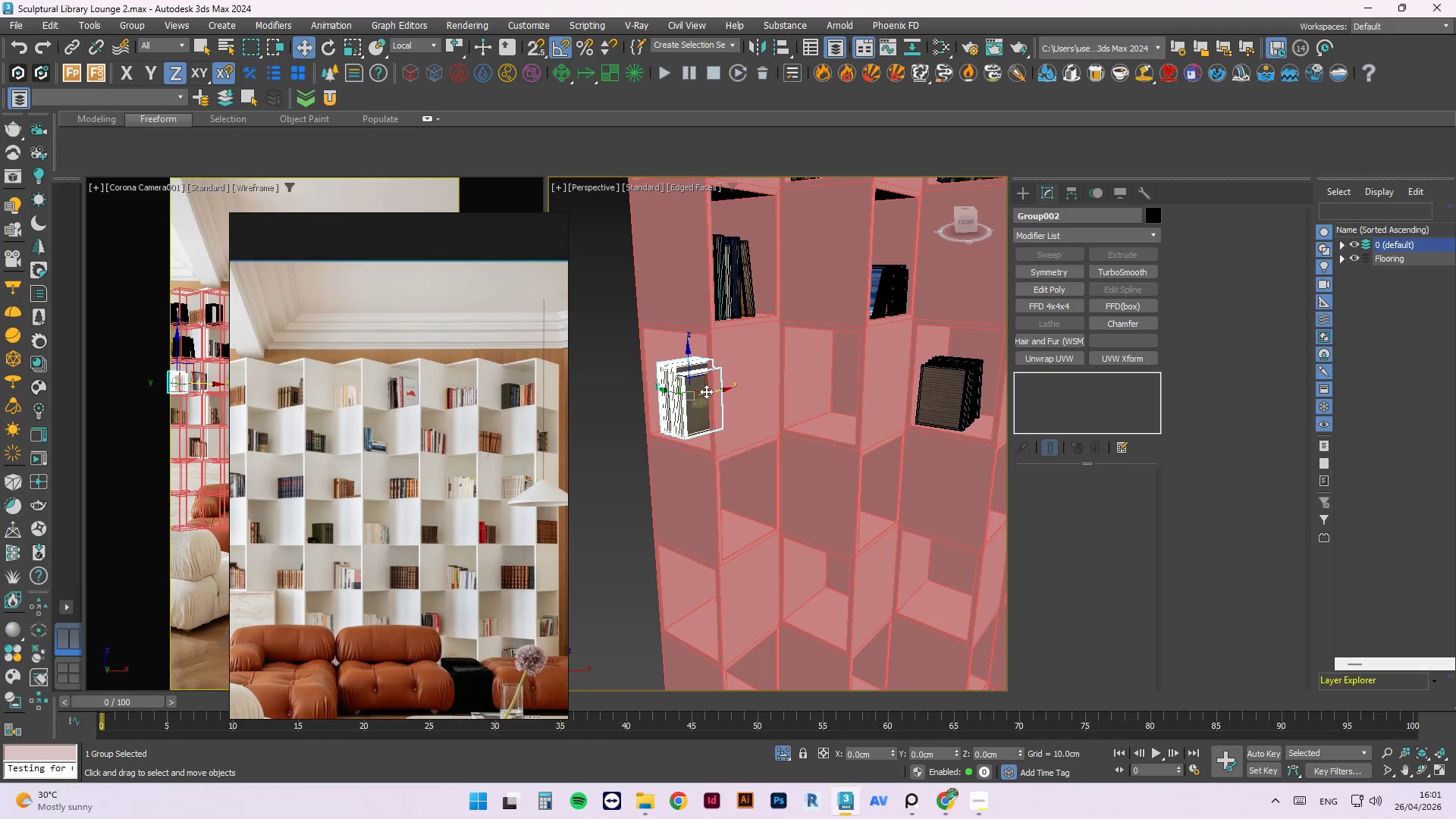 
left_click_drag(start_coordinate=[706, 391], to_coordinate=[698, 391])
 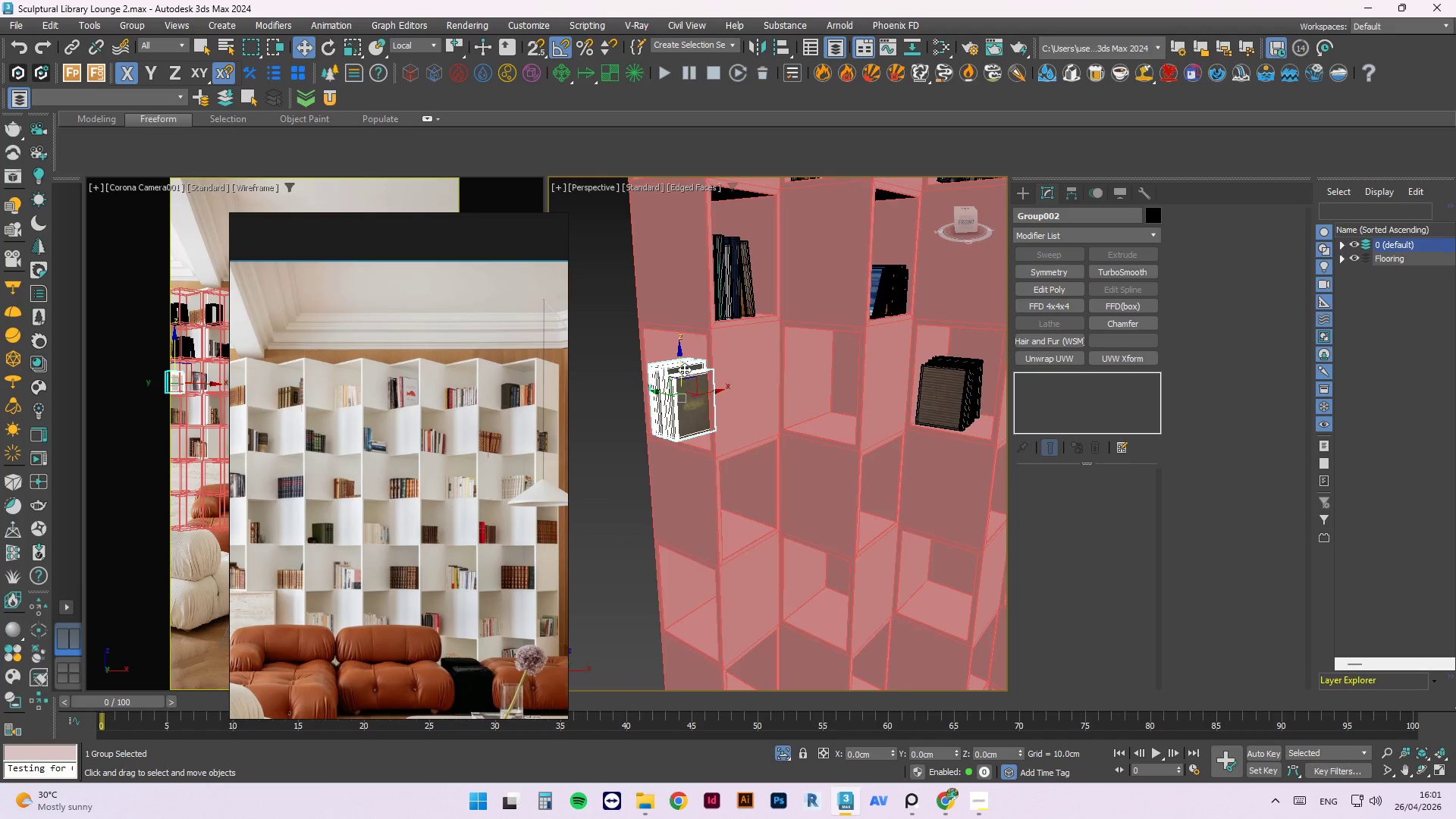 
scroll: coordinate [721, 401], scroll_direction: down, amount: 3.0
 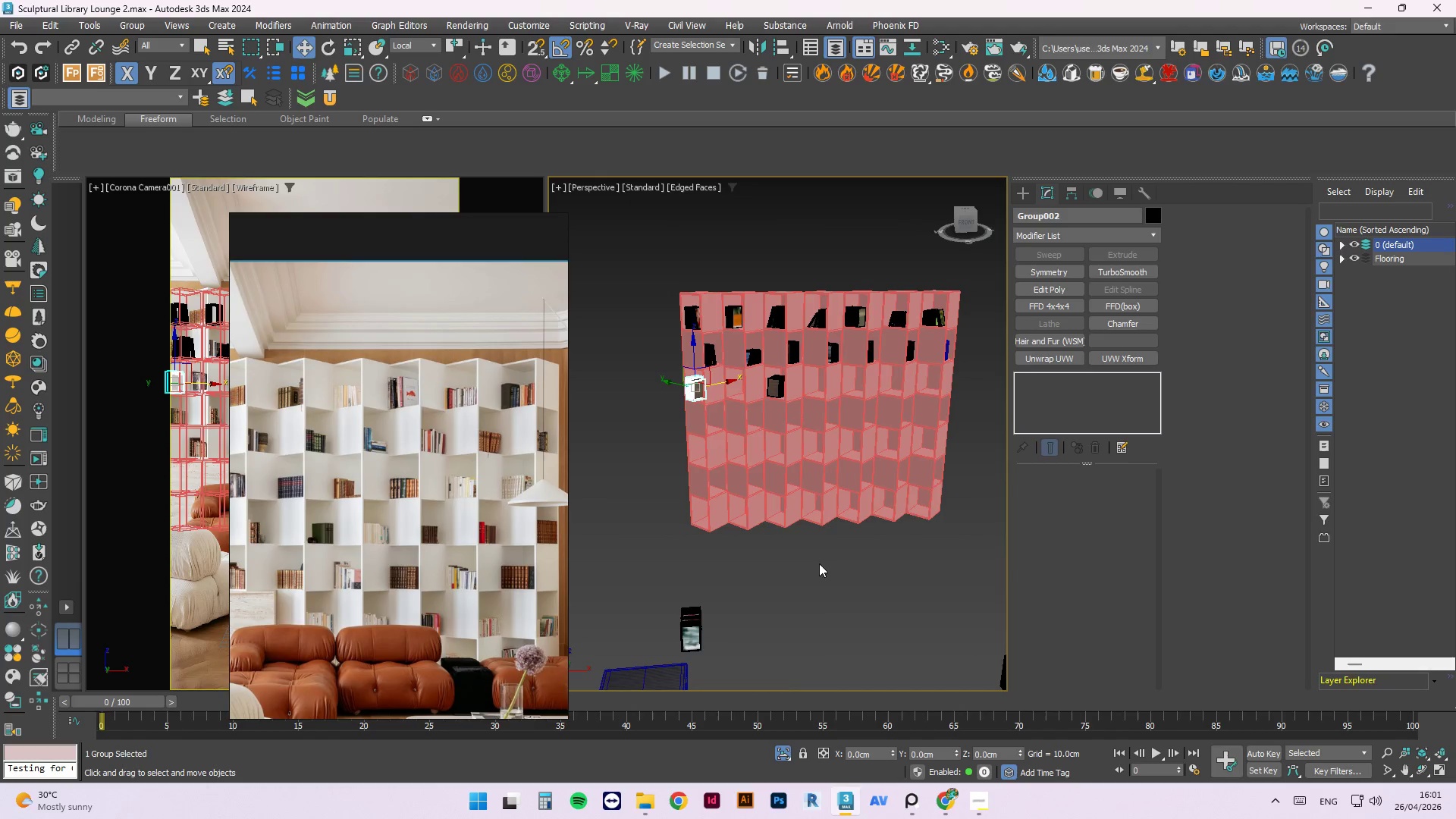 
left_click([833, 591])
 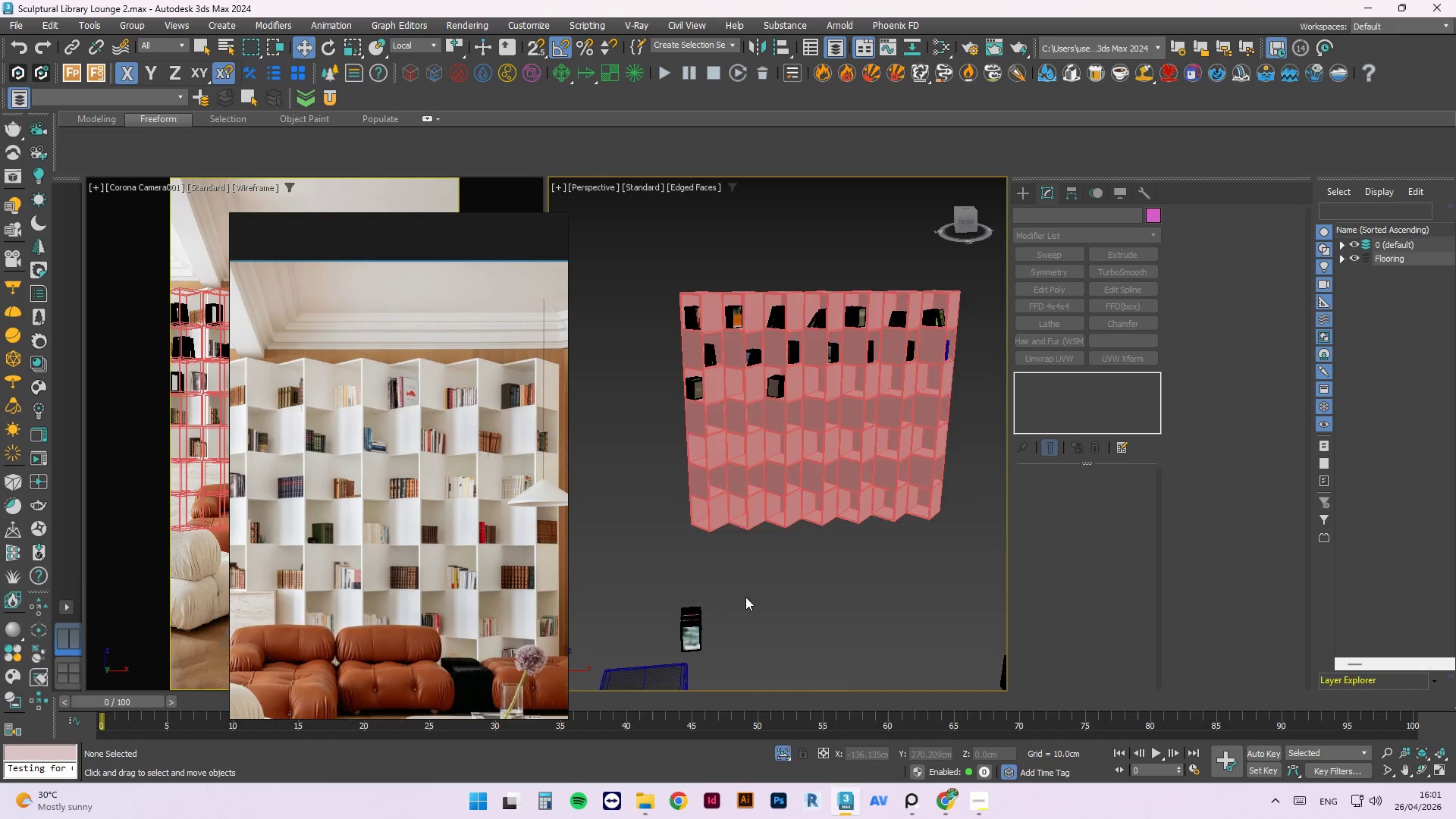 
scroll: coordinate [667, 485], scroll_direction: down, amount: 3.0
 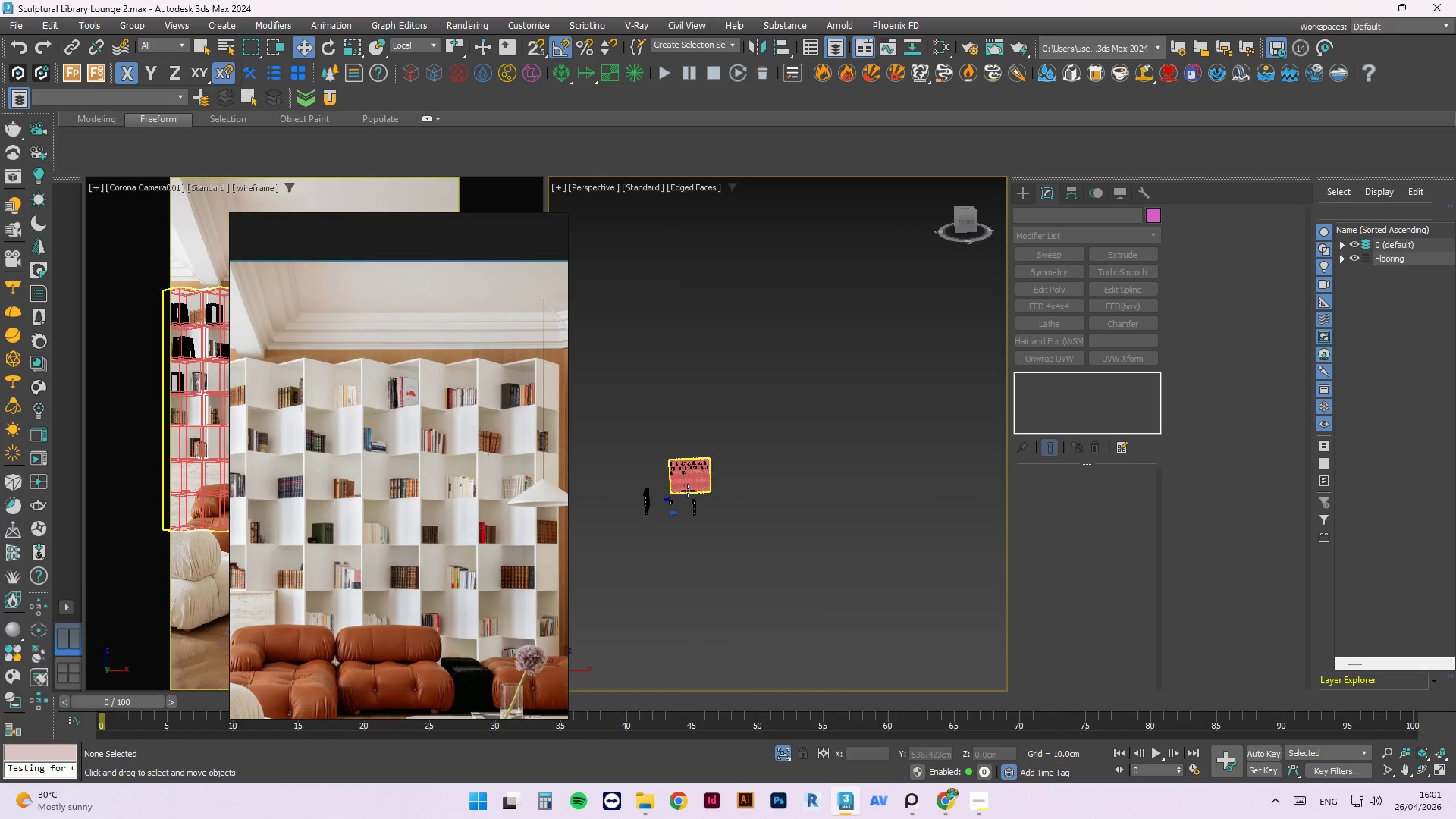 
hold_key(key=AltLeft, duration=0.53)
 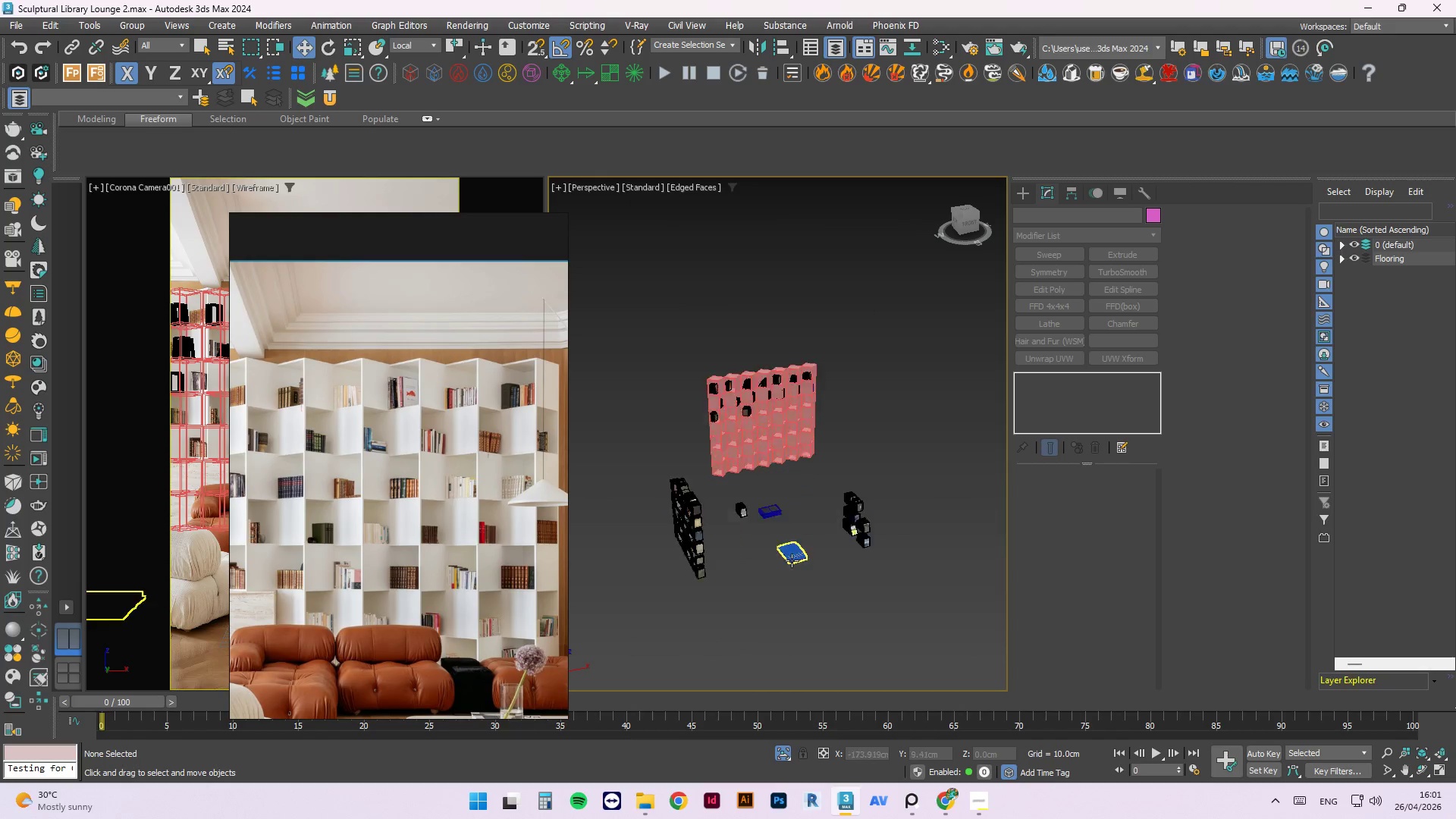 
scroll: coordinate [792, 560], scroll_direction: up, amount: 5.0
 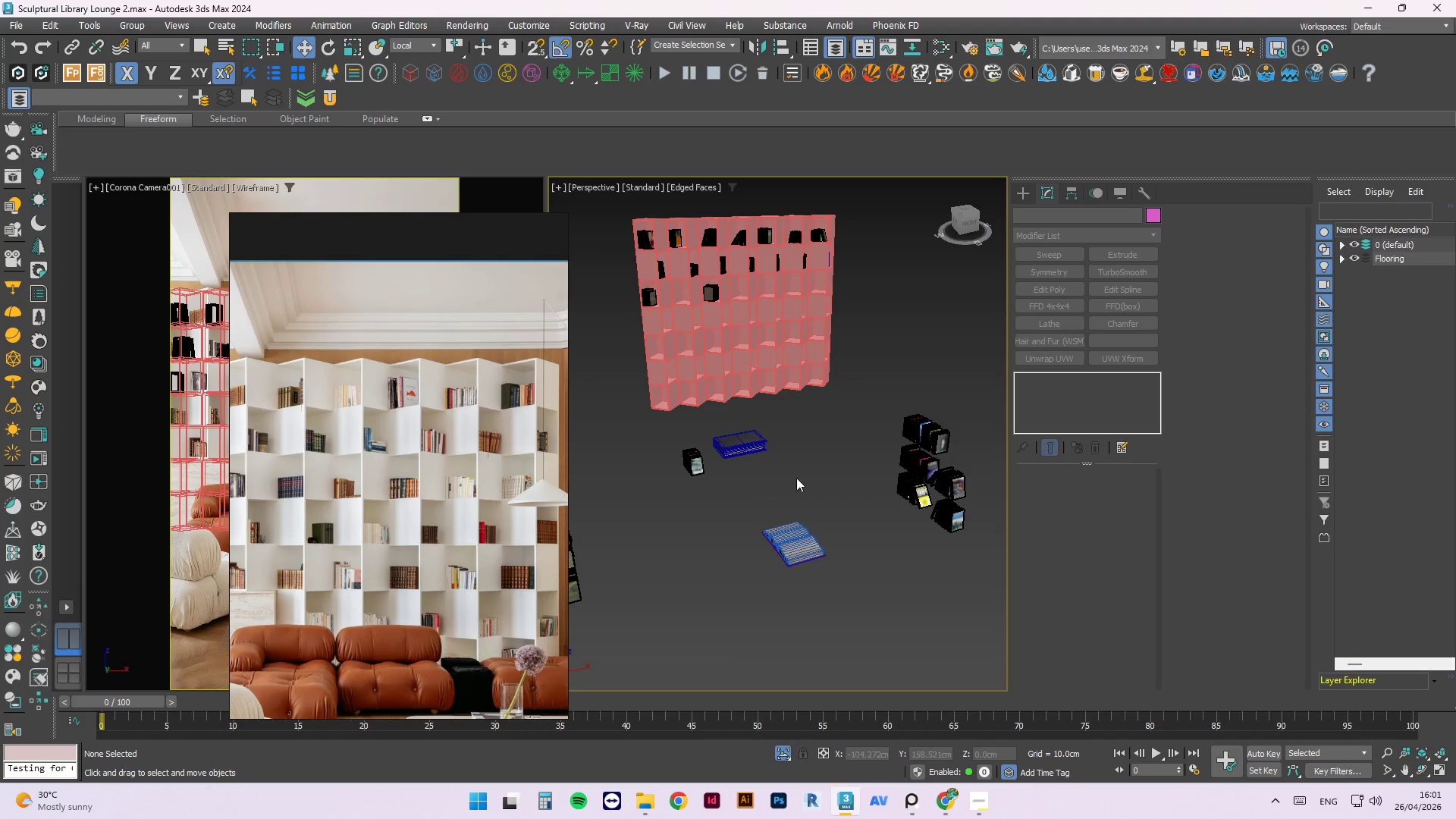 
scroll: coordinate [921, 432], scroll_direction: down, amount: 2.0
 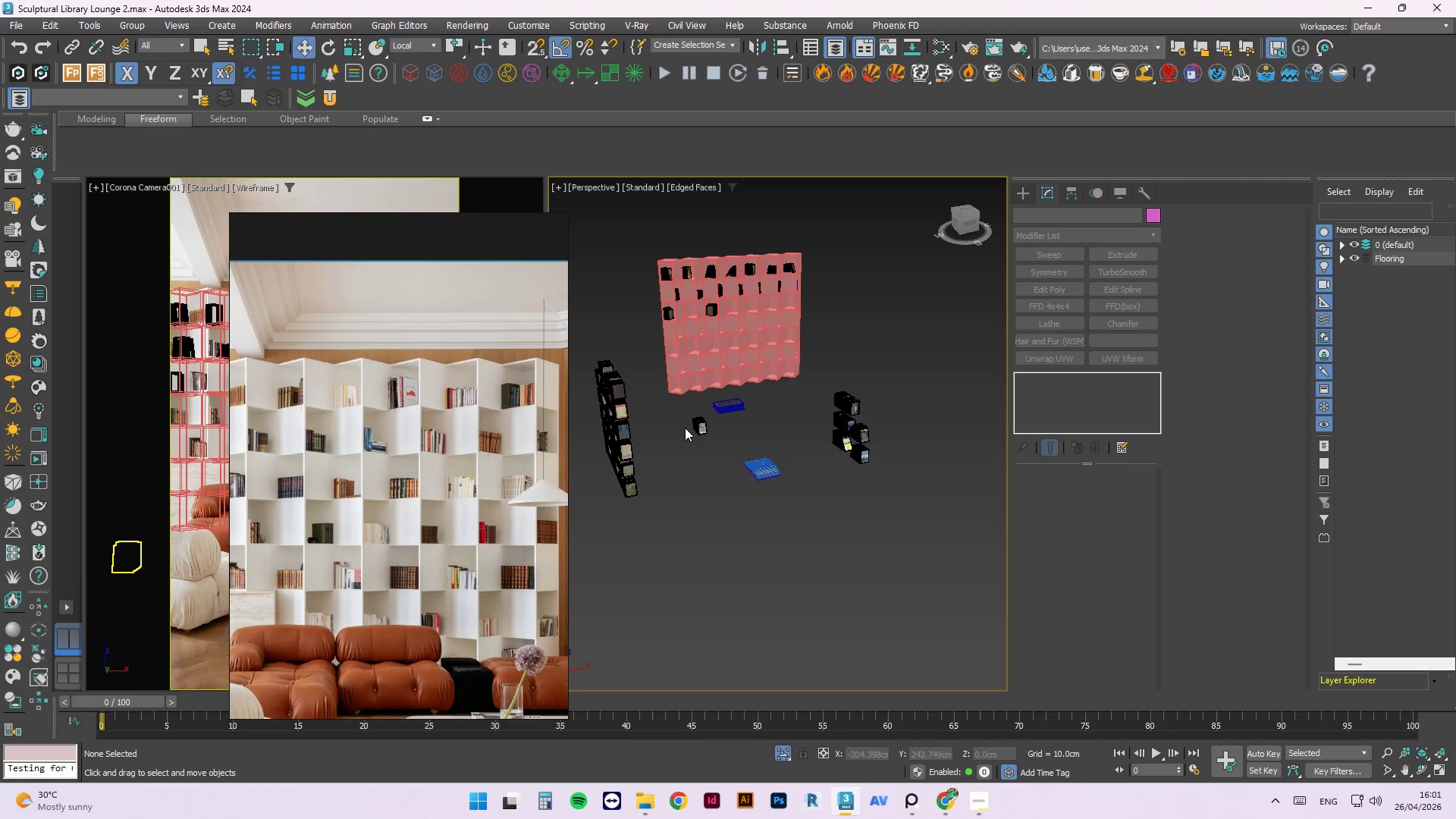 
hold_key(key=AltLeft, duration=0.53)
 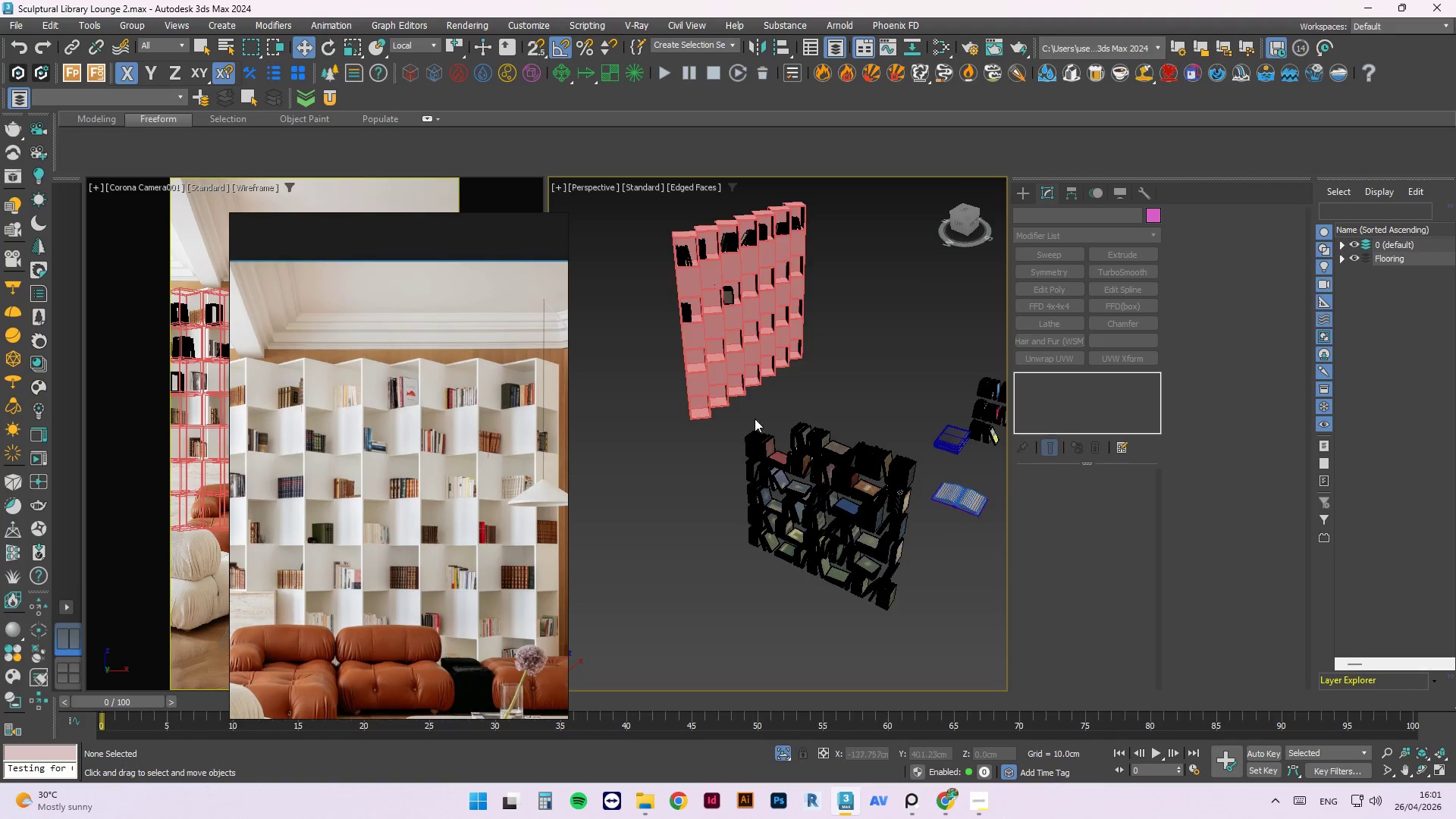 
scroll: coordinate [620, 397], scroll_direction: up, amount: 1.0
 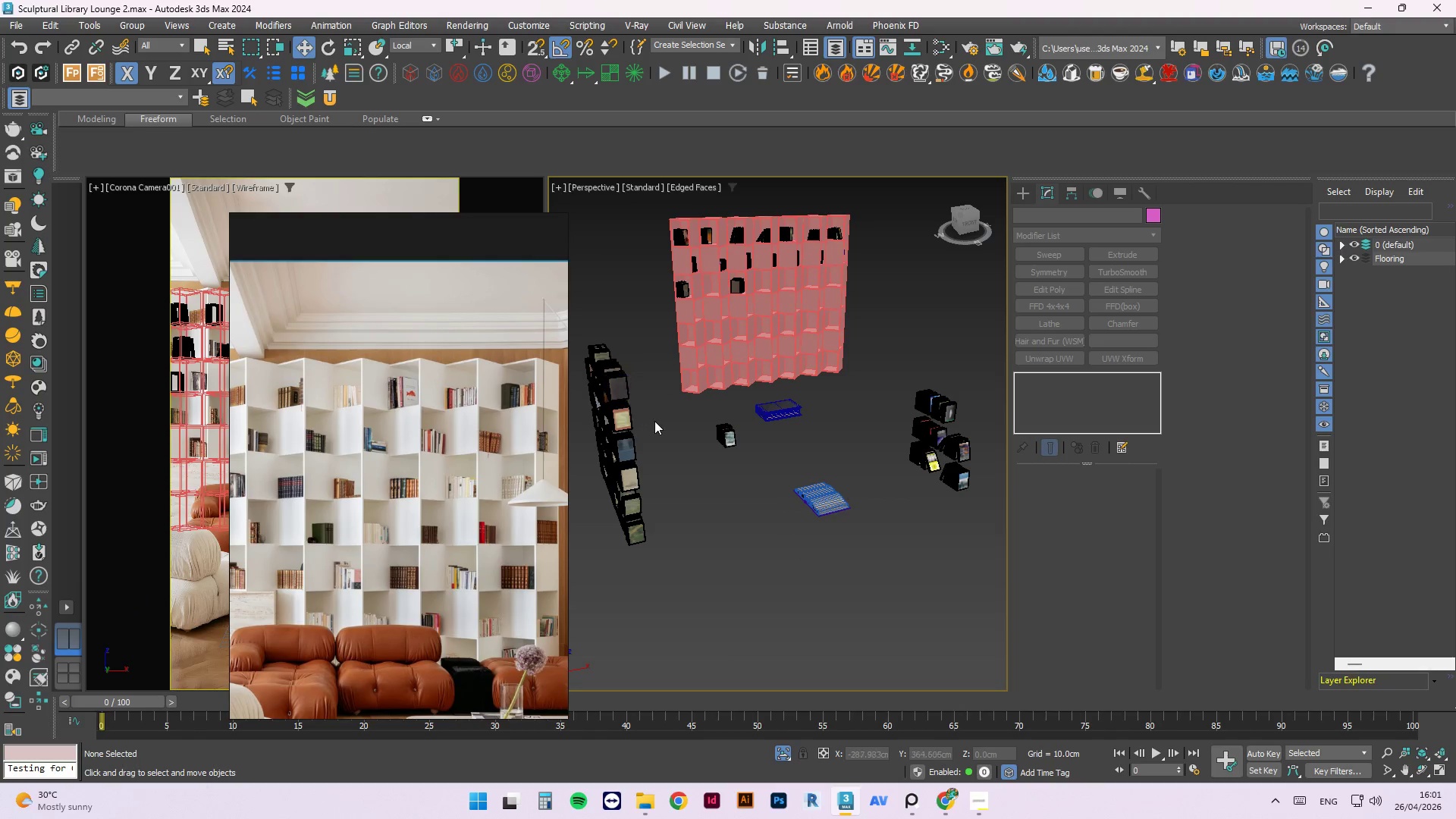 
scroll: coordinate [765, 416], scroll_direction: down, amount: 10.0
 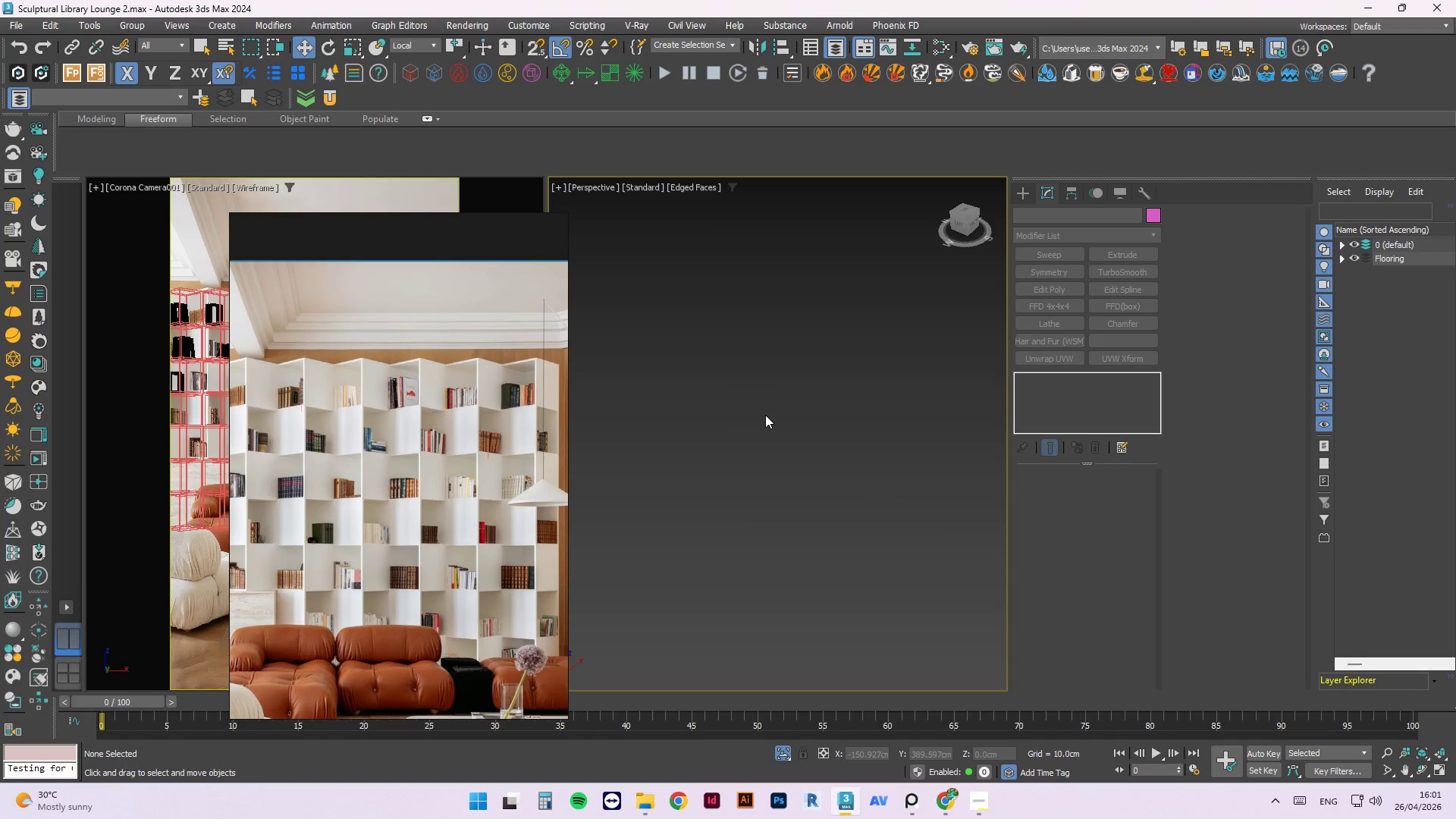 
key(Control+S)
 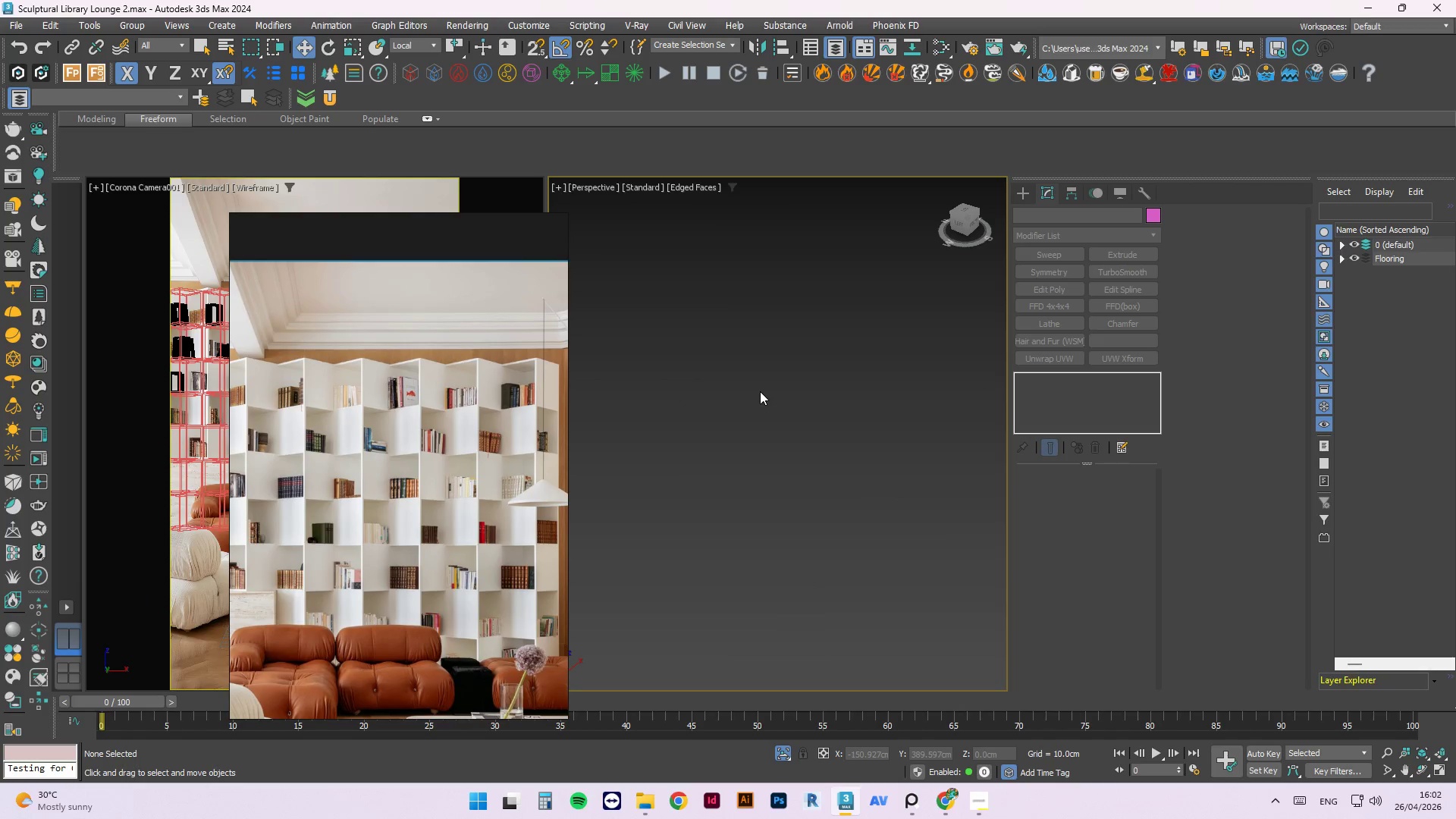 
scroll: coordinate [781, 513], scroll_direction: down, amount: 24.0
 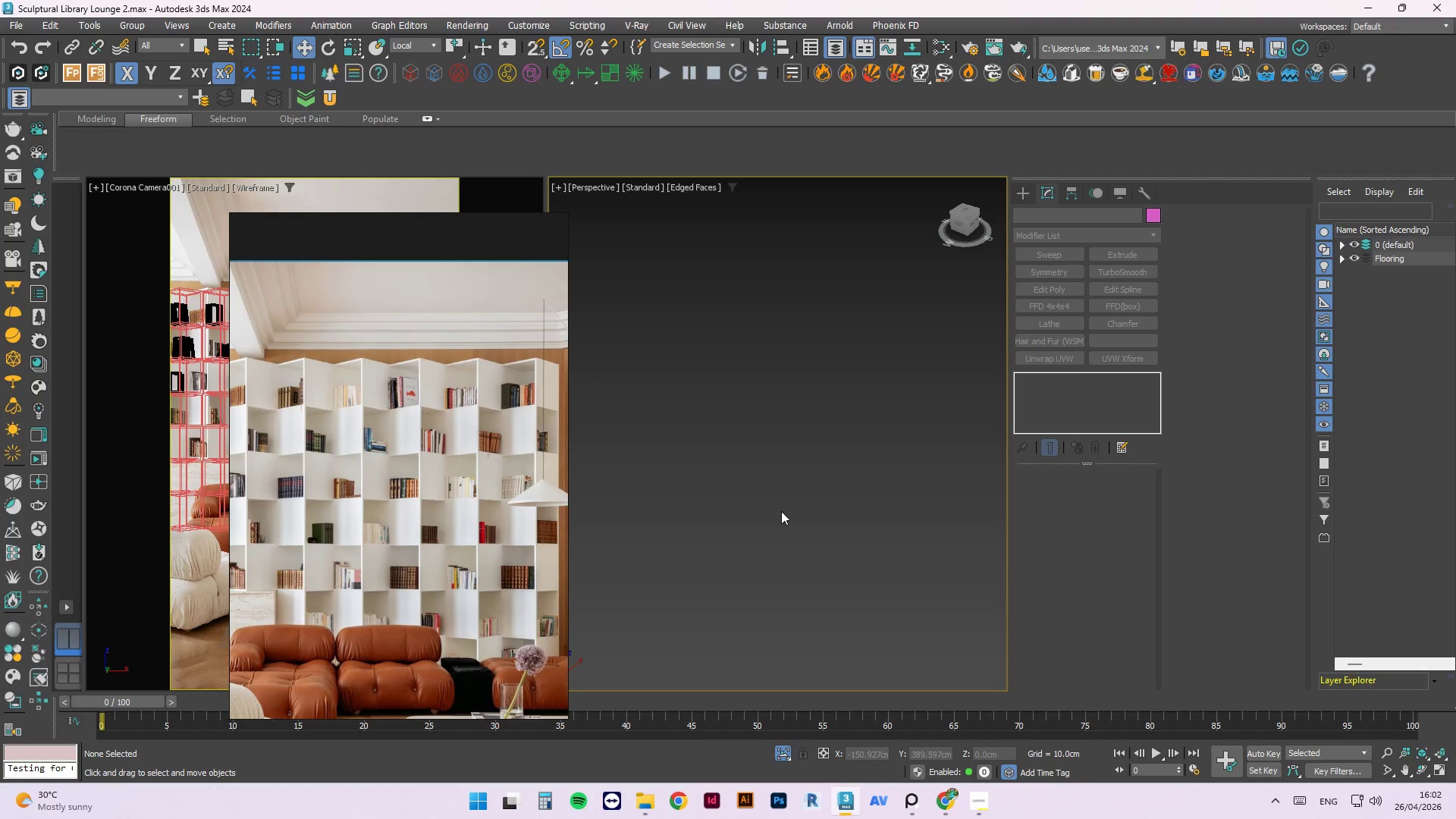 
key(Z)
 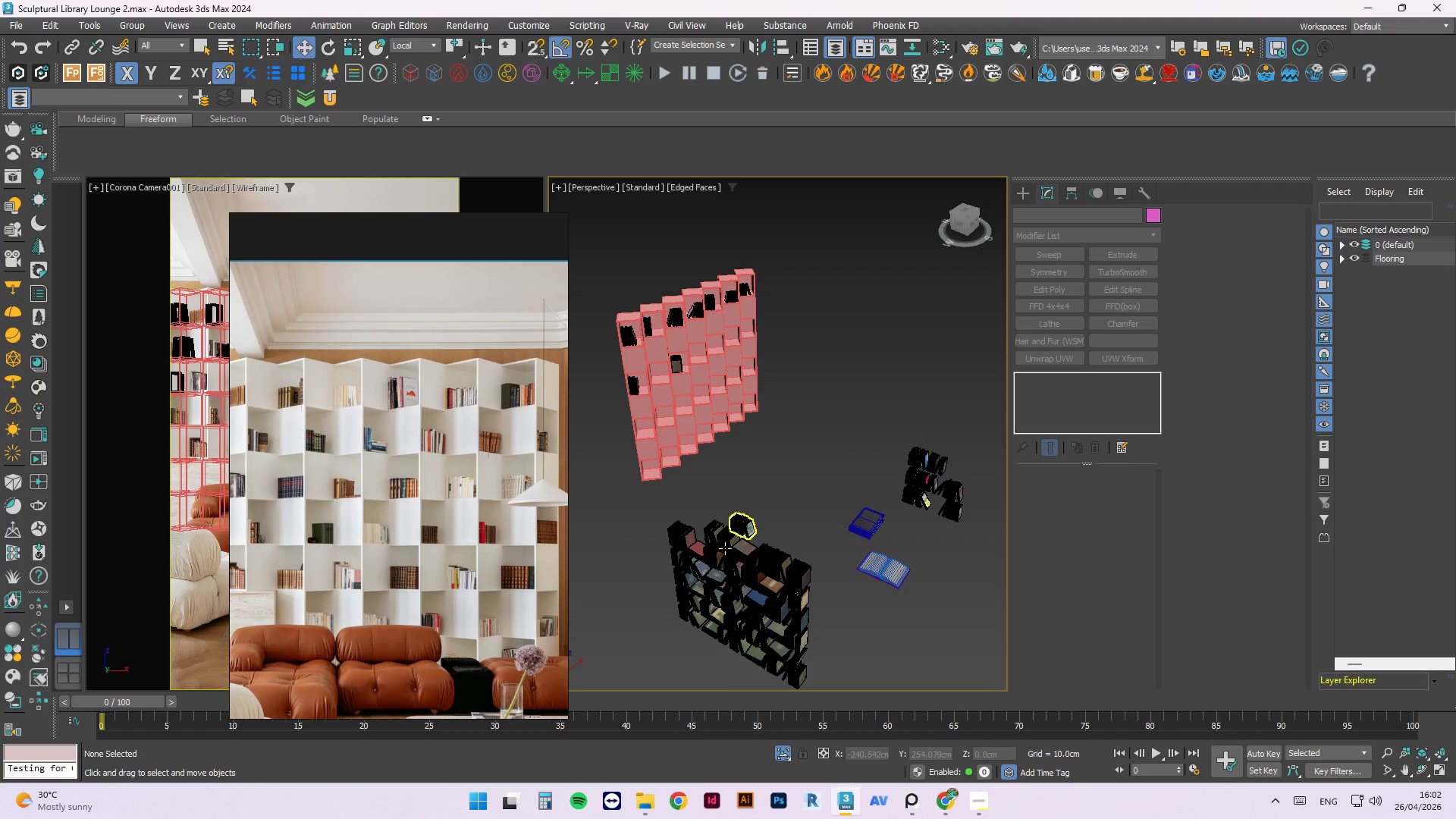 
scroll: coordinate [781, 511], scroll_direction: down, amount: 5.0
 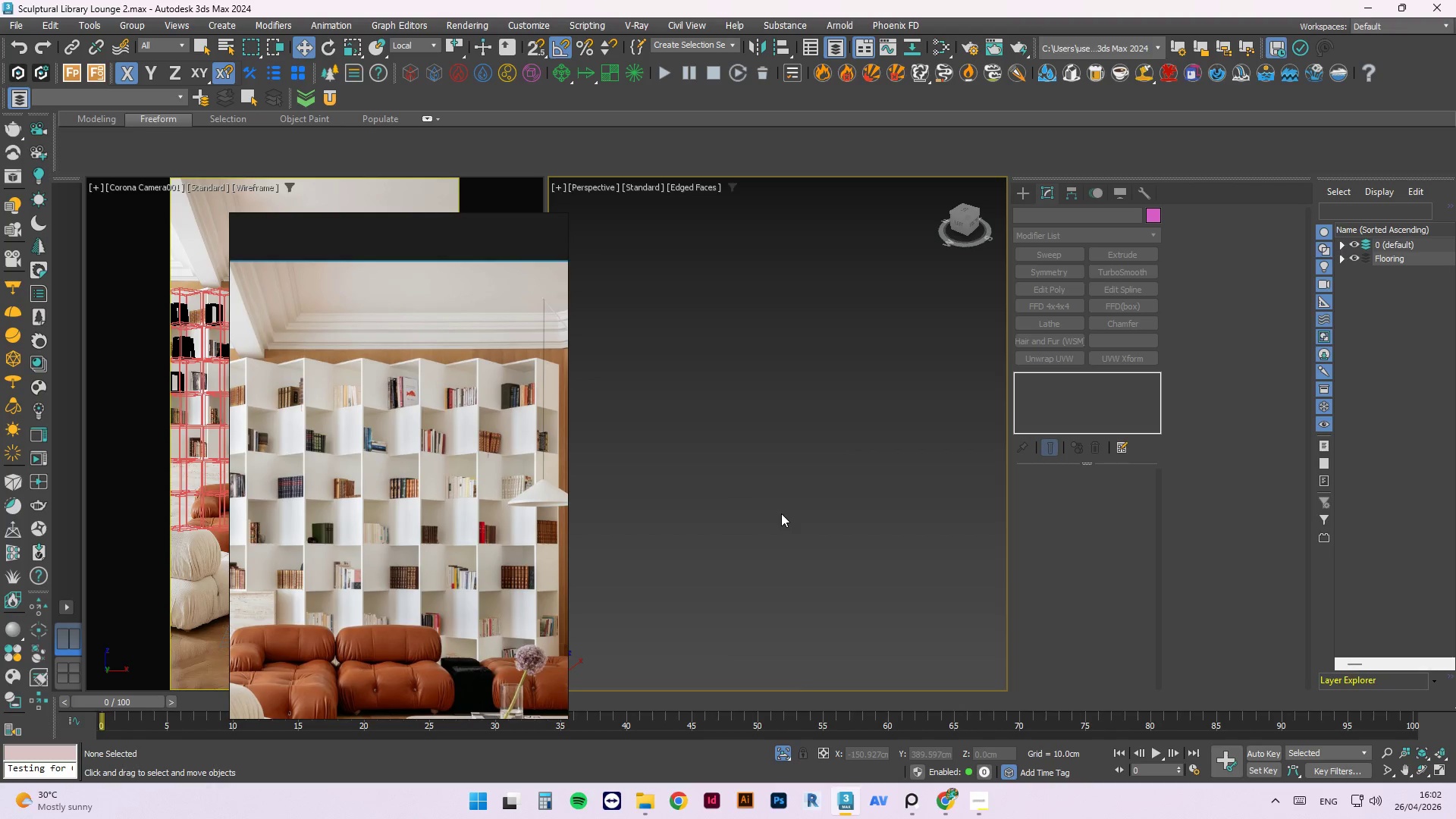 
scroll: coordinate [703, 563], scroll_direction: up, amount: 3.0
 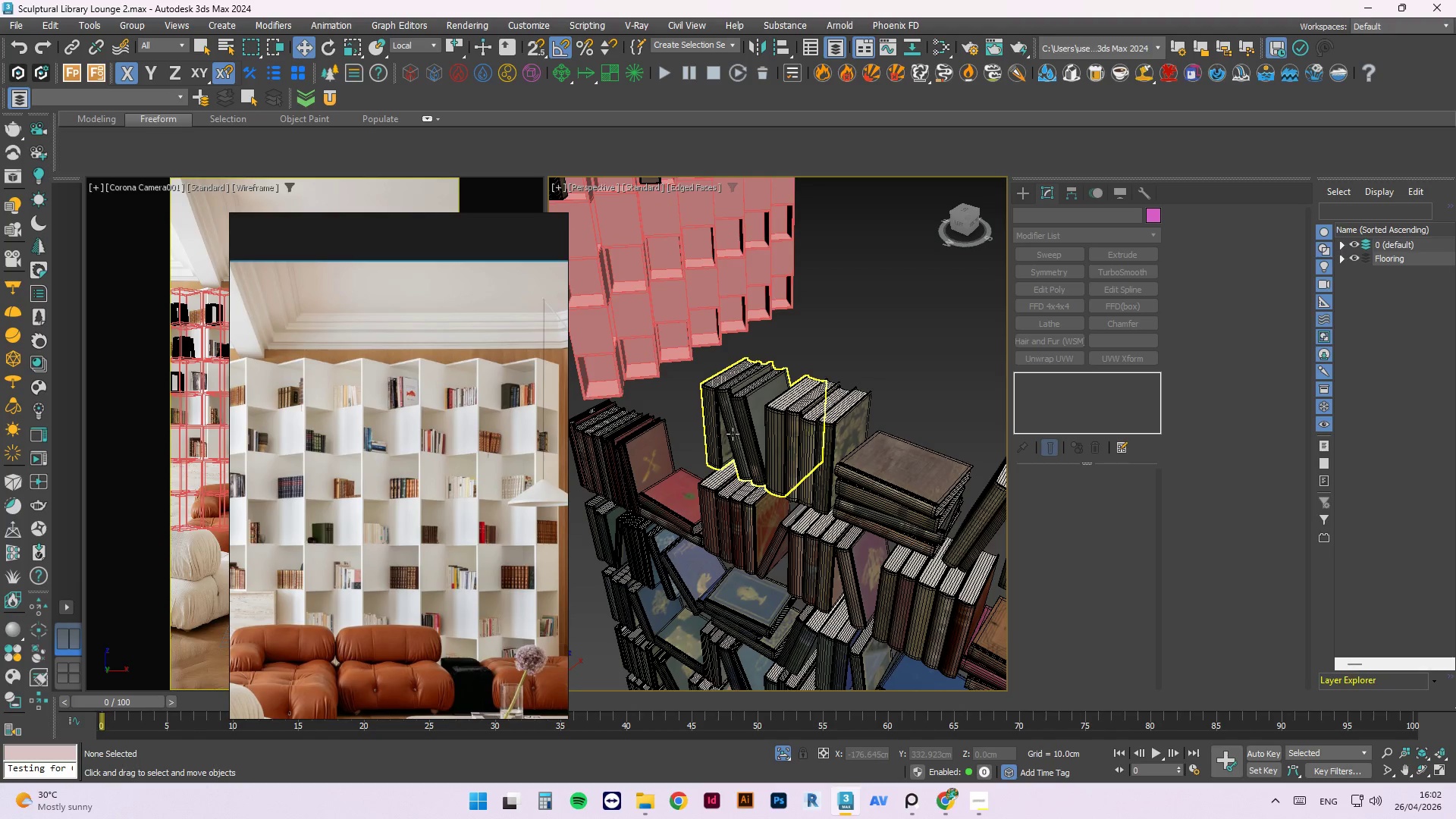 
scroll: coordinate [752, 706], scroll_direction: down, amount: 3.0
 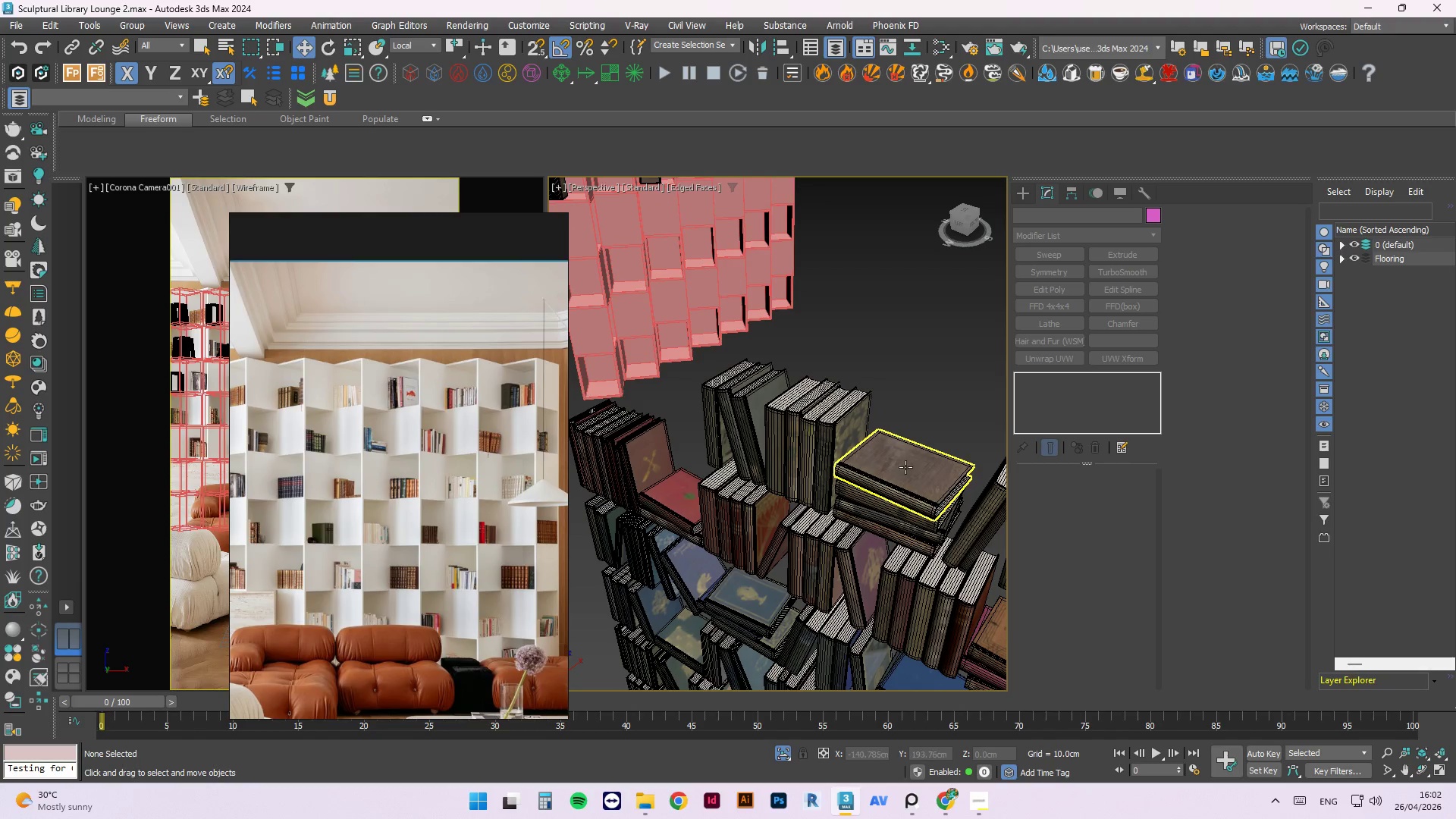 
left_click([905, 467])
 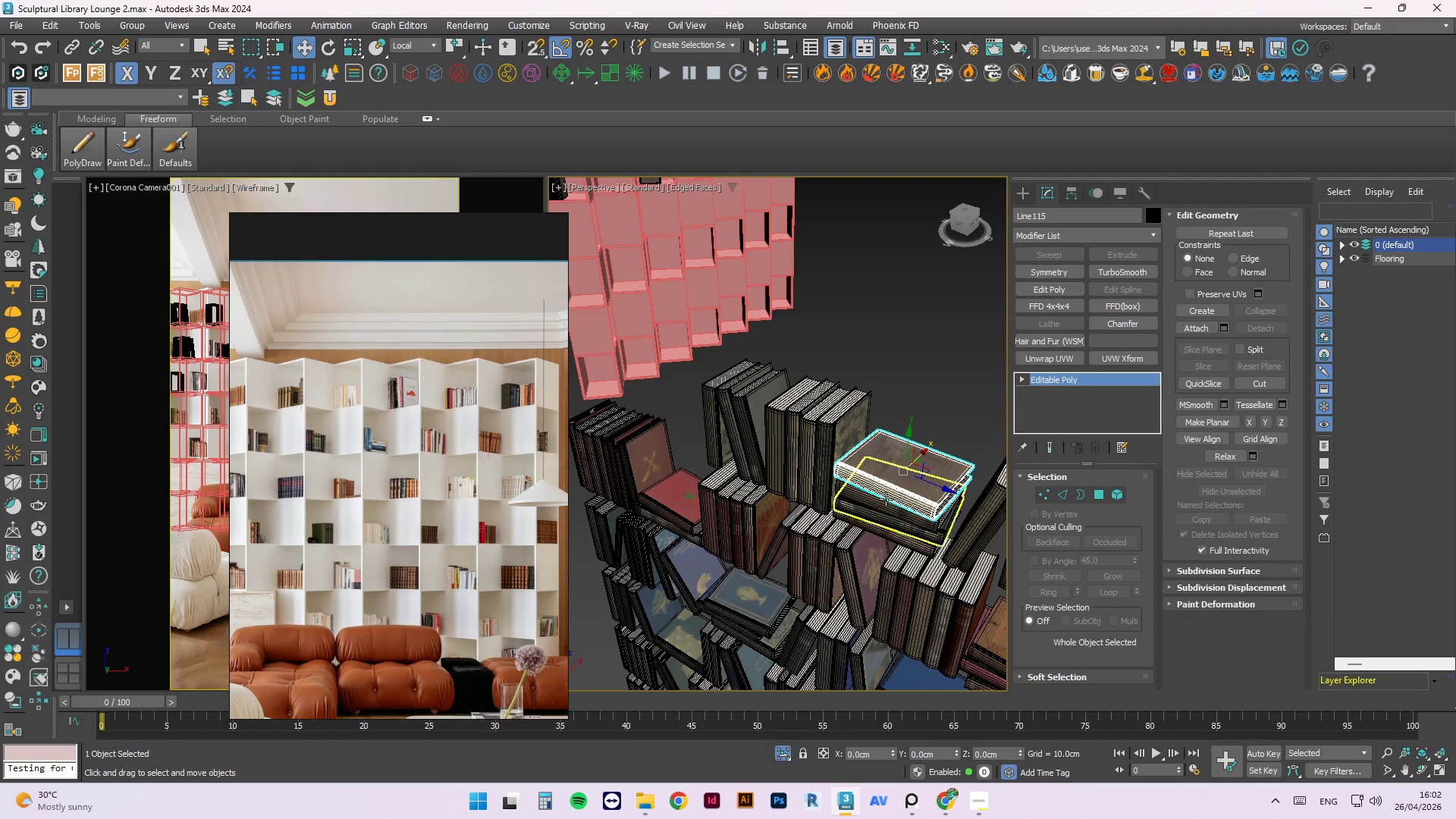 
hold_key(key=ControlLeft, duration=1.06)
 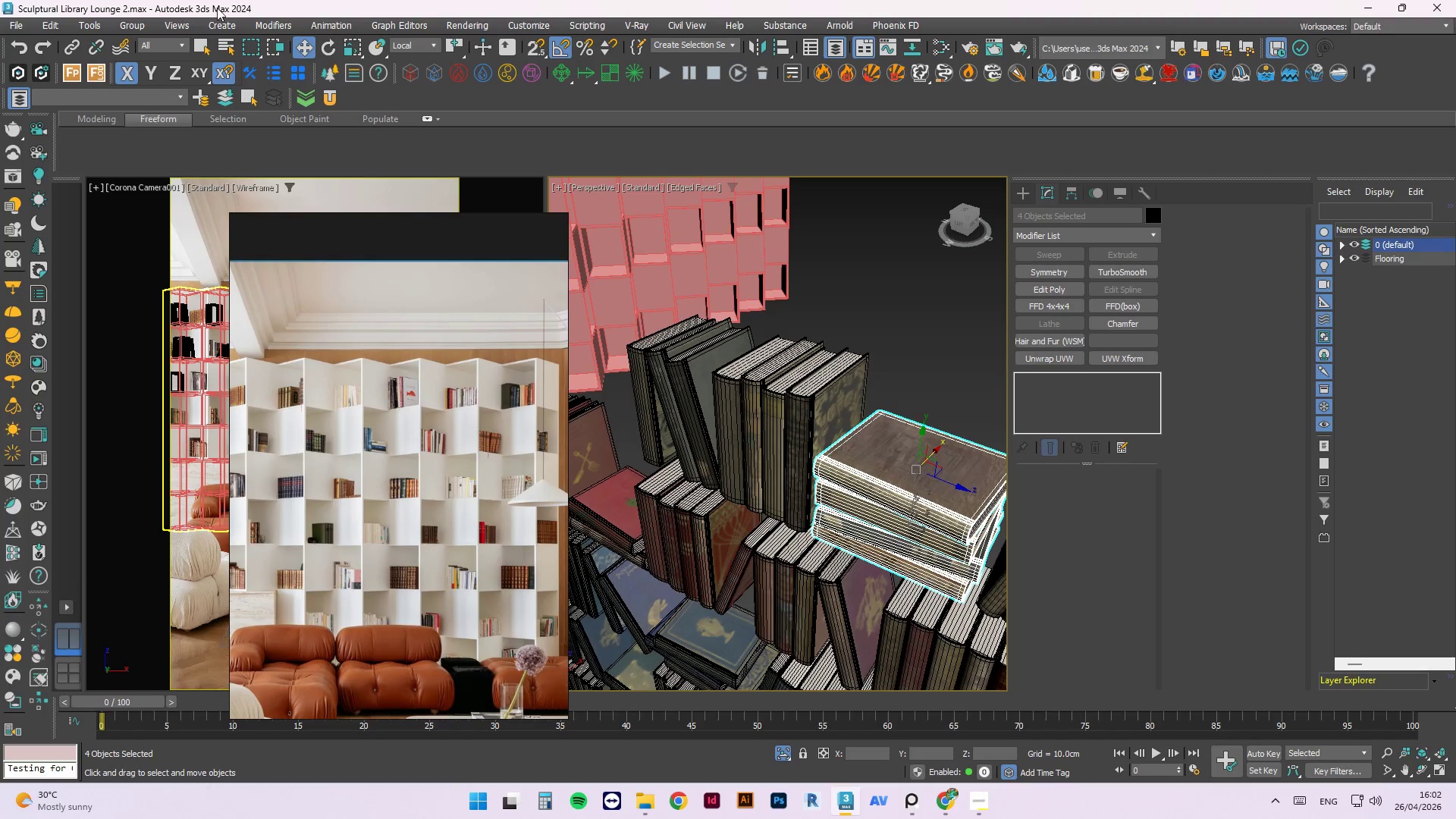 
scroll: coordinate [877, 475], scroll_direction: up, amount: 1.0
 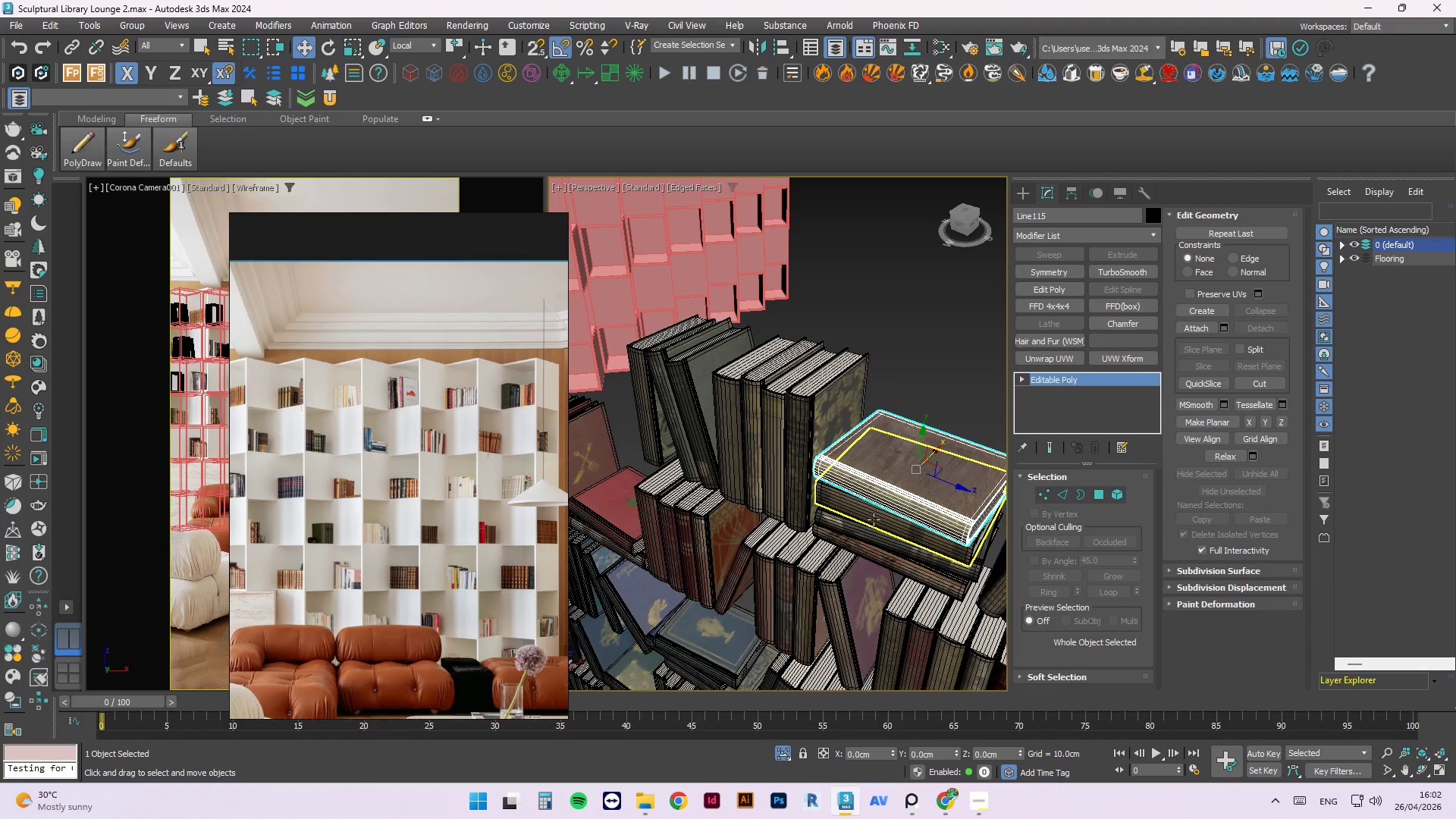 
double_click([869, 540])
 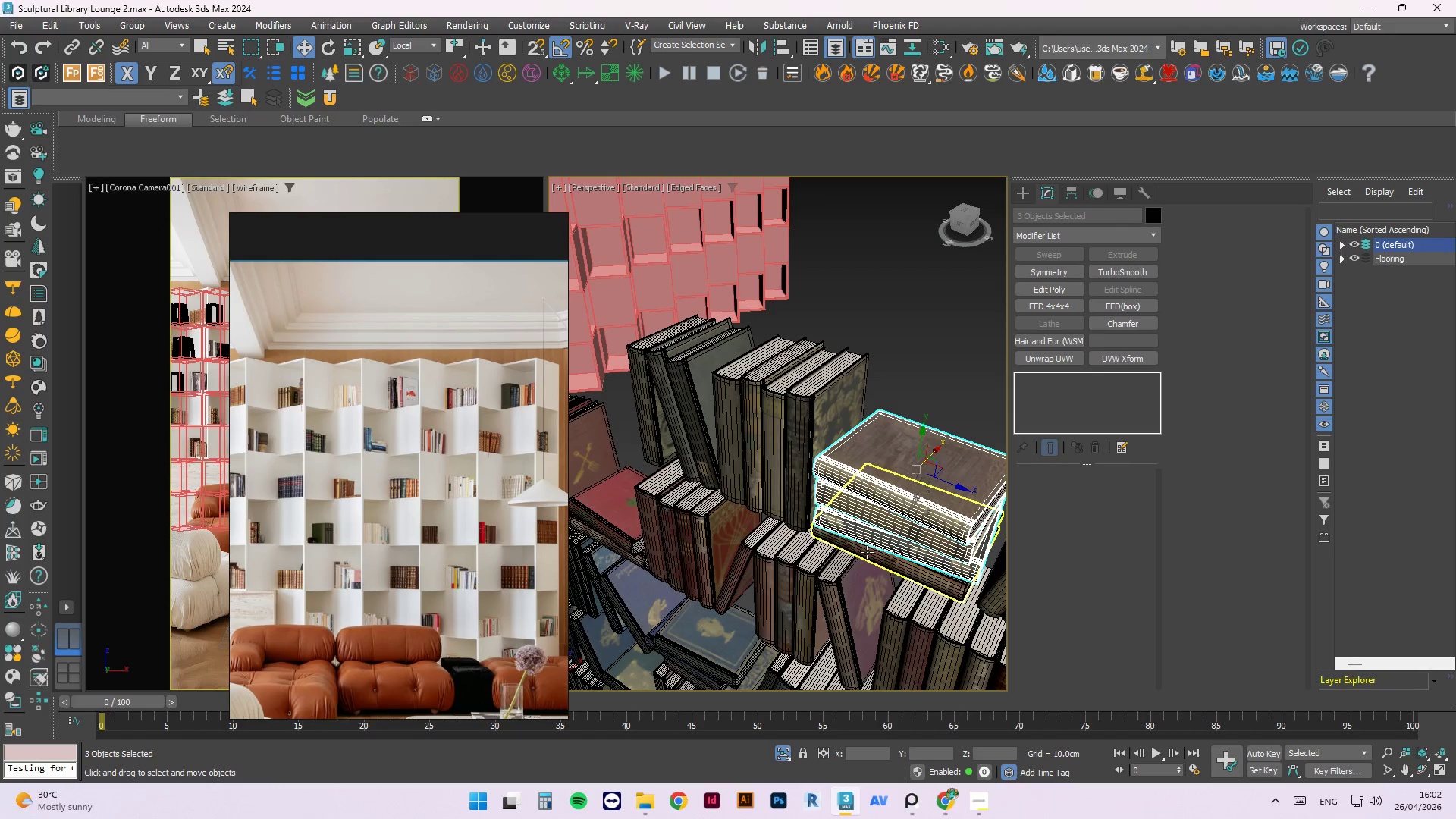 
triple_click([867, 552])
 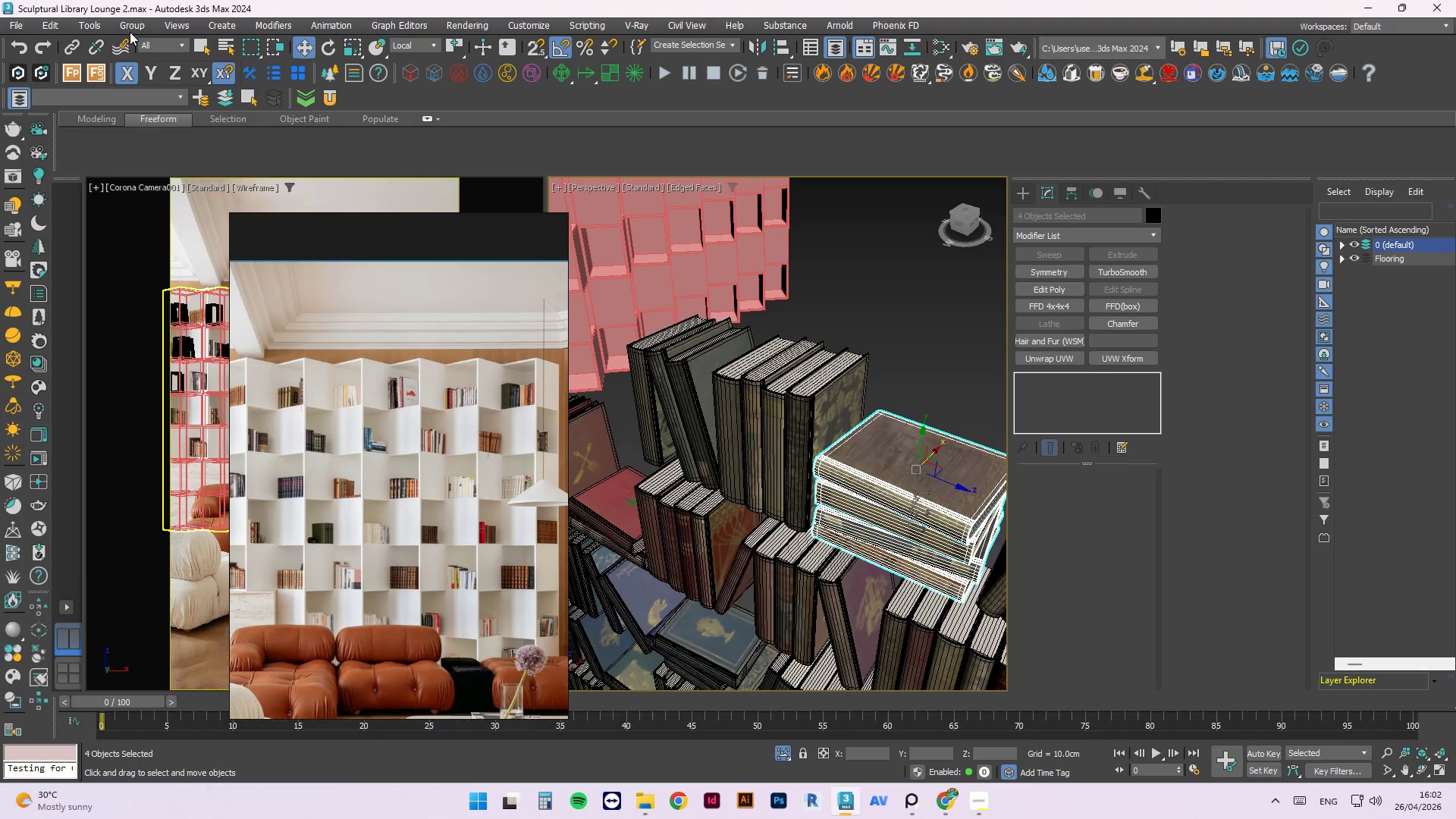 
double_click([144, 58])
 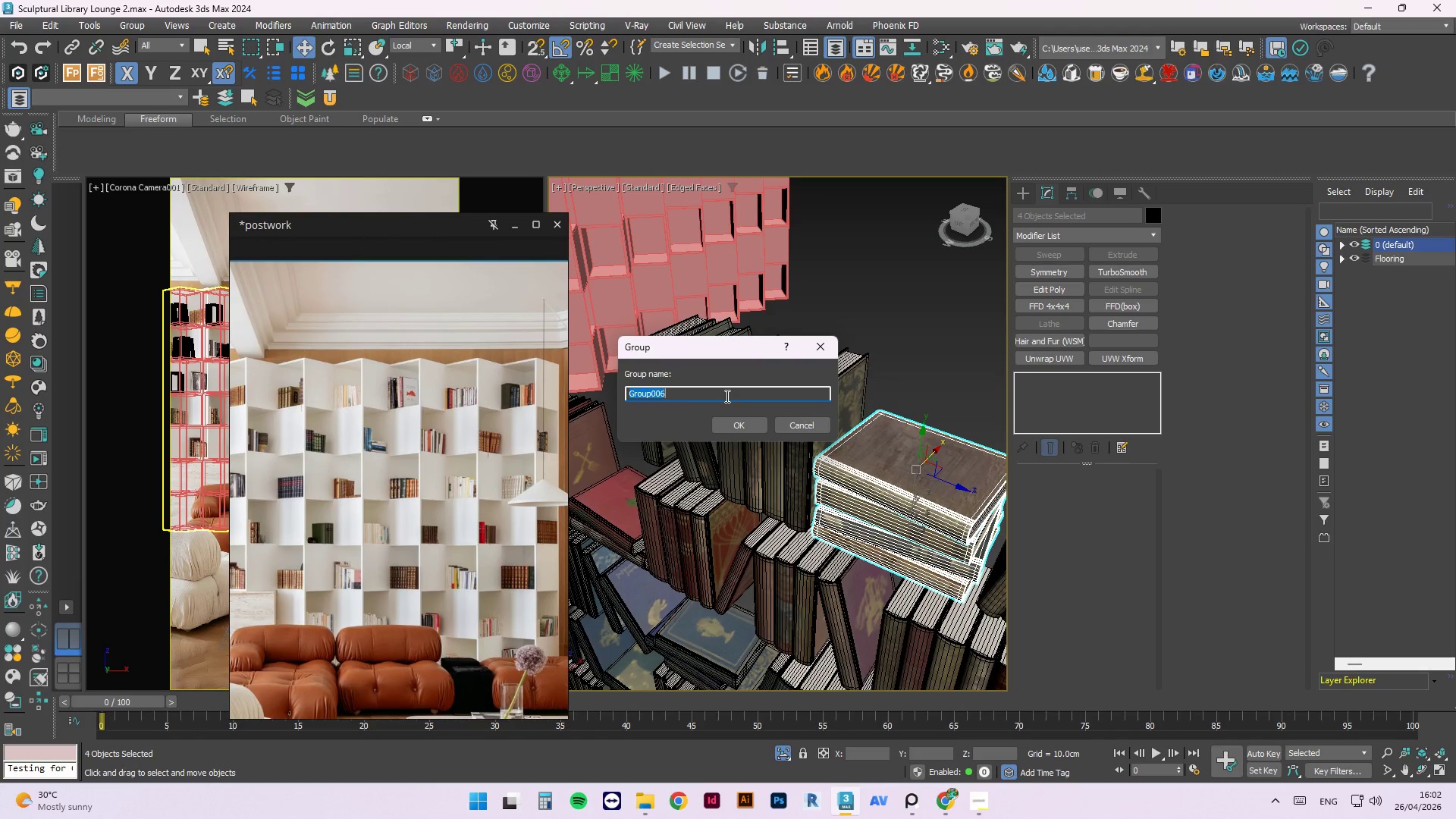 
left_click([730, 416])
 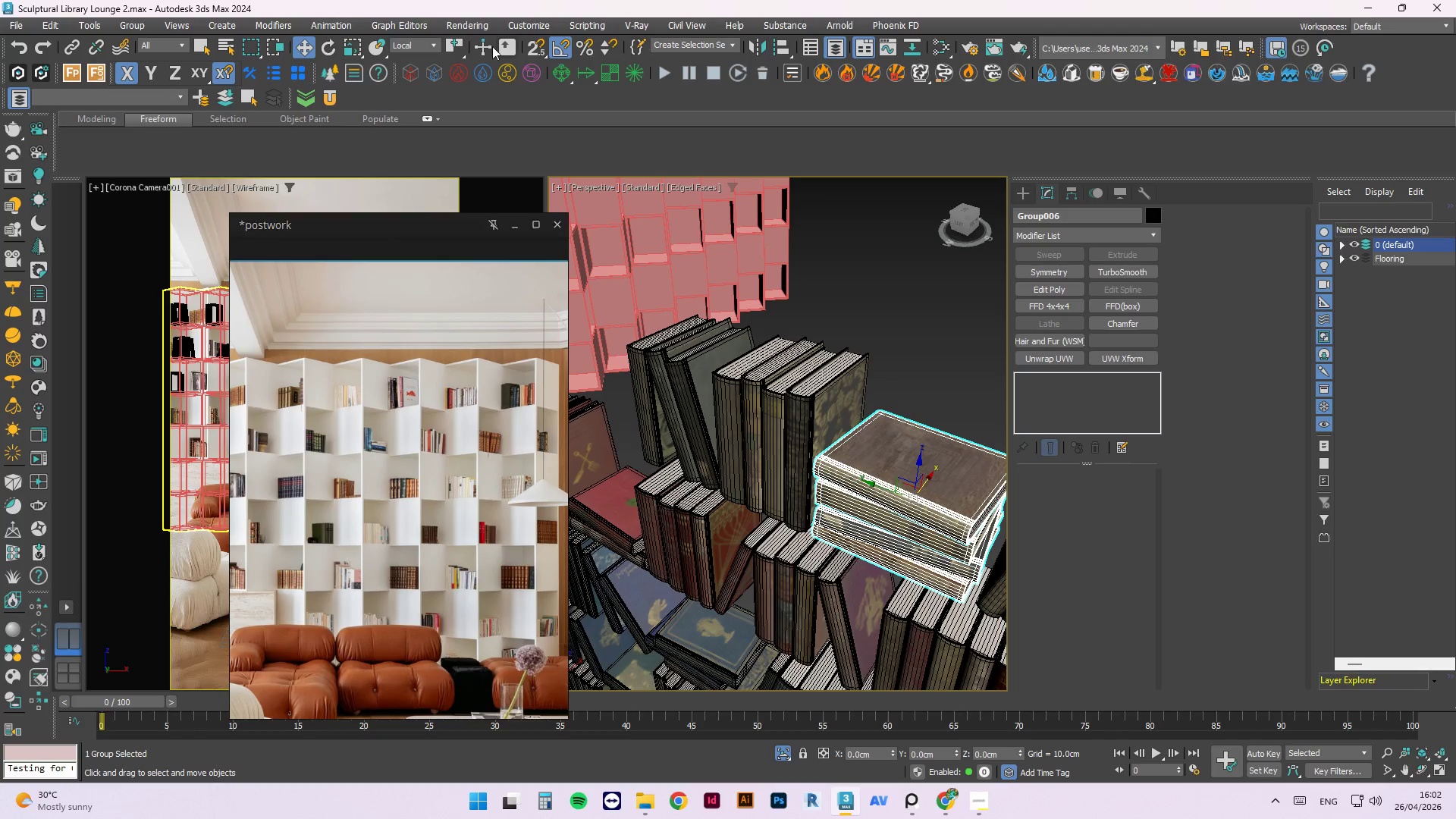 
left_click([382, 51])
 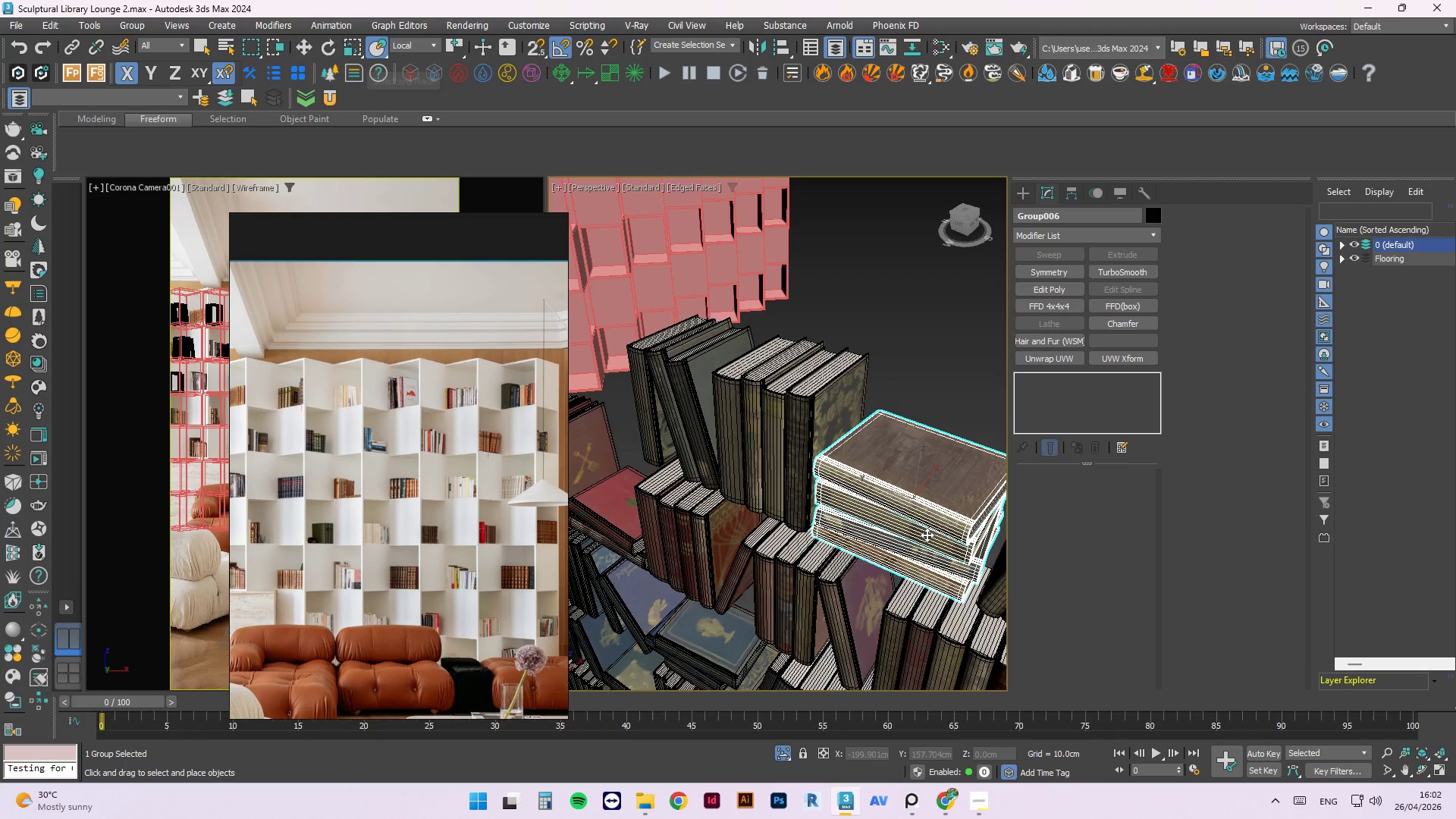 
left_click_drag(start_coordinate=[928, 525], to_coordinate=[806, 293])
 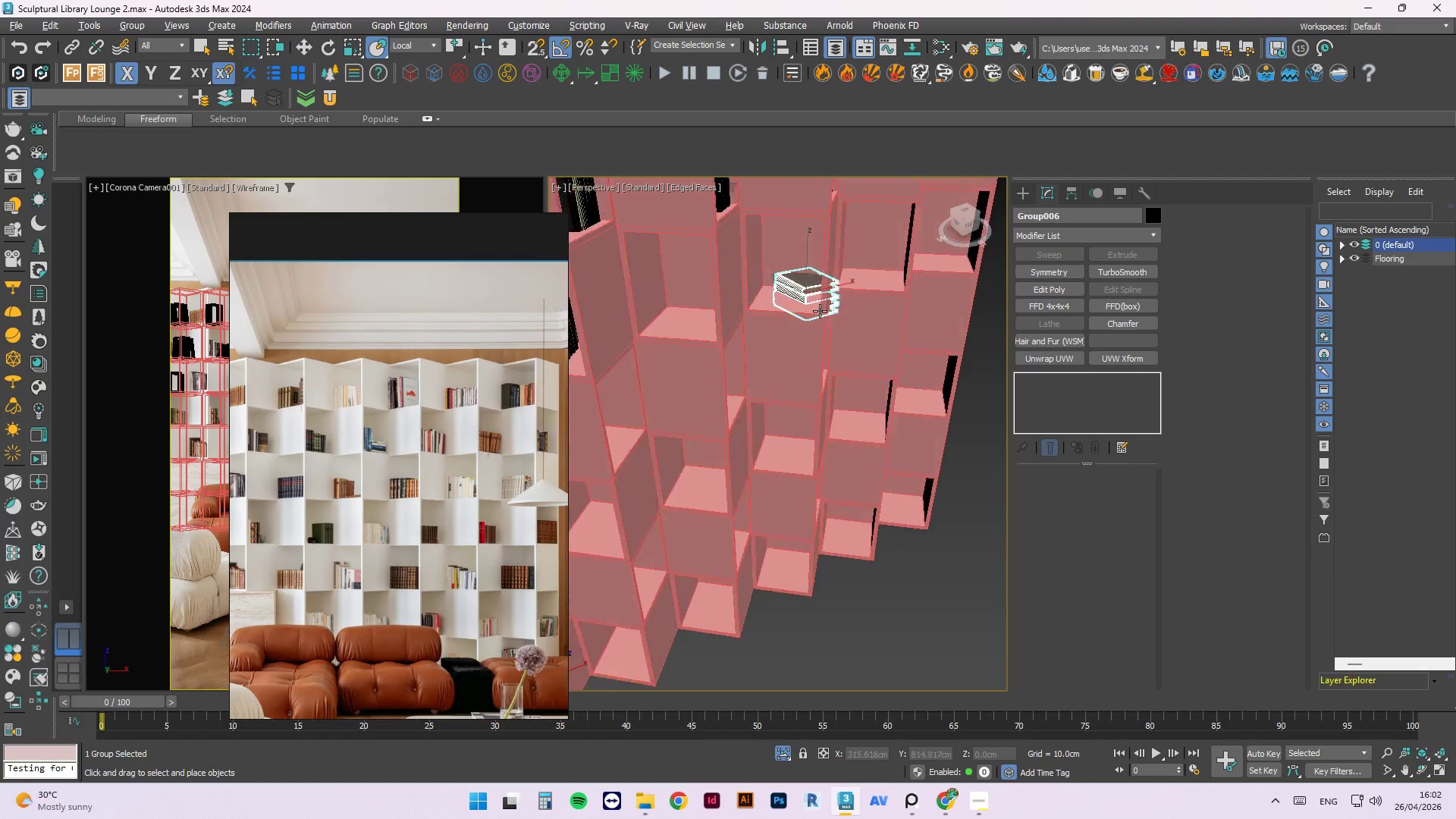 
scroll: coordinate [926, 524], scroll_direction: down, amount: 2.0
 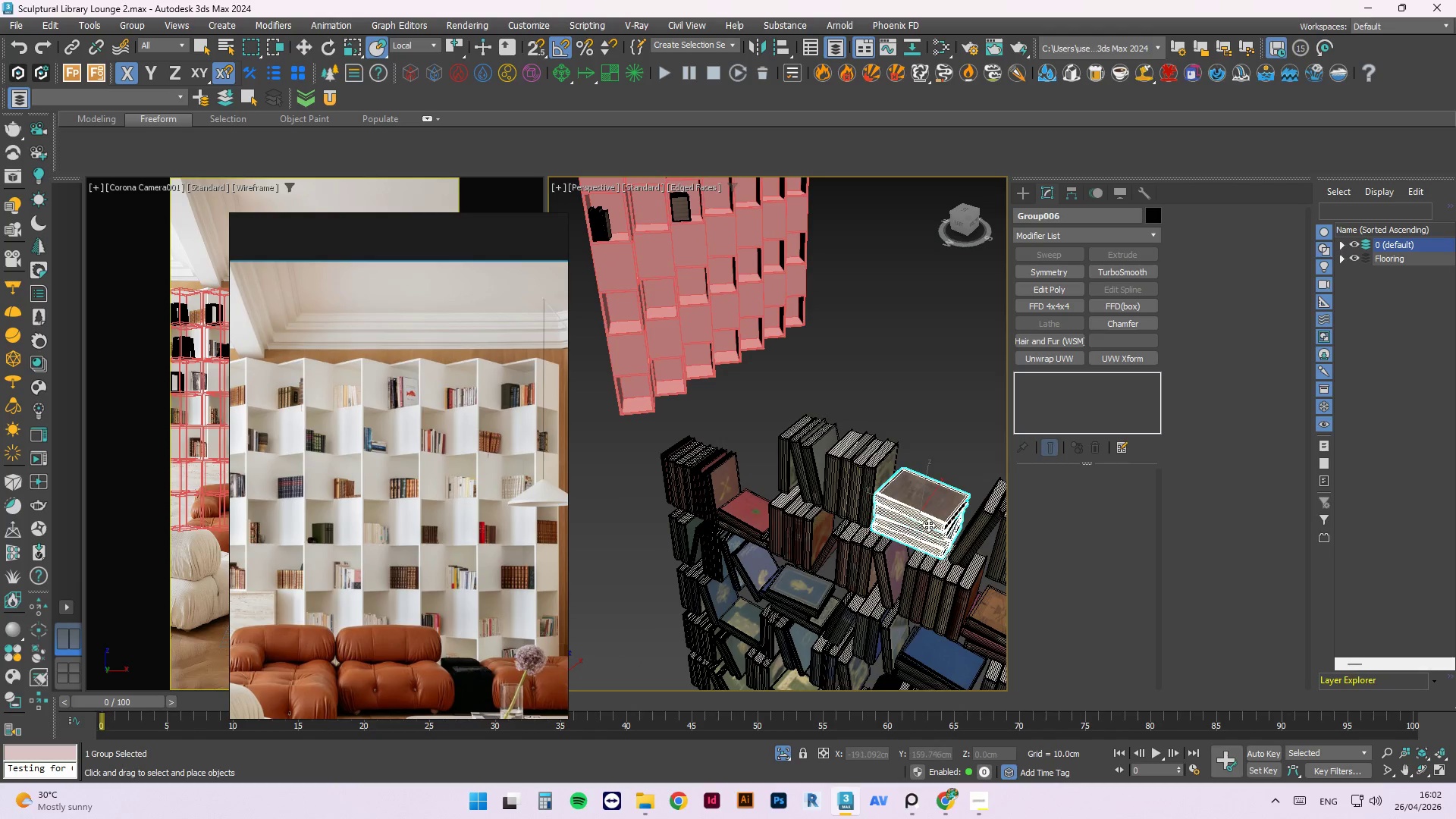 
scroll: coordinate [651, 212], scroll_direction: up, amount: 4.0
 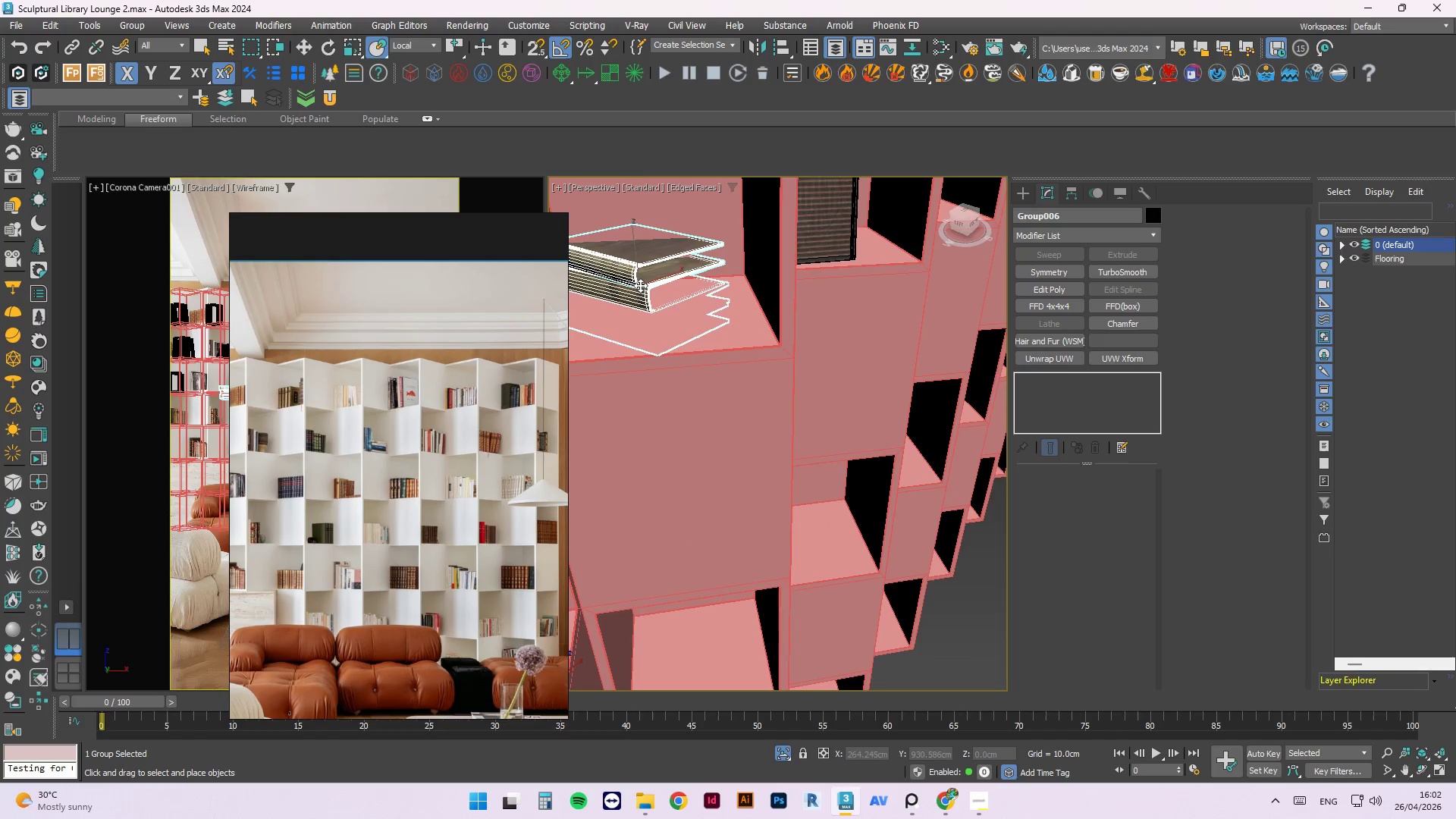 
scroll: coordinate [703, 312], scroll_direction: down, amount: 5.0
 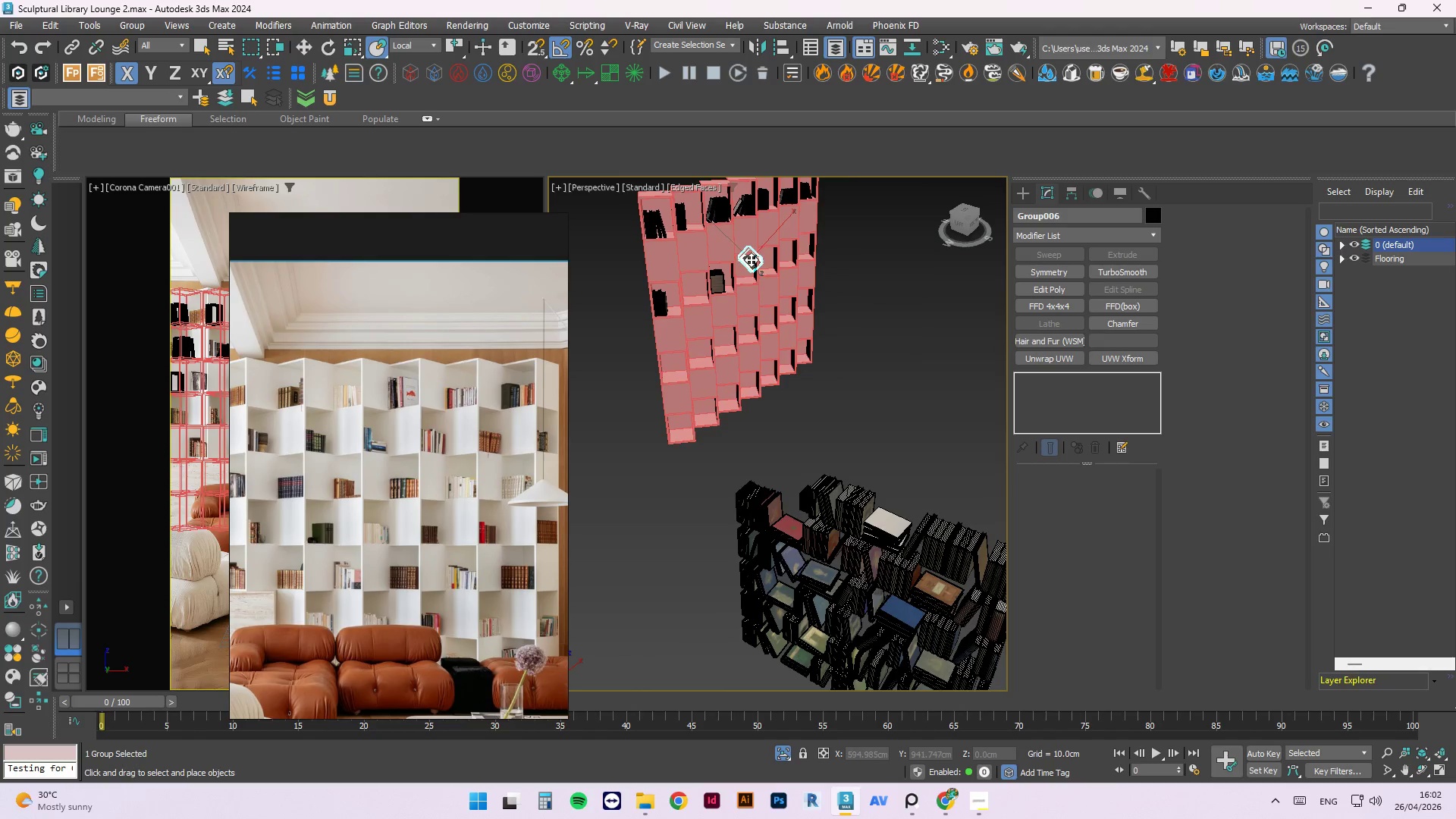 
scroll: coordinate [751, 259], scroll_direction: up, amount: 3.0
 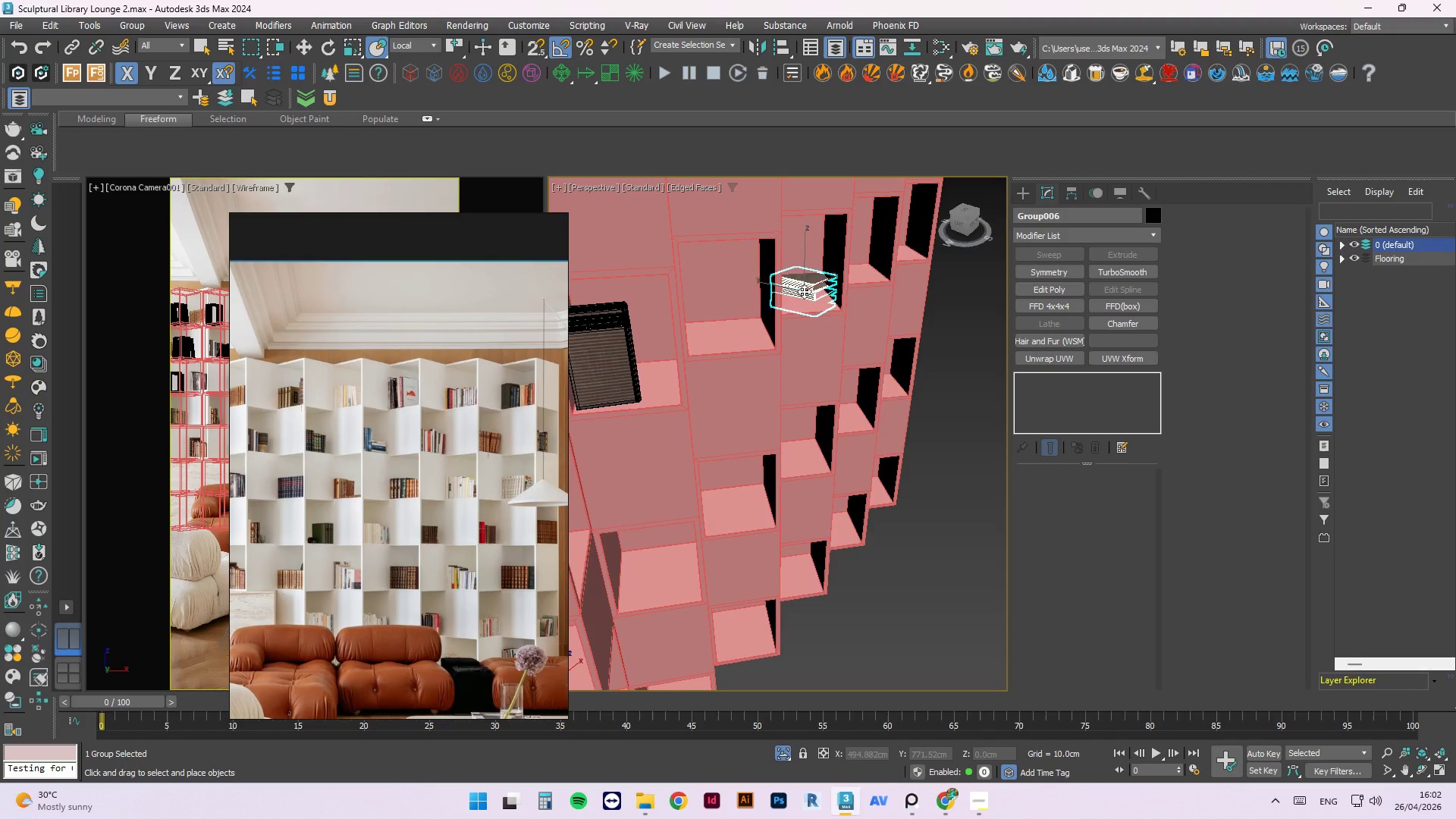 
hold_key(key=AltLeft, duration=0.77)
 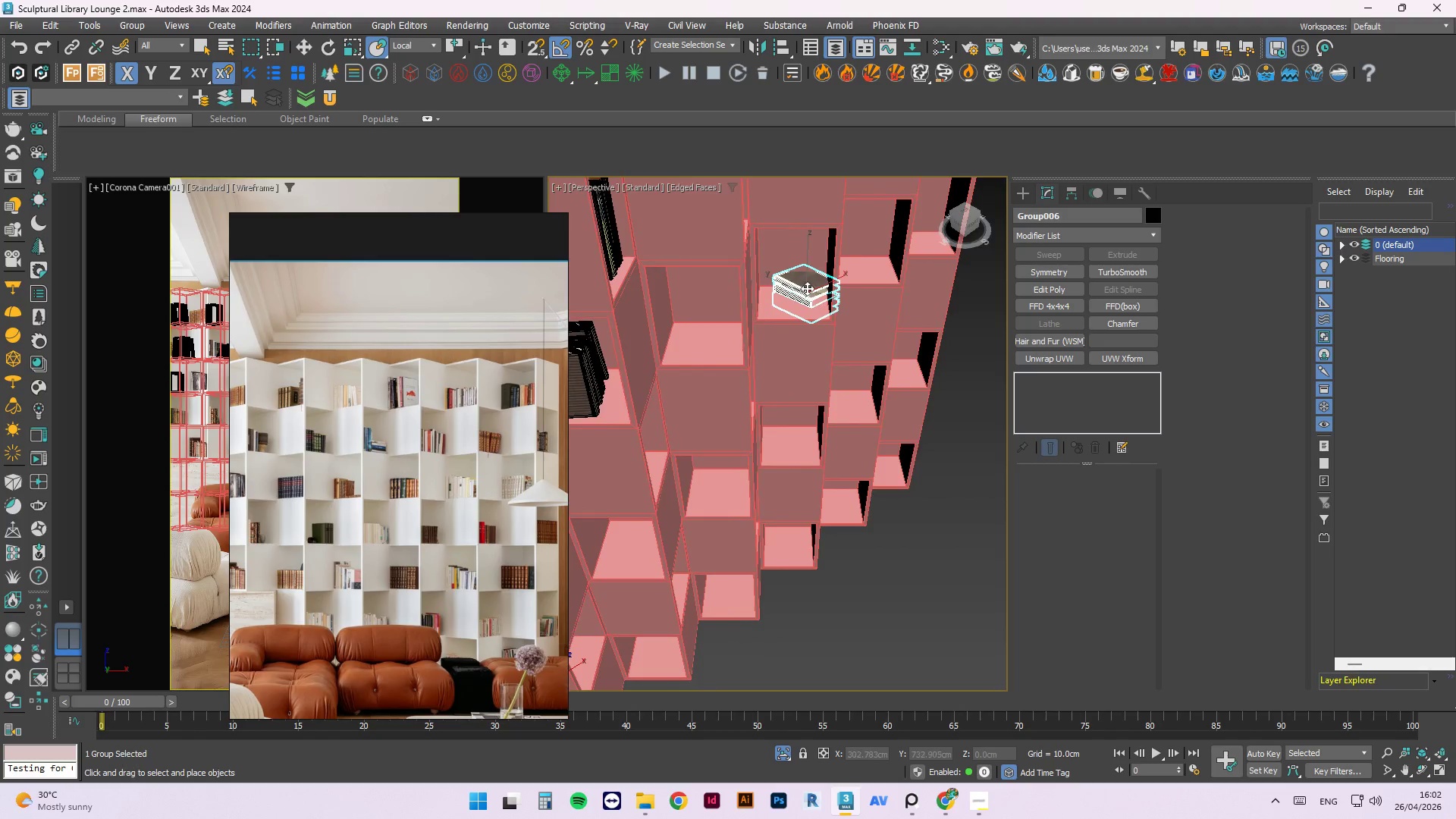 
key(W)
 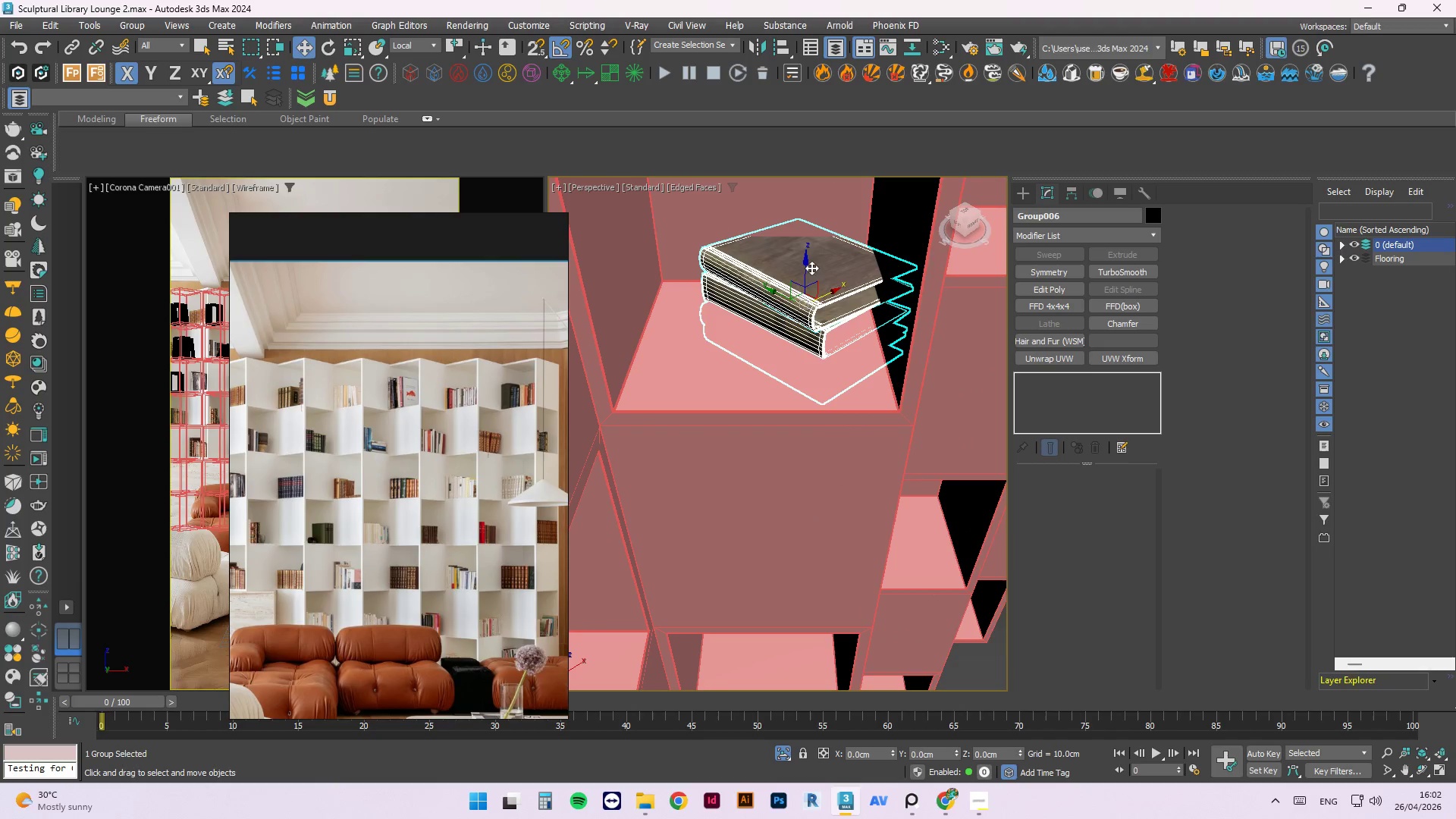 
scroll: coordinate [807, 288], scroll_direction: up, amount: 3.0
 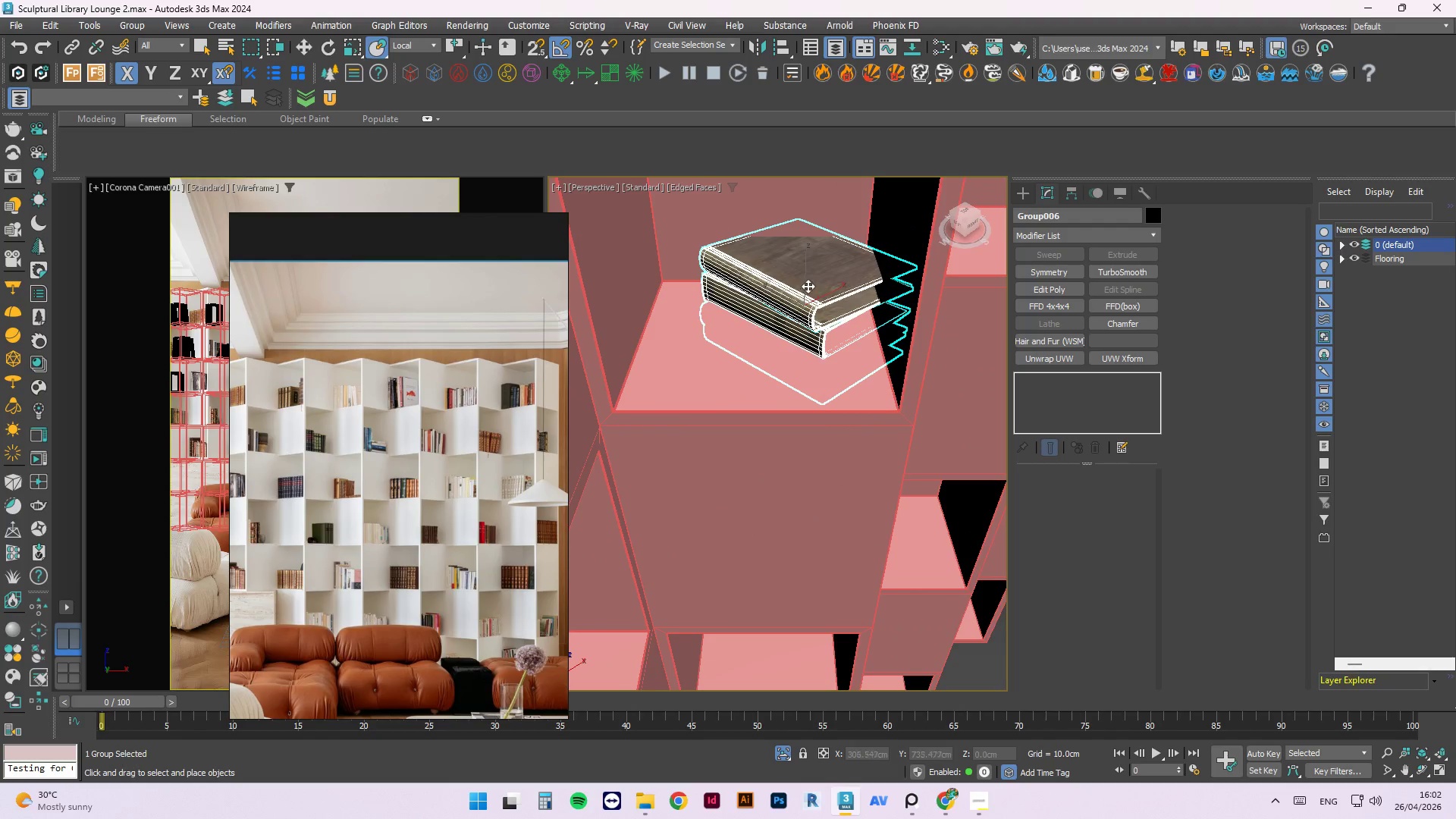 
left_click_drag(start_coordinate=[807, 265], to_coordinate=[805, 218])
 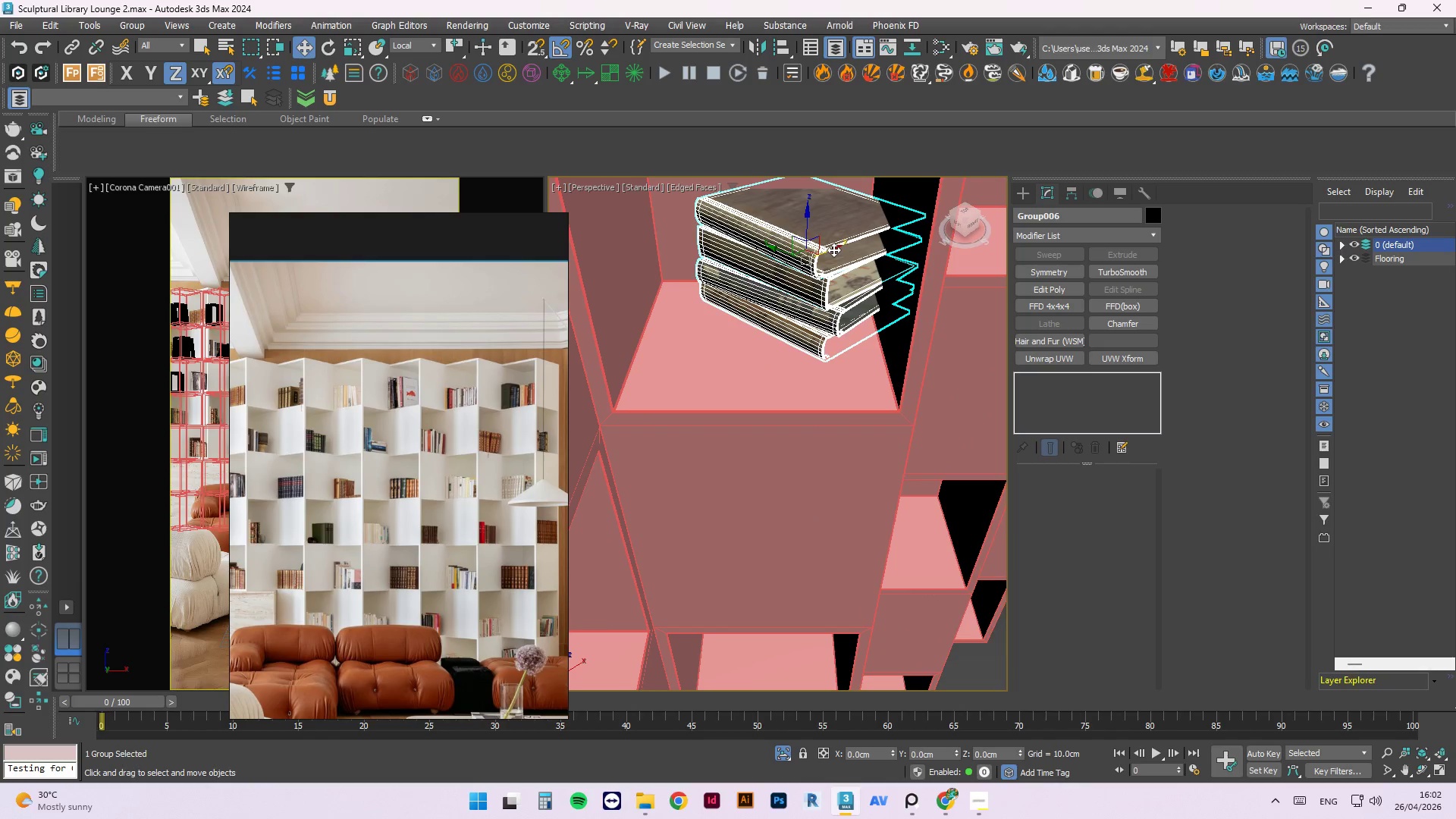 
left_click_drag(start_coordinate=[833, 249], to_coordinate=[774, 266])
 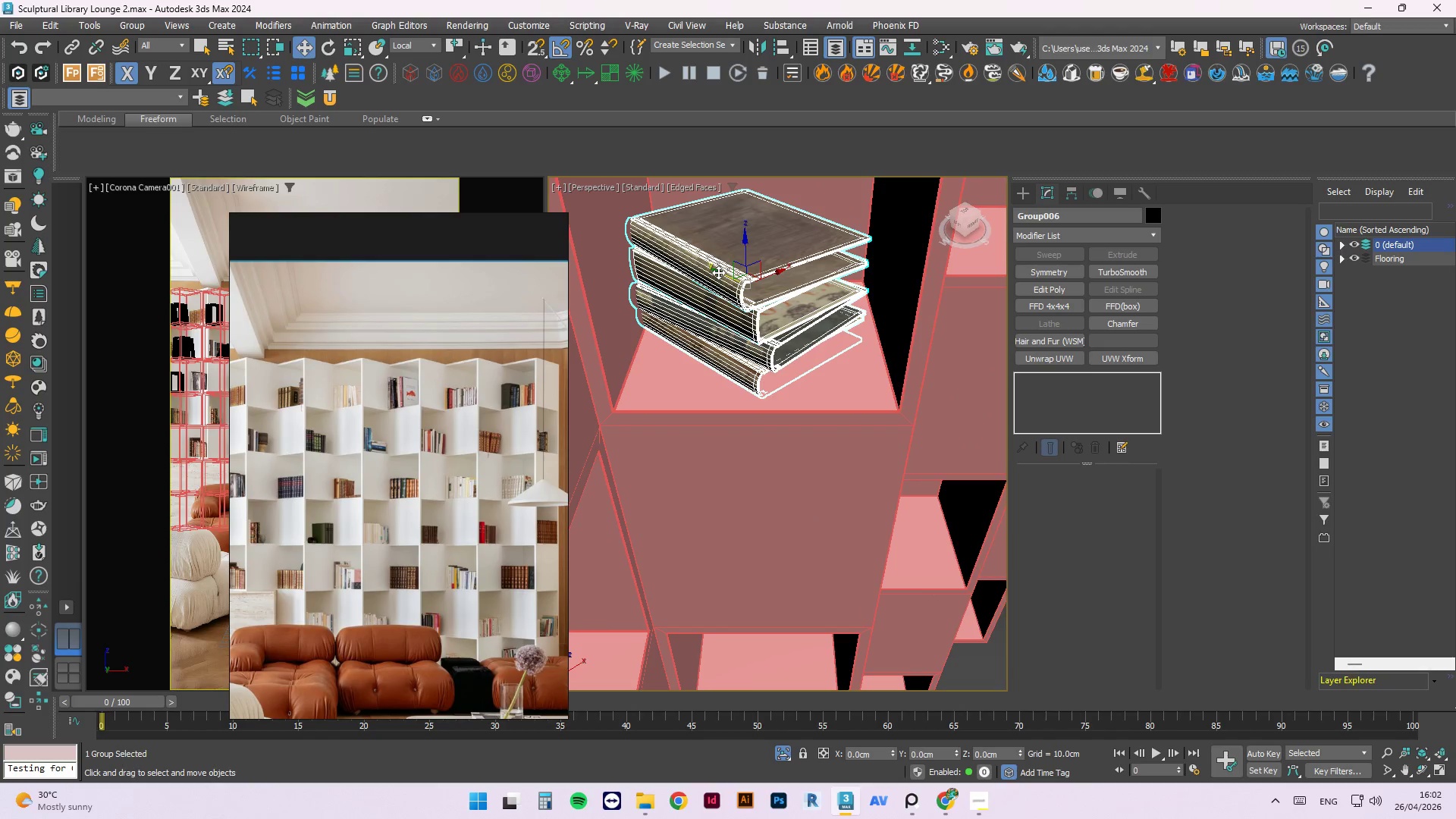 
left_click_drag(start_coordinate=[718, 272], to_coordinate=[733, 290])
 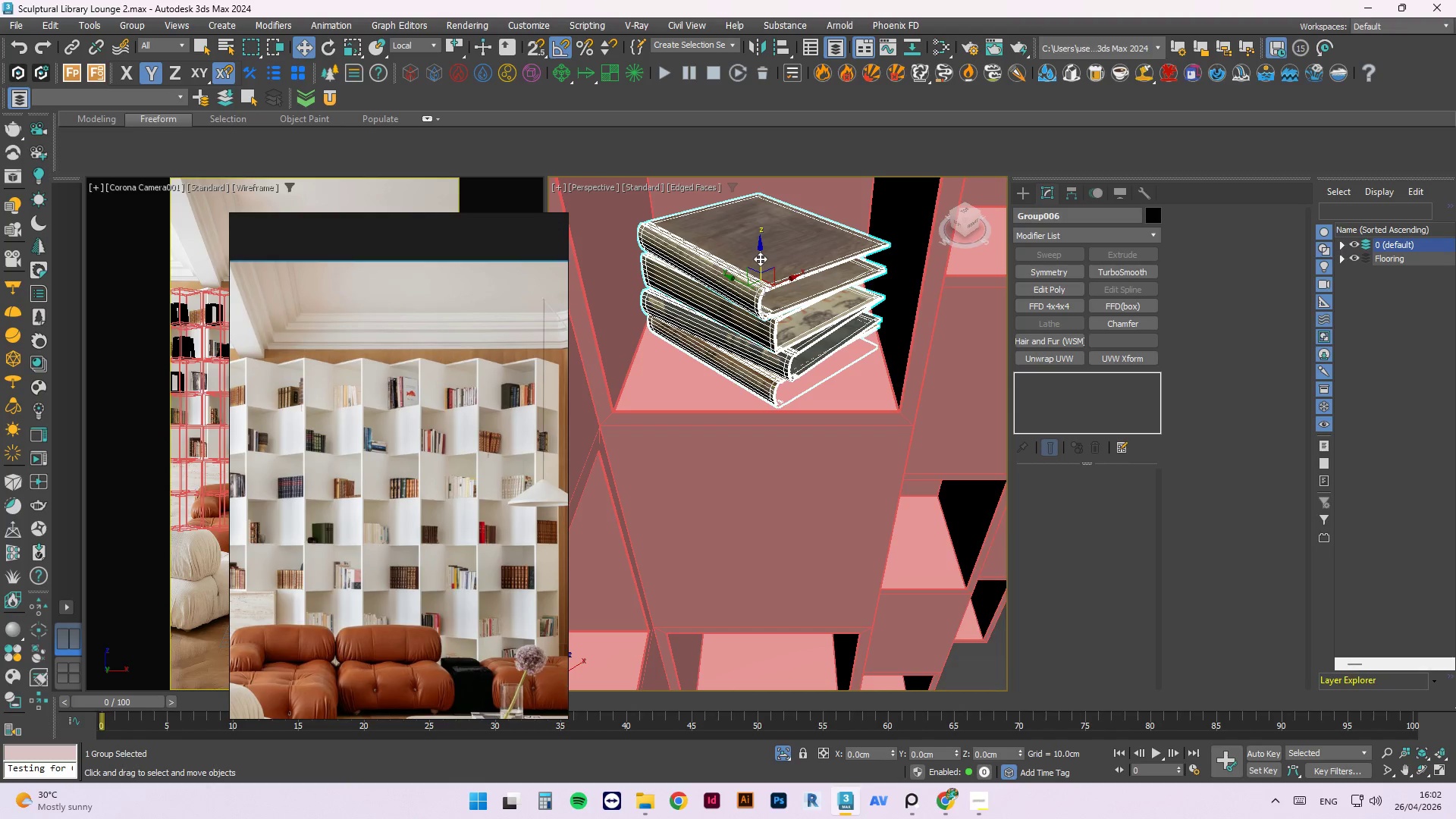 
wait(9.8)
 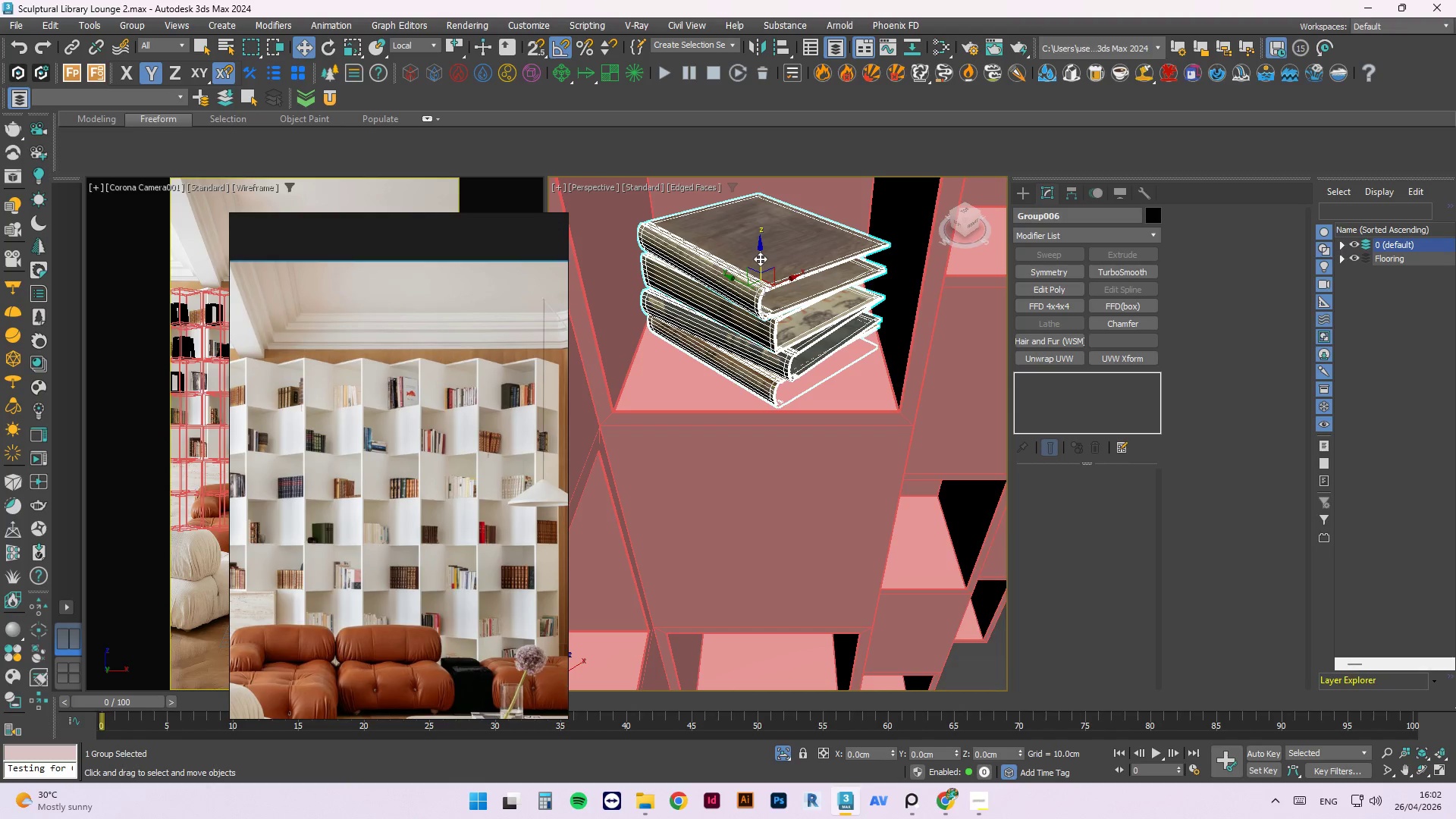 
scroll: coordinate [766, 264], scroll_direction: up, amount: 2.0
 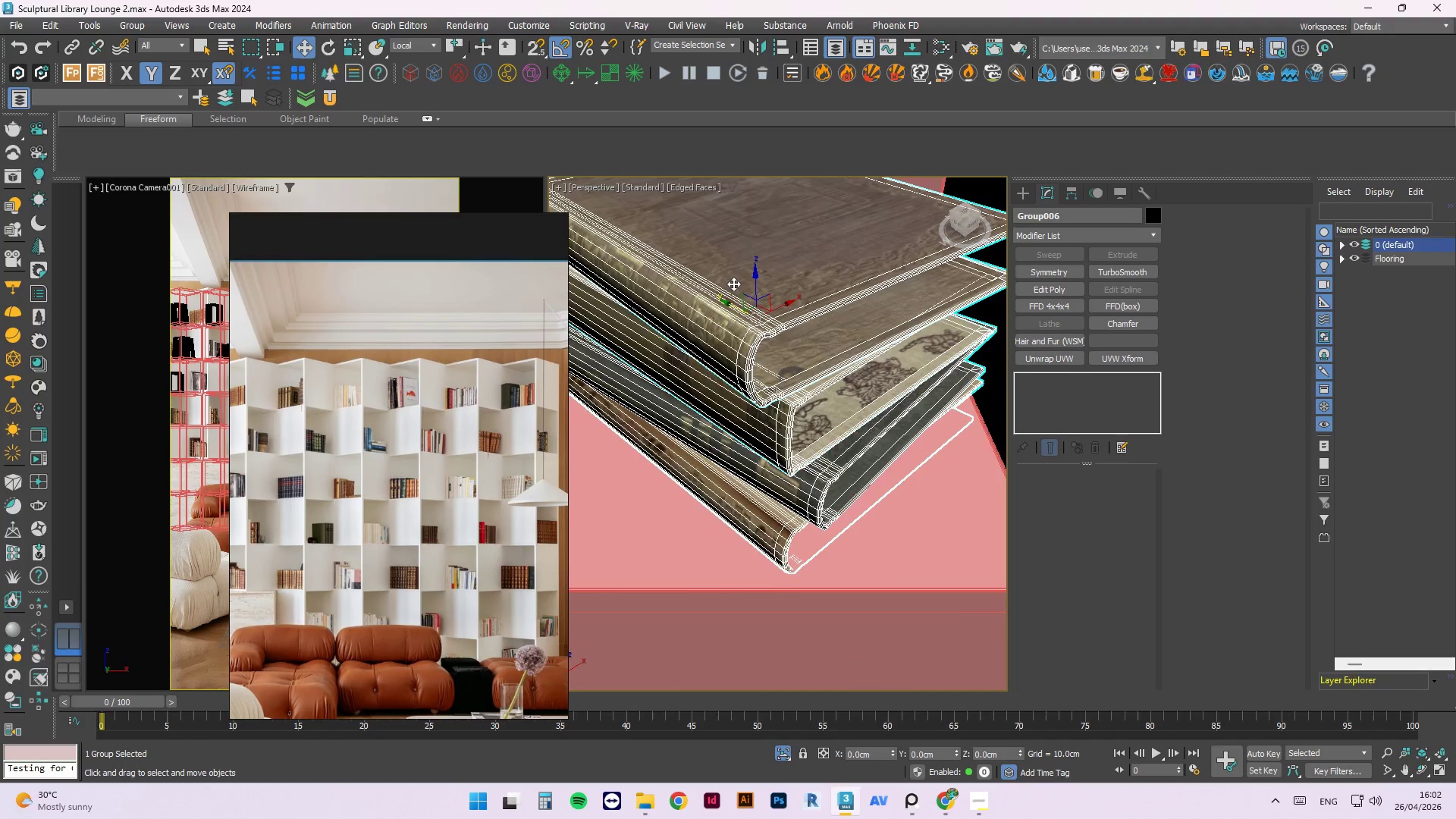 
hold_key(key=AltLeft, duration=1.69)
 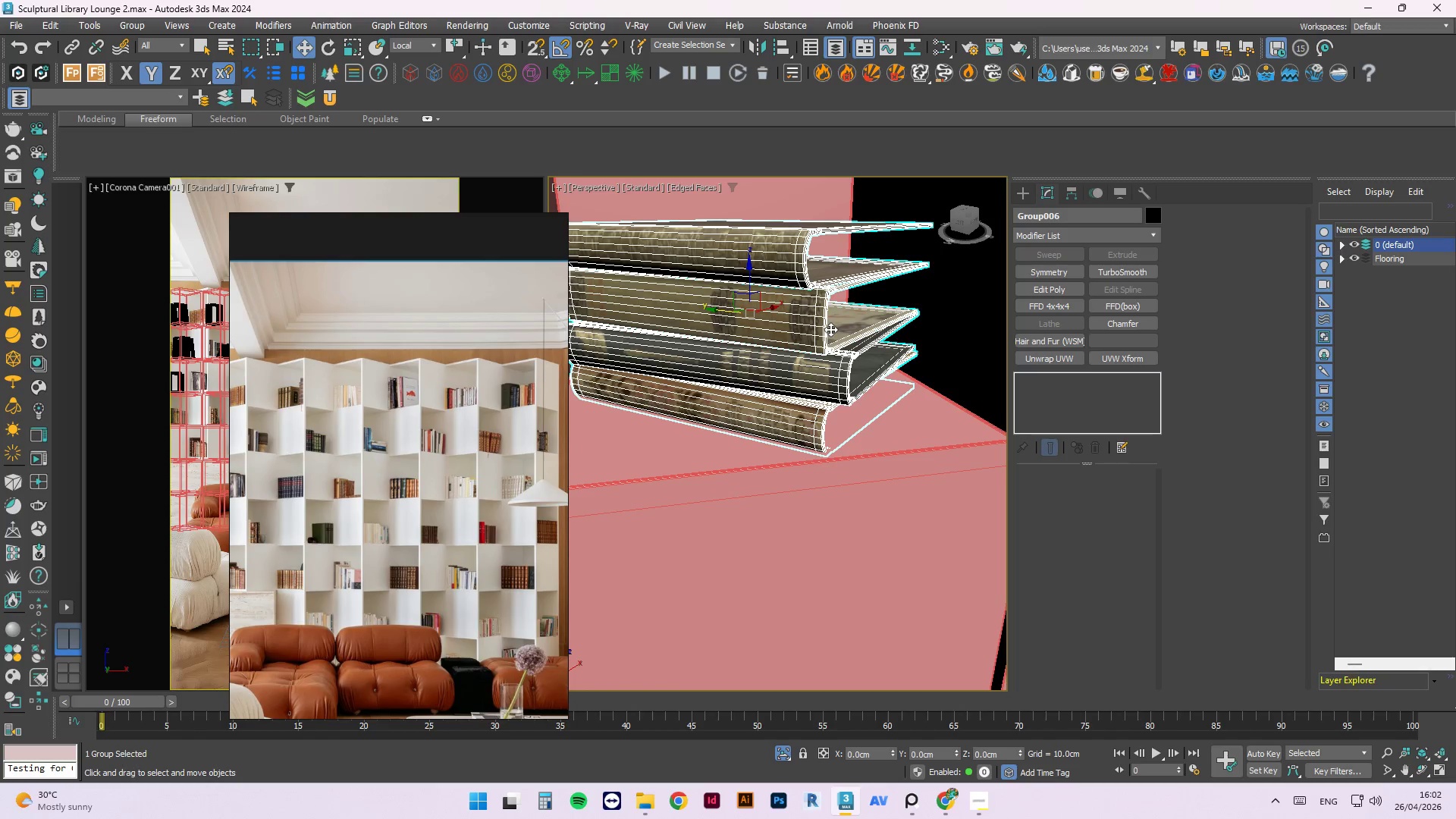 
scroll: coordinate [728, 303], scroll_direction: down, amount: 1.0
 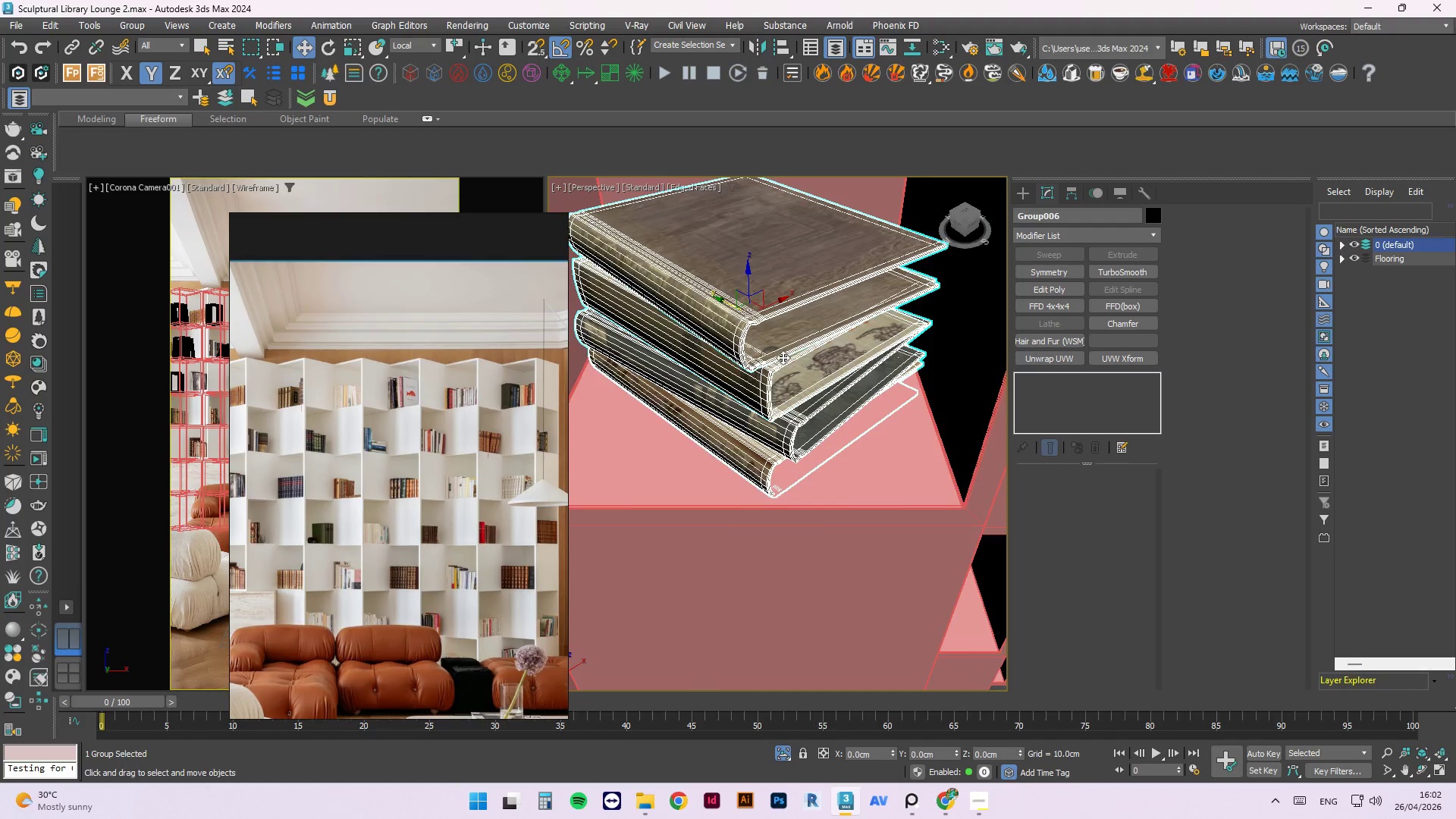 
key(Delete)
 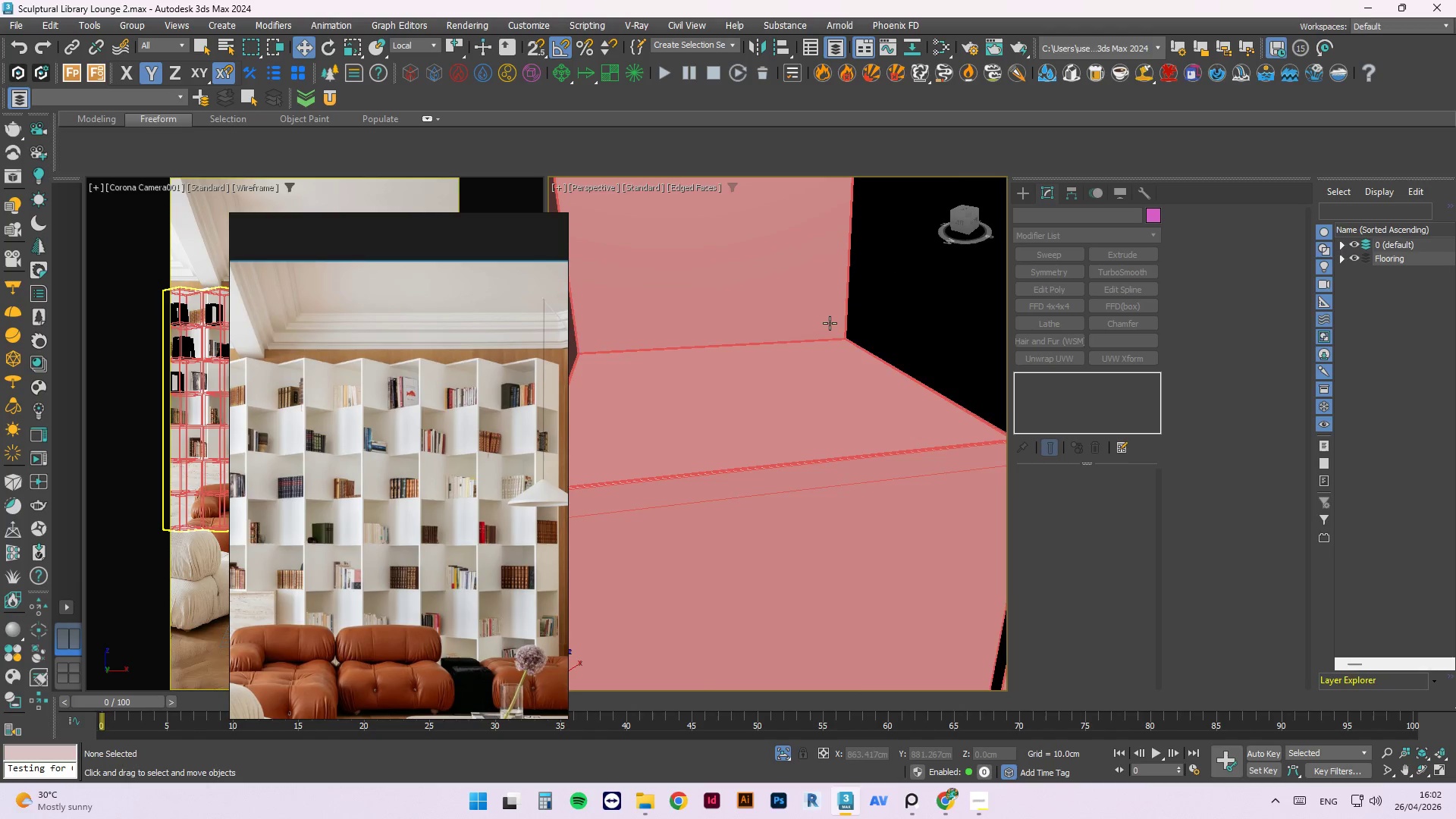 
scroll: coordinate [804, 432], scroll_direction: down, amount: 9.0
 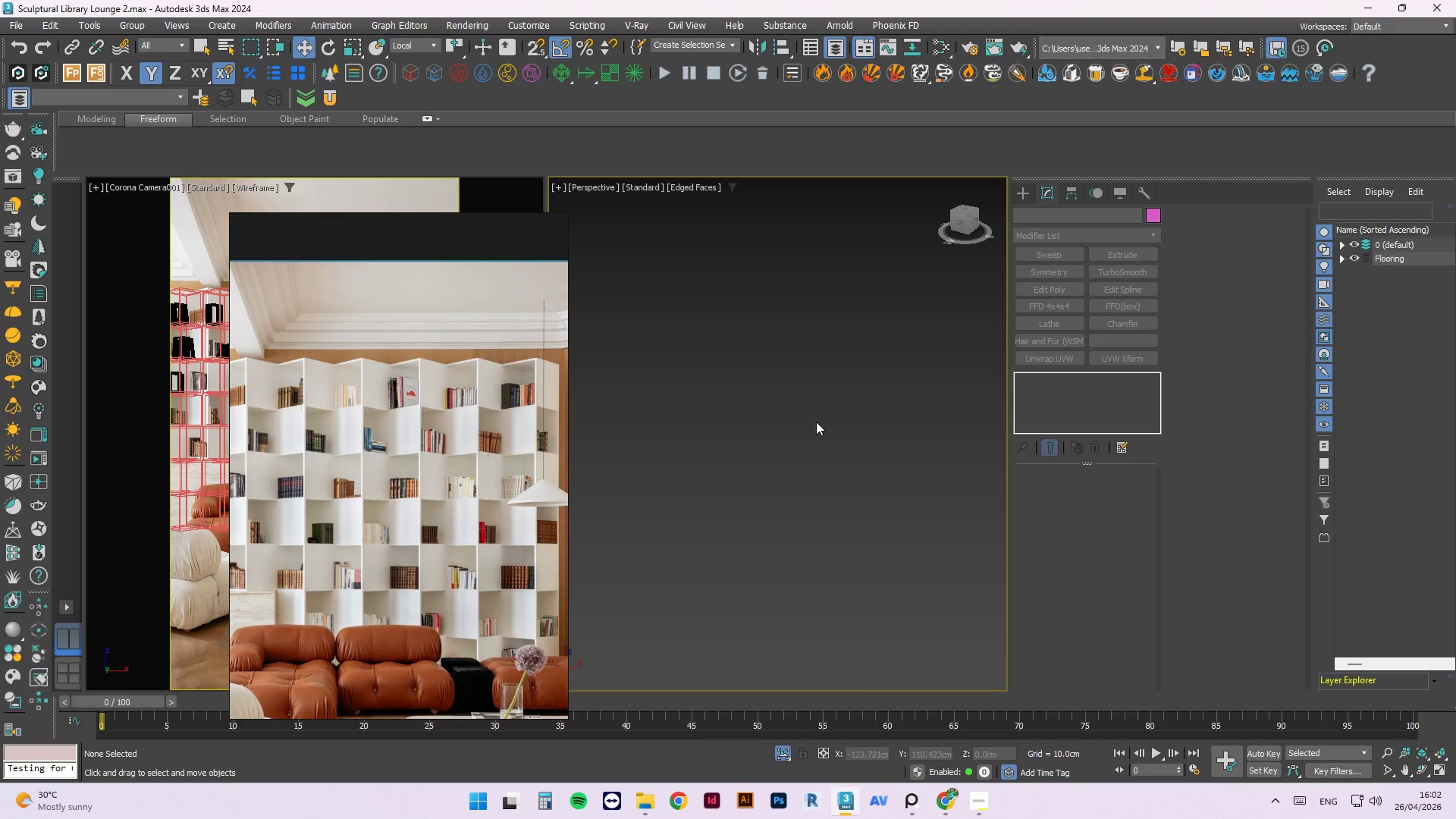 
key(Control+ControlLeft)
 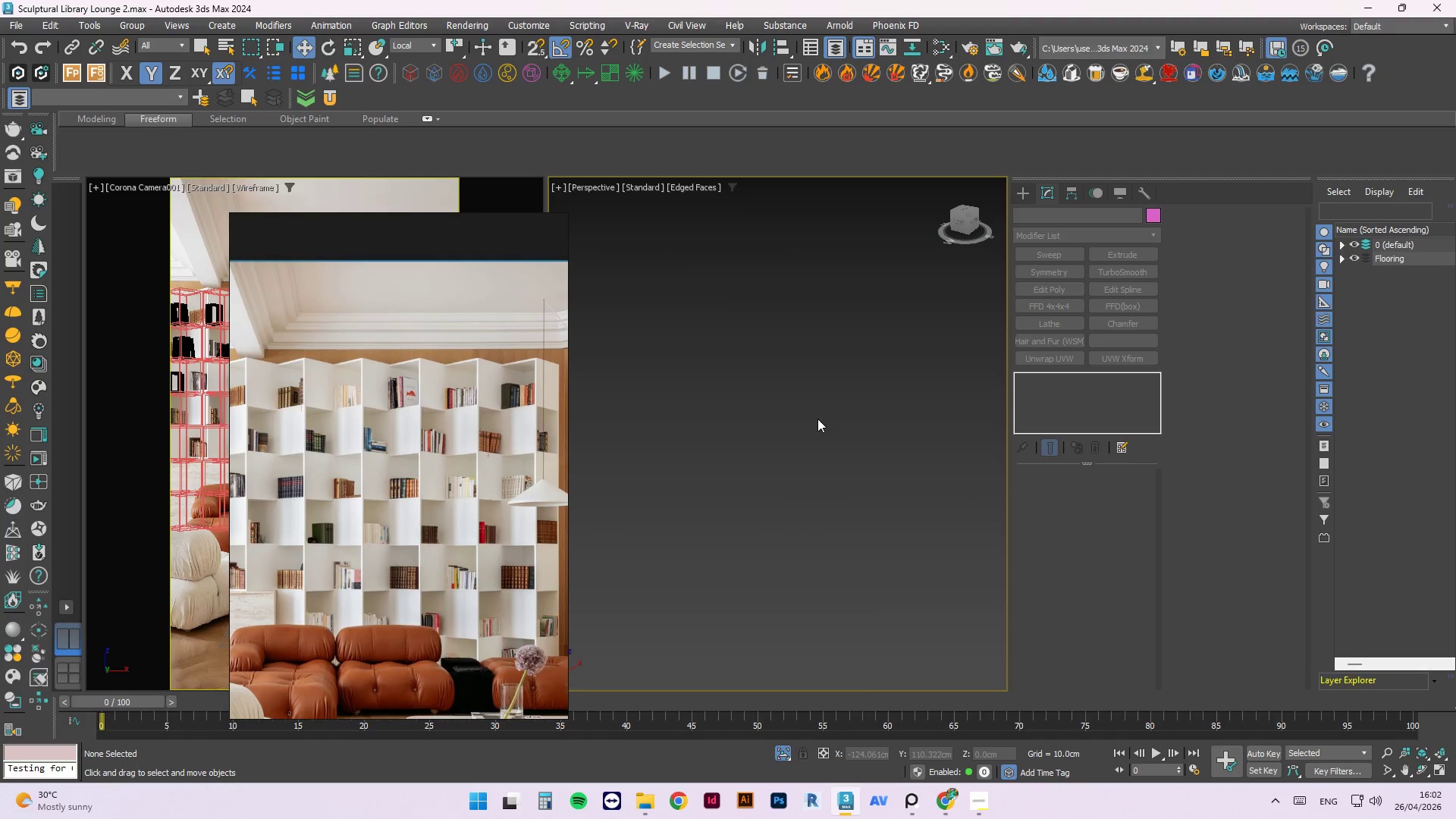 
key(Control+Z)
 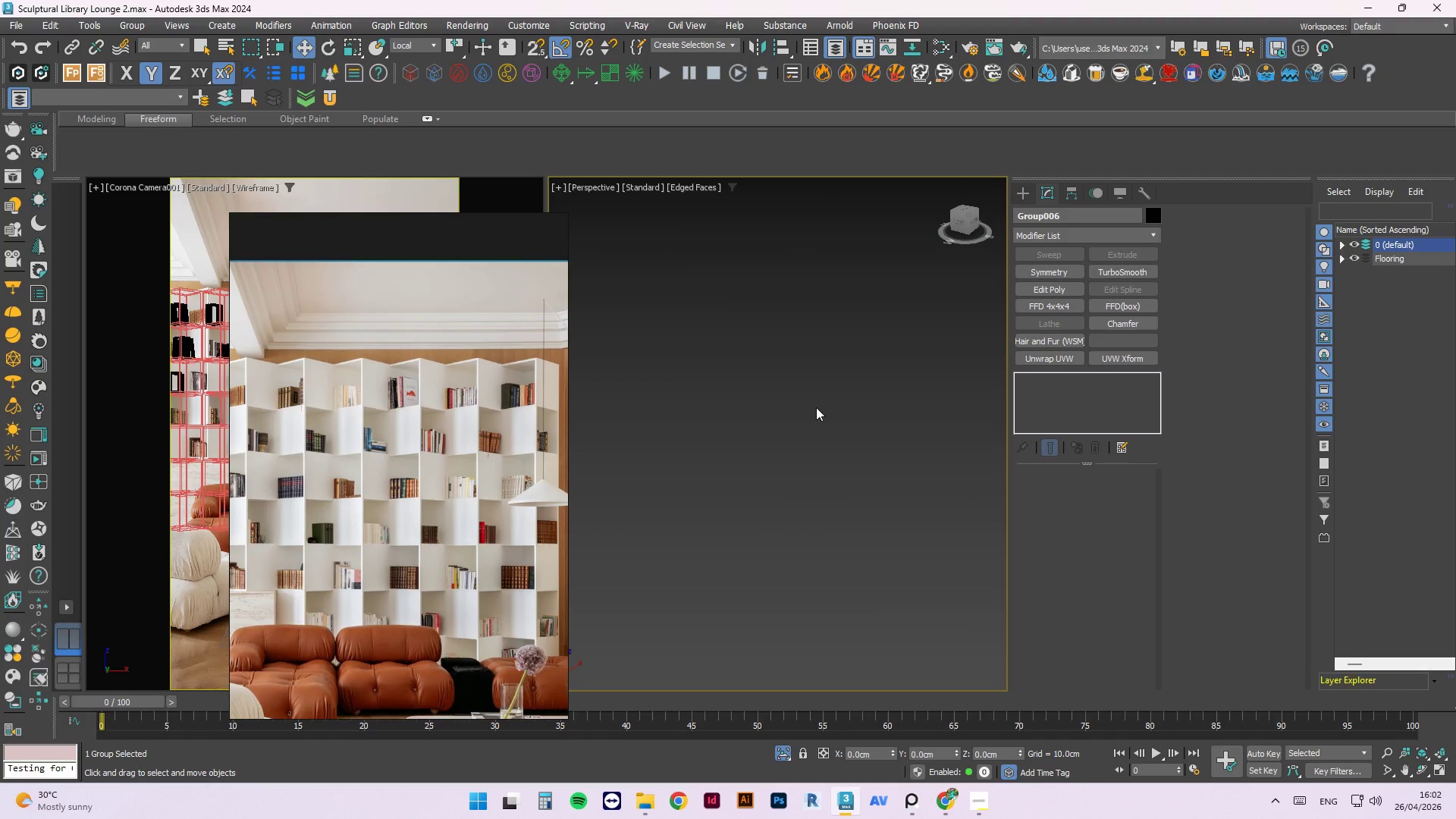 
key(Z)
 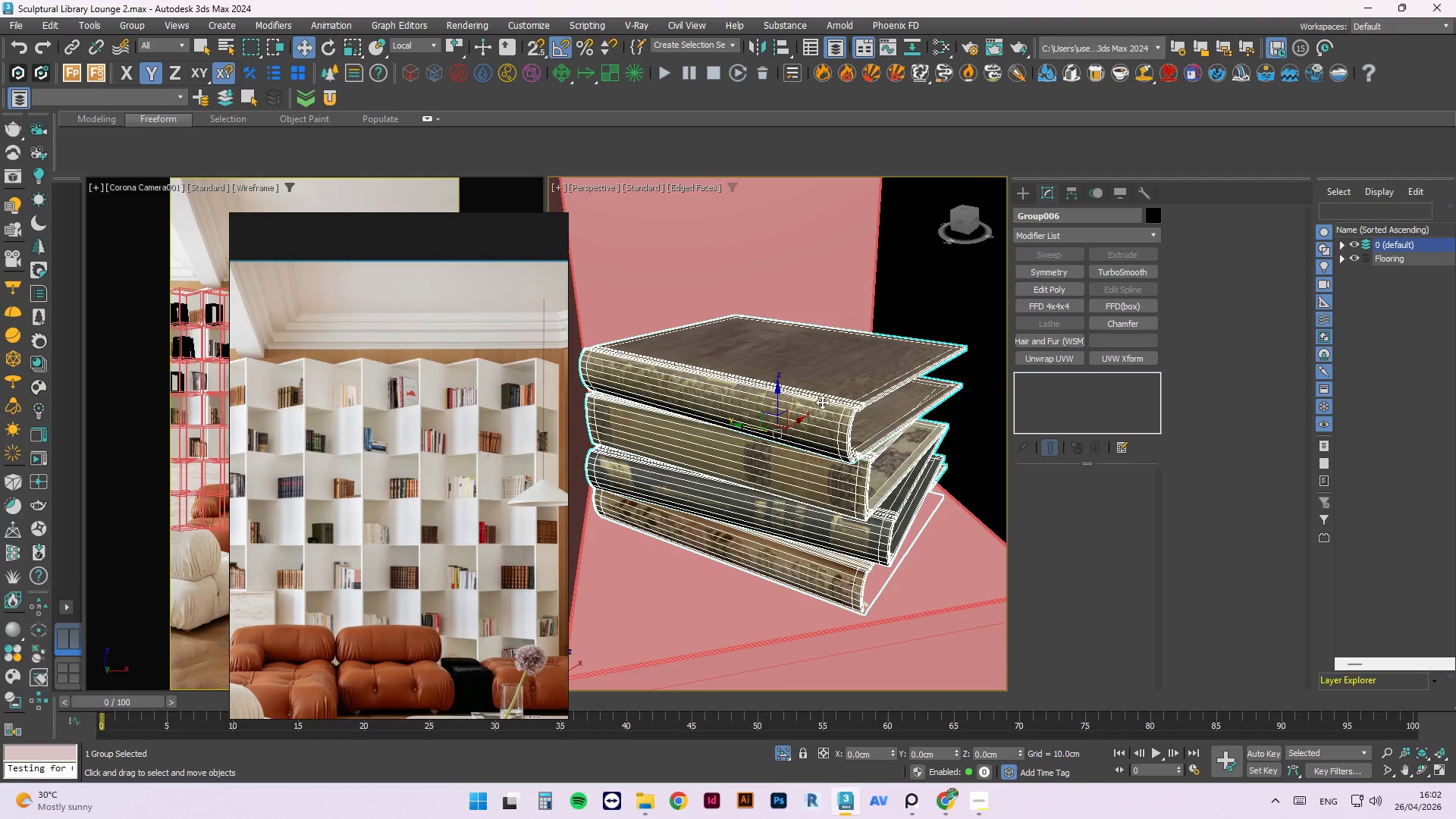 
scroll: coordinate [813, 393], scroll_direction: down, amount: 3.0
 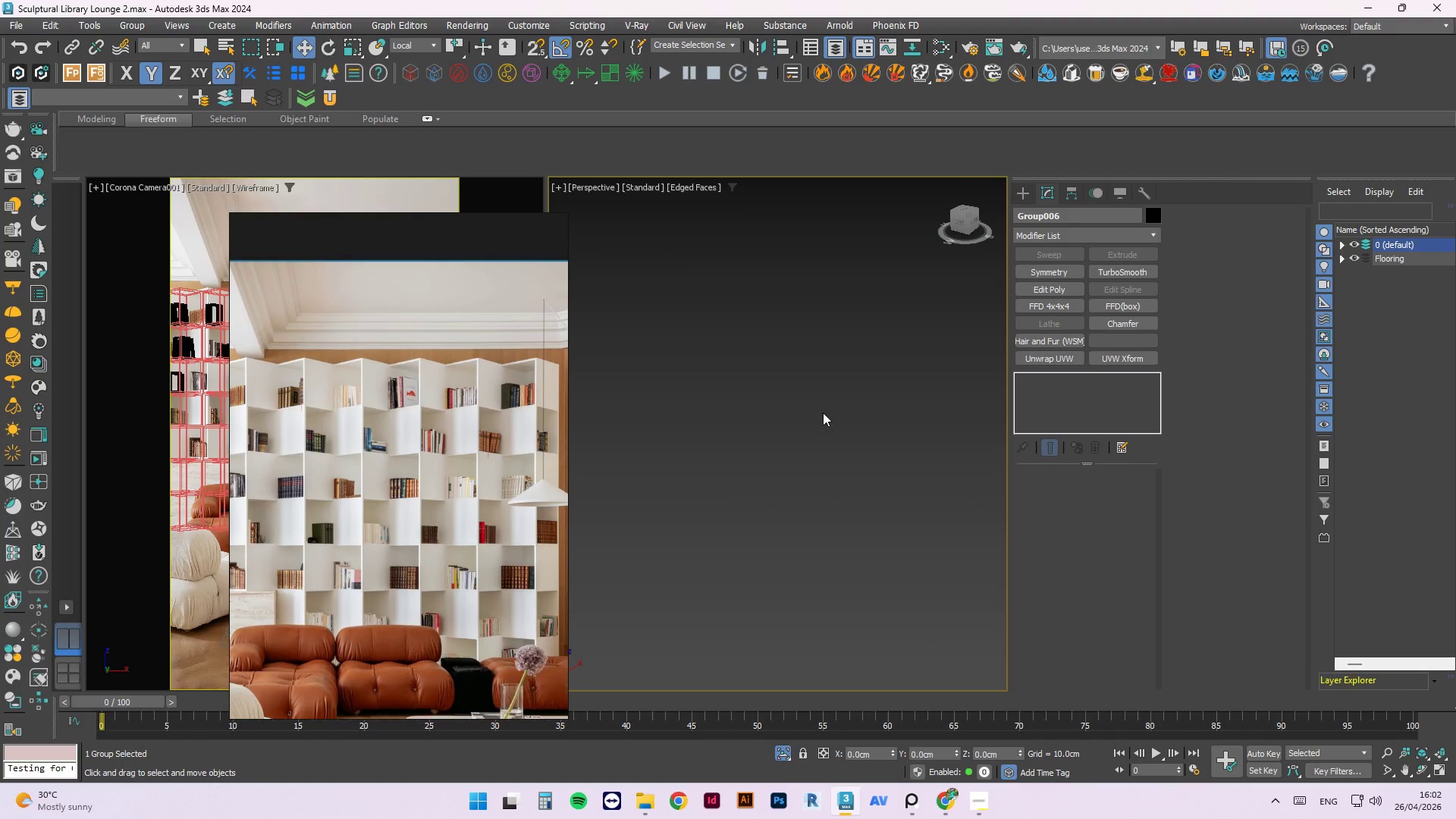 
key(Control+Z)
 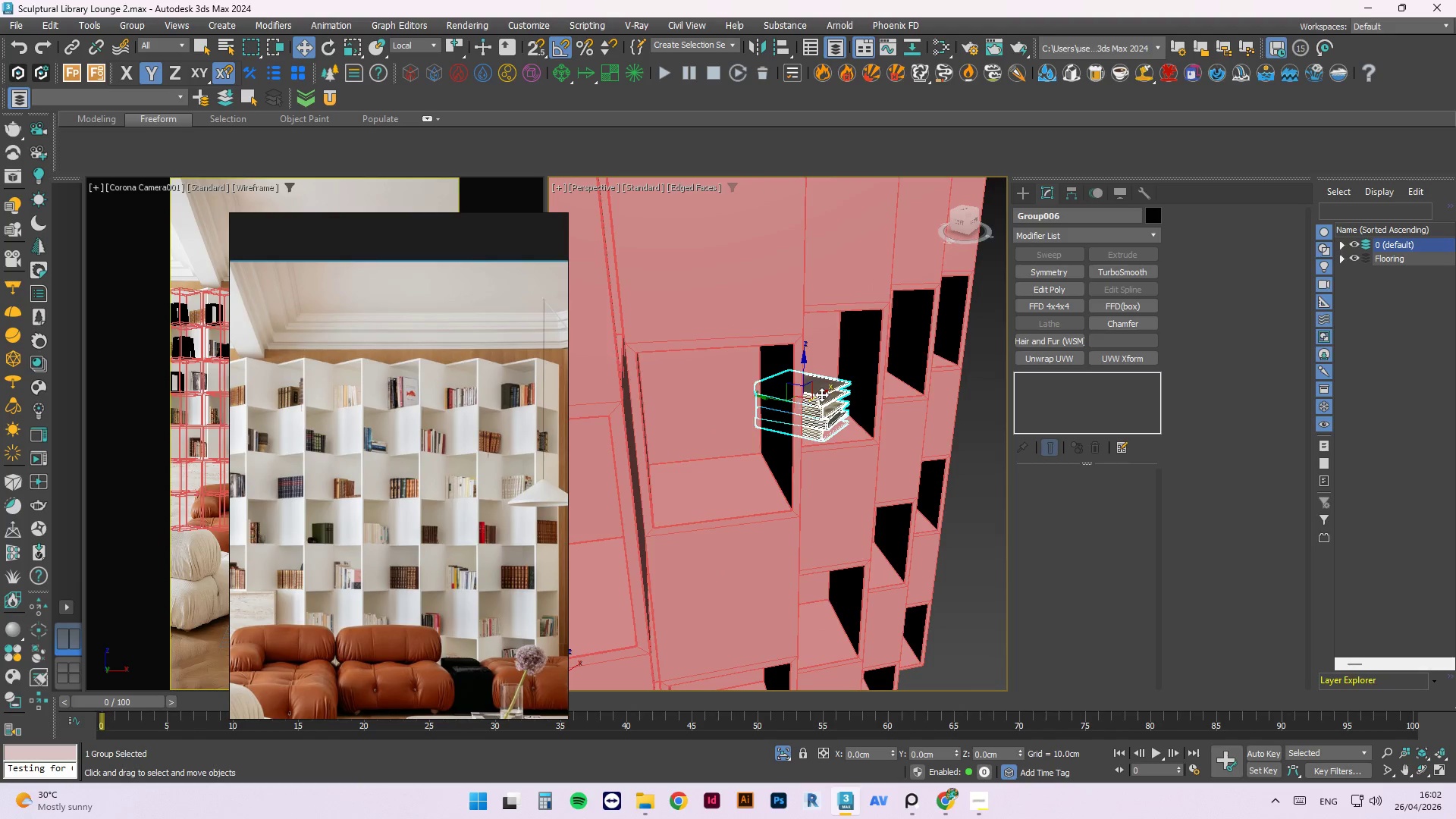 
scroll: coordinate [821, 395], scroll_direction: down, amount: 4.0
 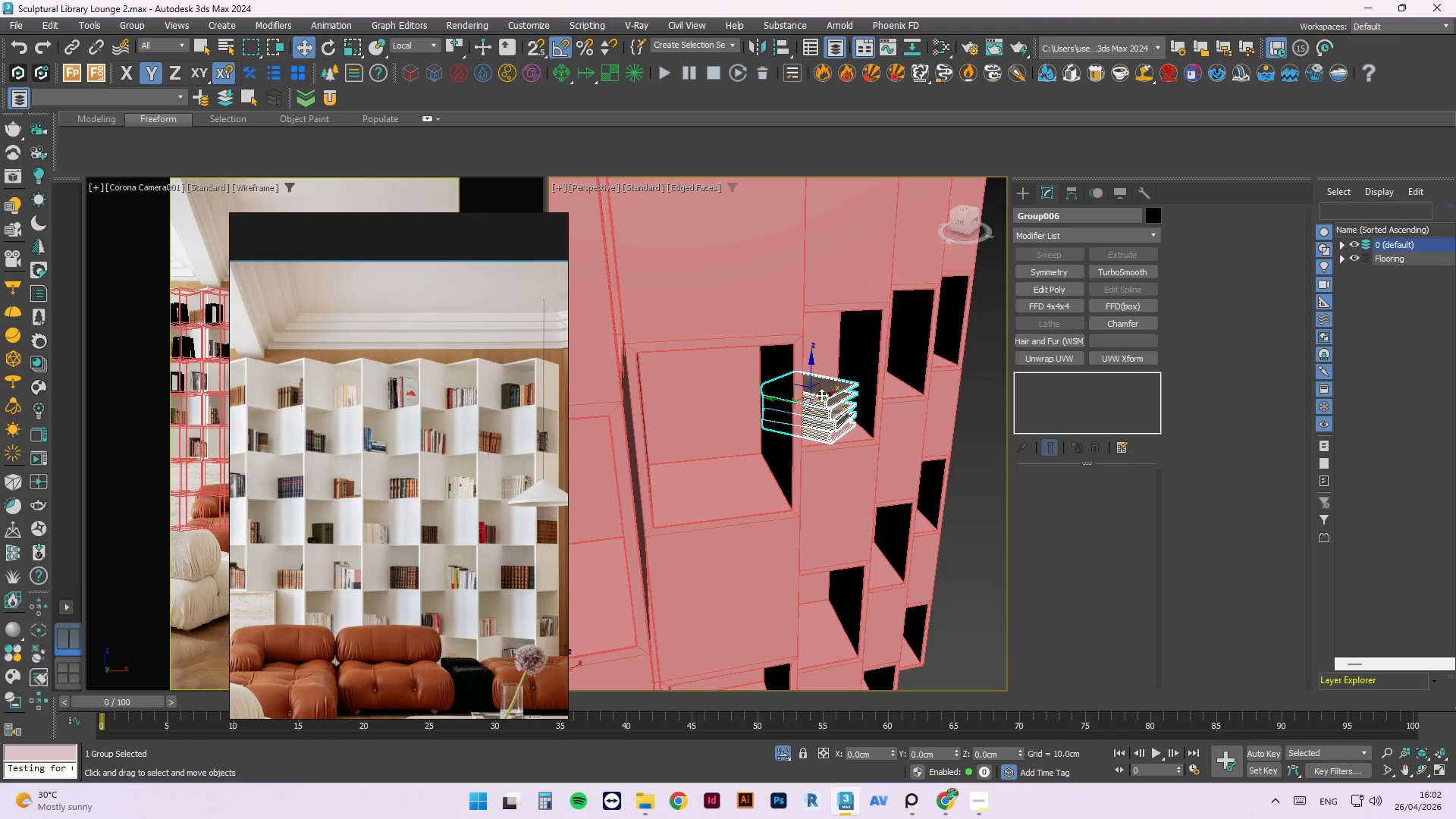 
key(Control+Z)
 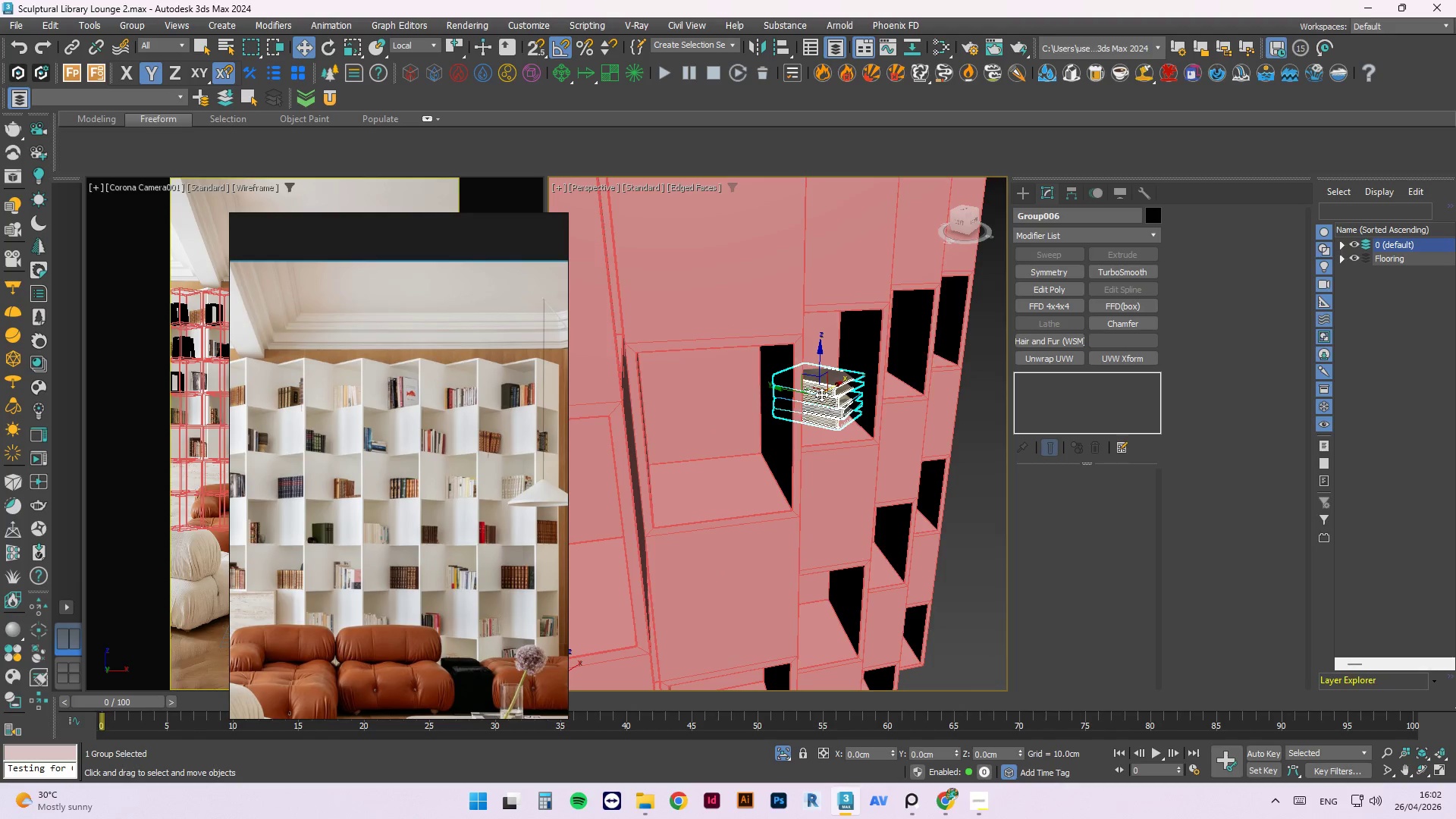 
key(Control+Z)
 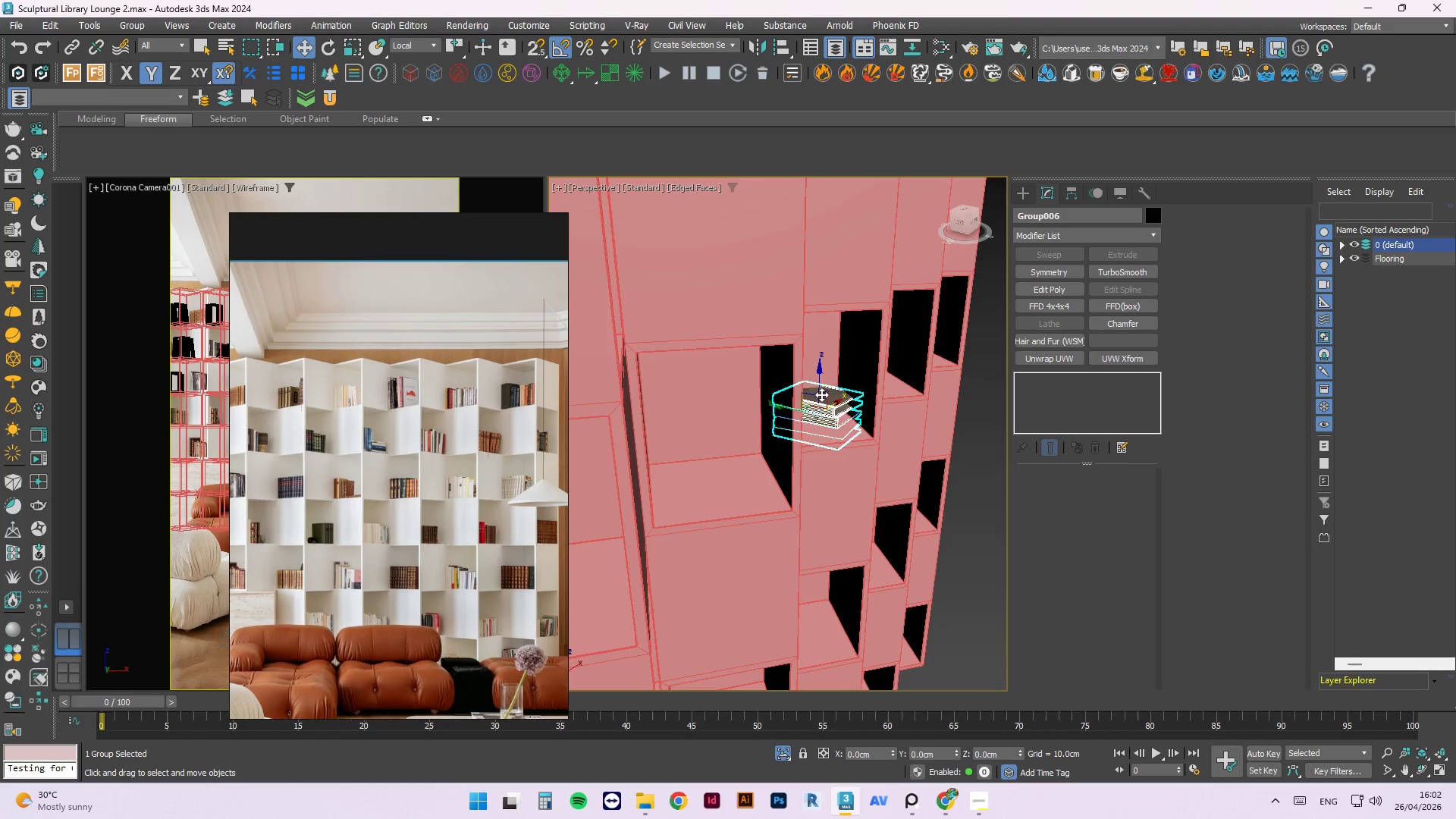 
key(Control+Z)
 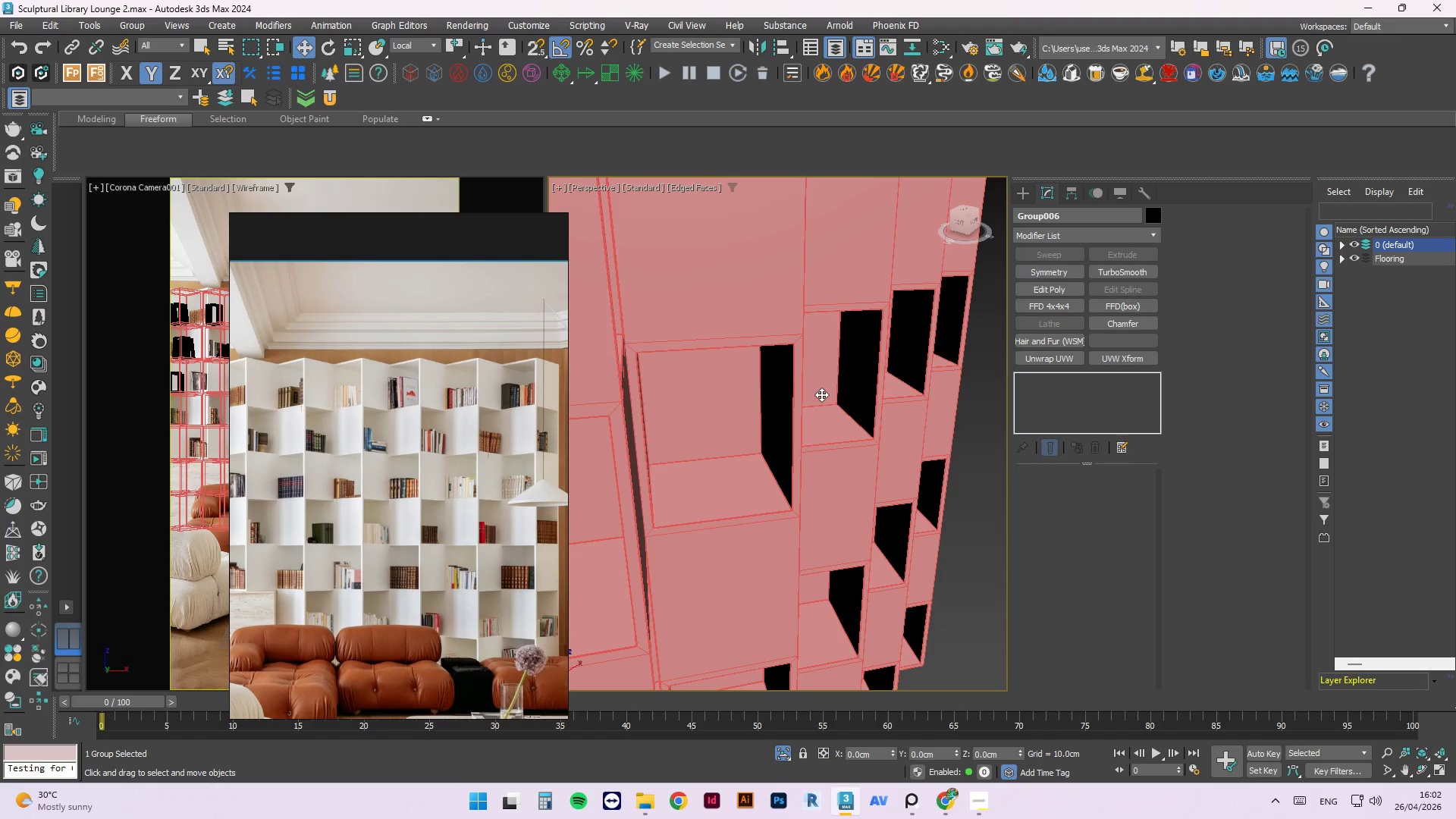 
scroll: coordinate [819, 365], scroll_direction: down, amount: 4.0
 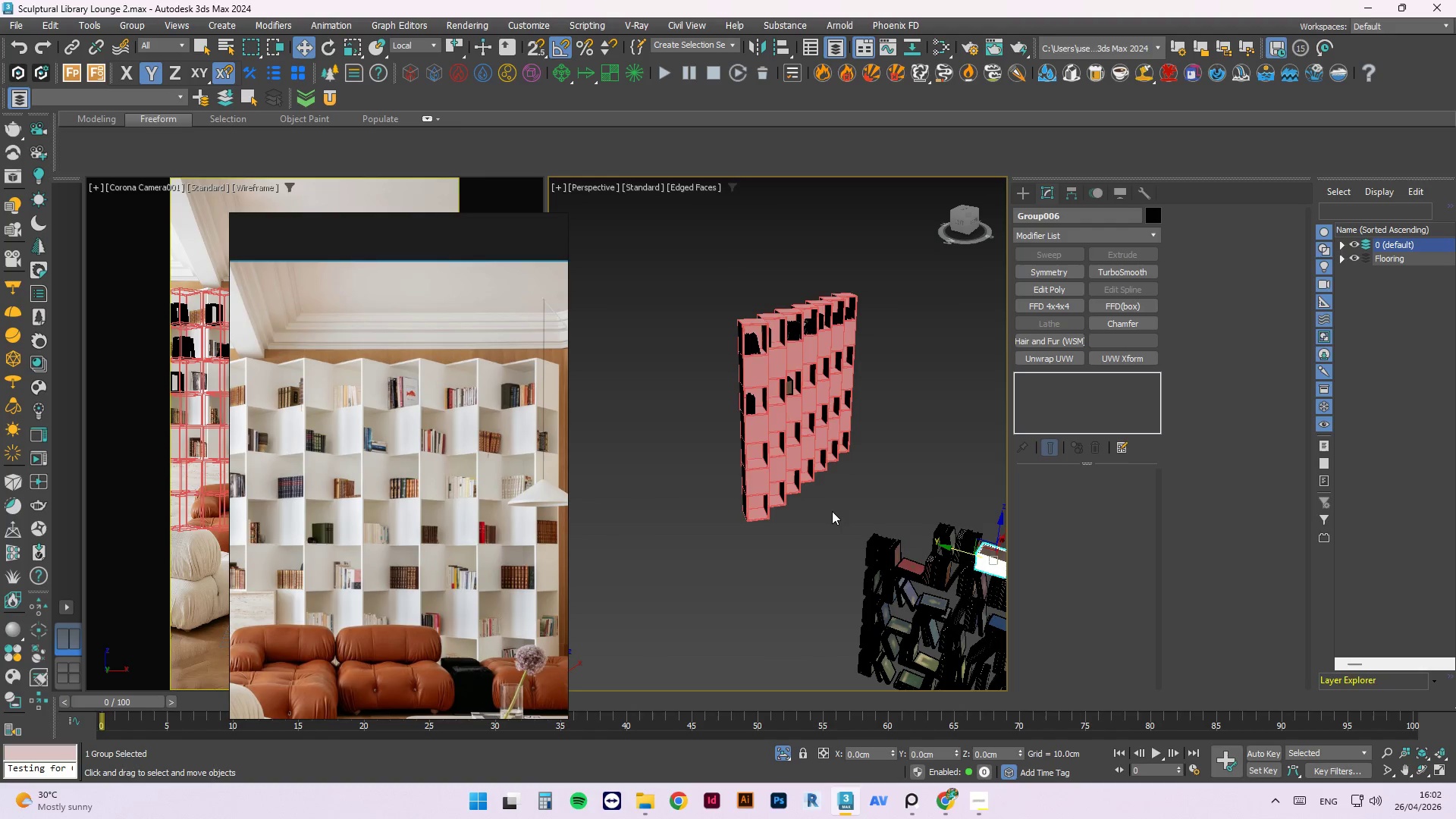 
scroll: coordinate [890, 532], scroll_direction: up, amount: 7.0
 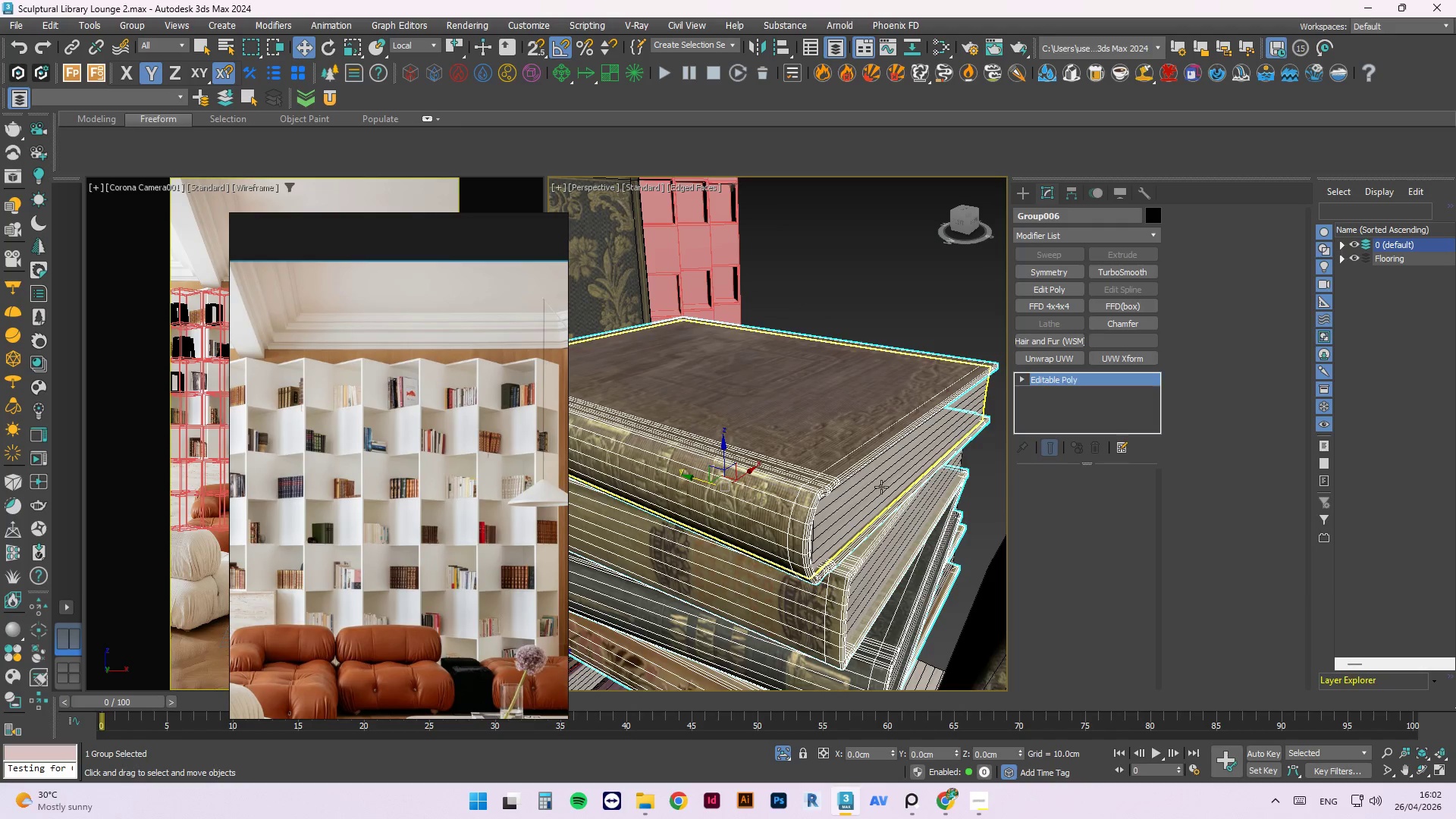 
hold_key(key=AltLeft, duration=0.88)
 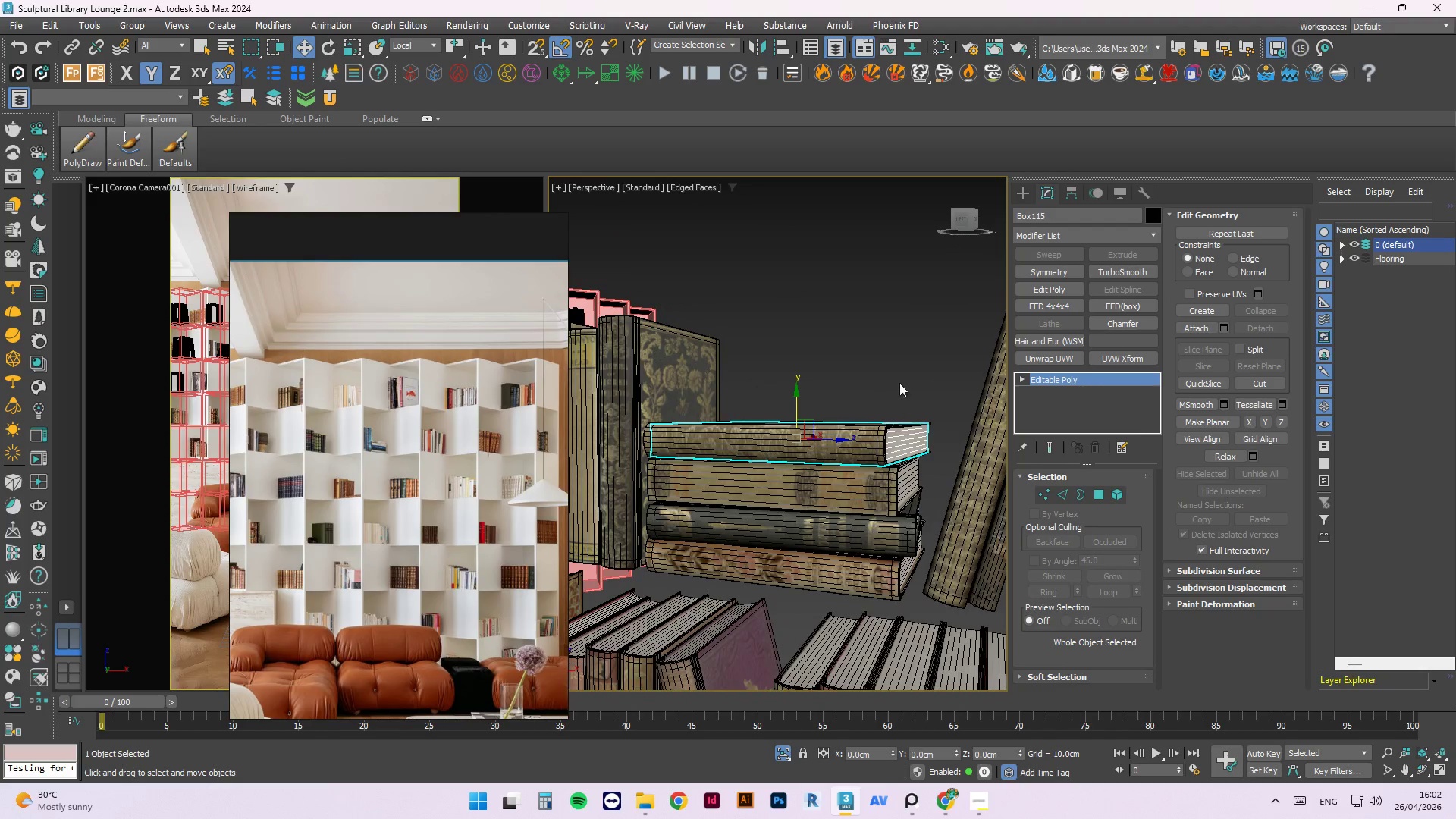 
scroll: coordinate [881, 487], scroll_direction: down, amount: 2.0
 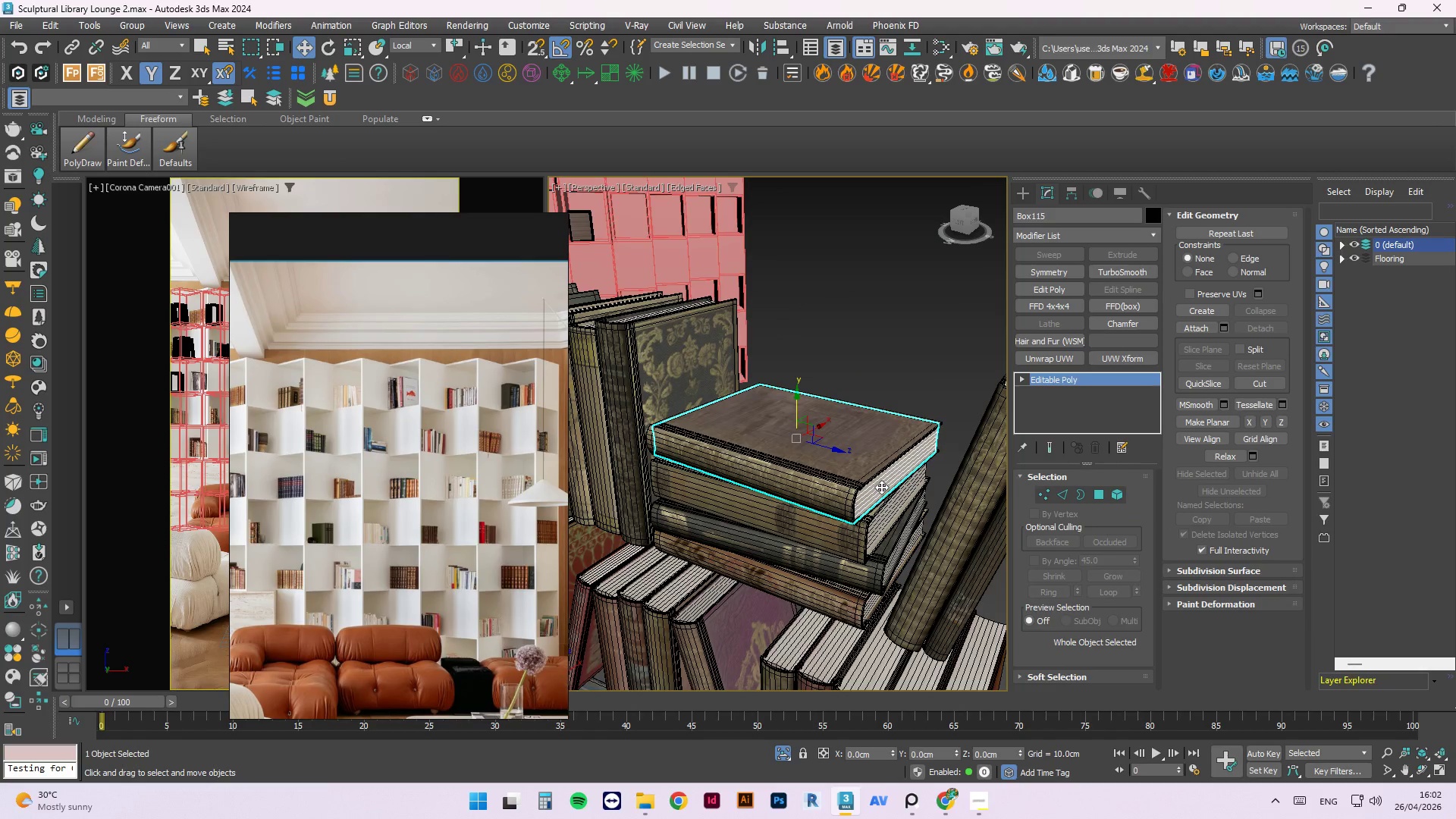 
left_click_drag(start_coordinate=[899, 383], to_coordinate=[846, 600])
 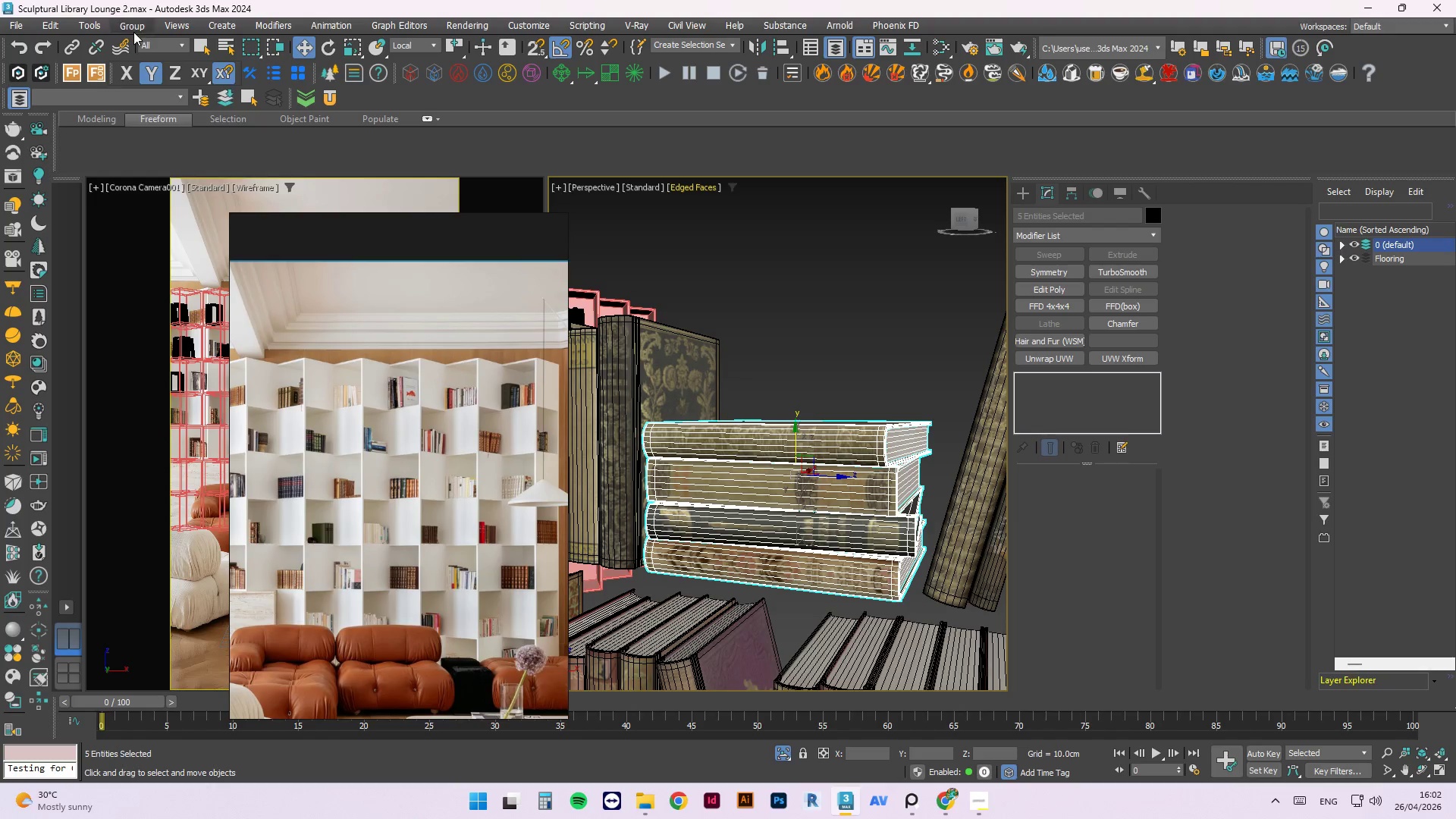 
double_click([141, 52])
 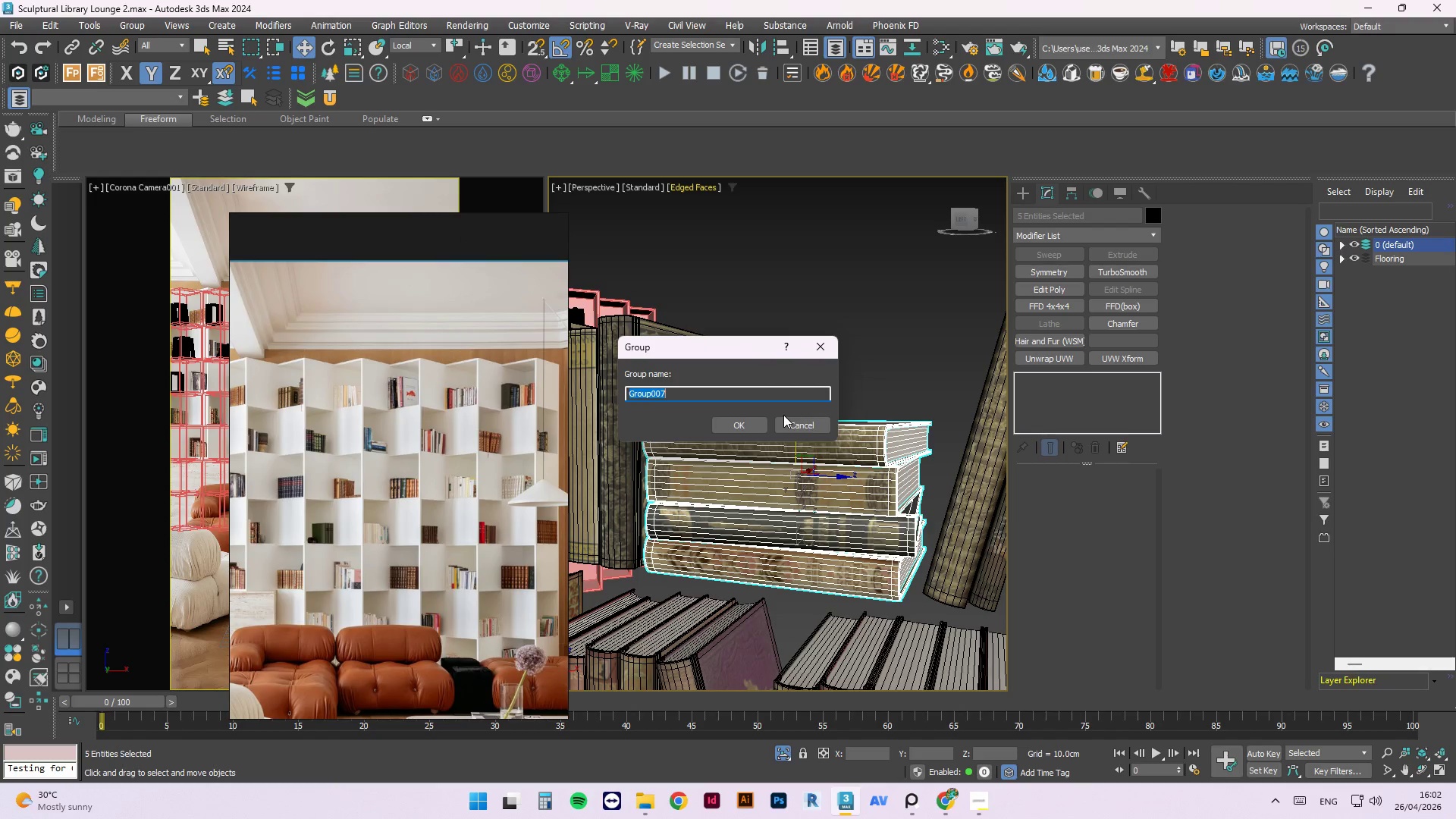 
left_click([741, 416])
 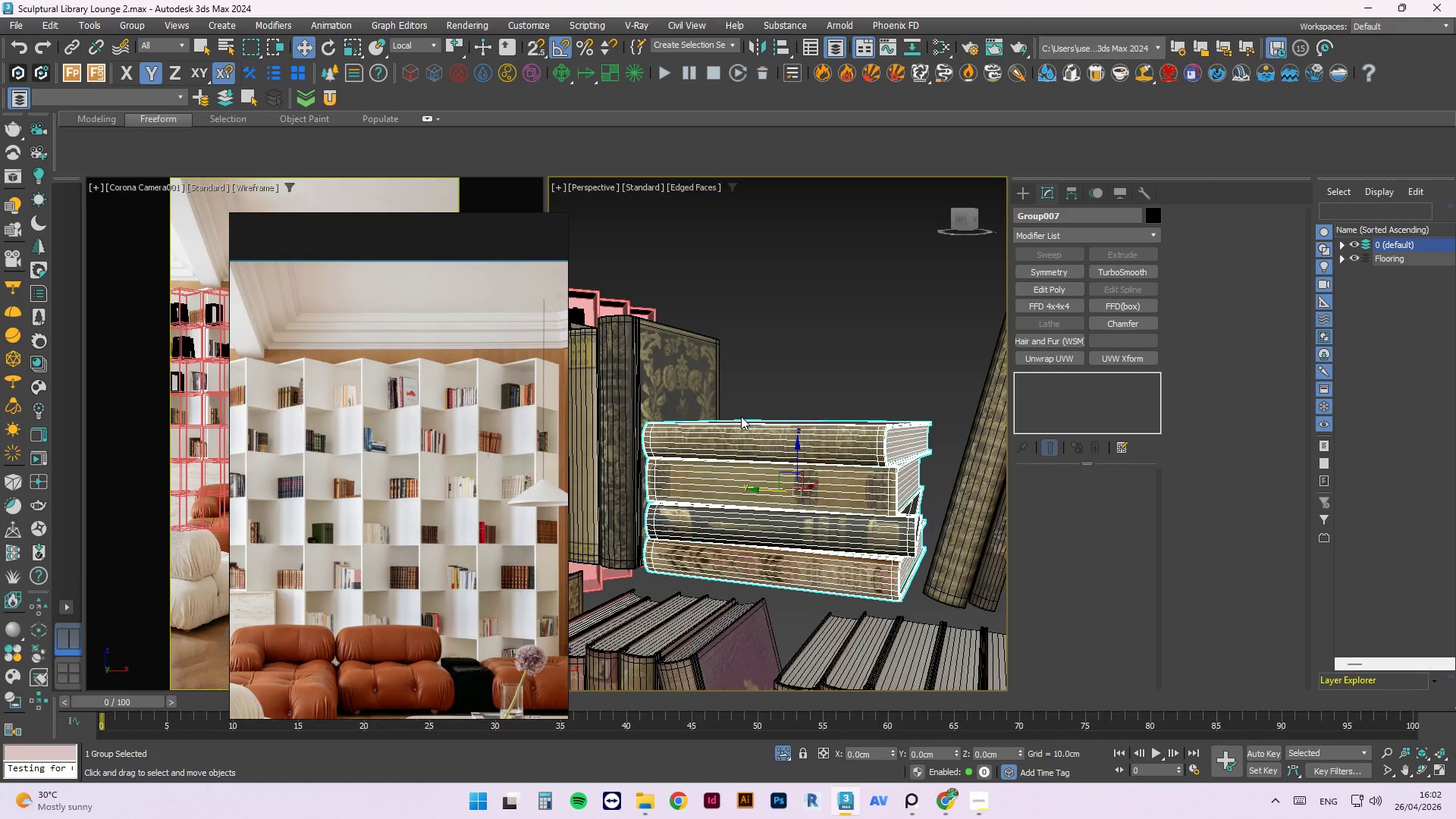 
hold_key(key=AltLeft, duration=0.44)
 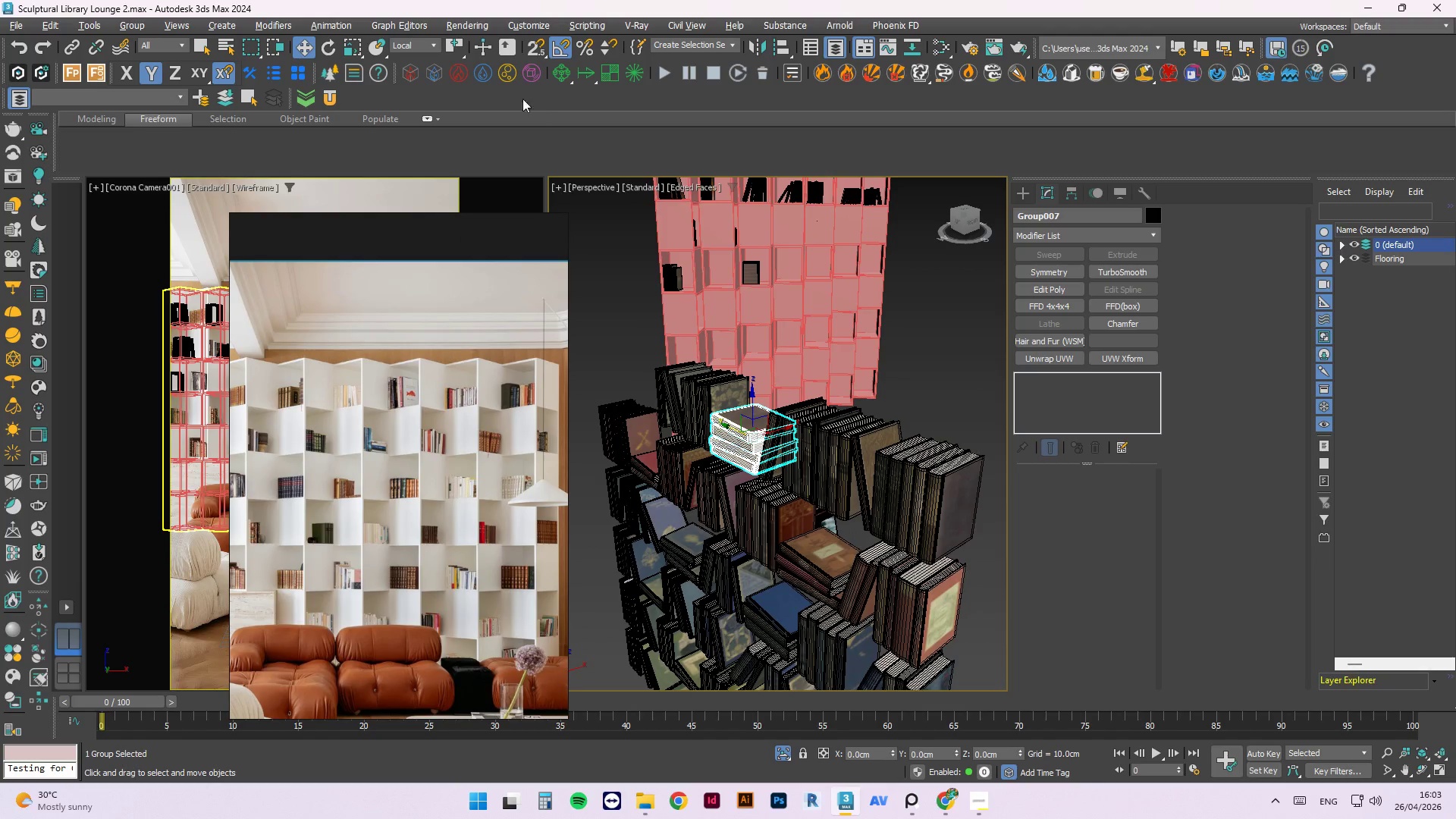 
scroll: coordinate [749, 421], scroll_direction: down, amount: 3.0
 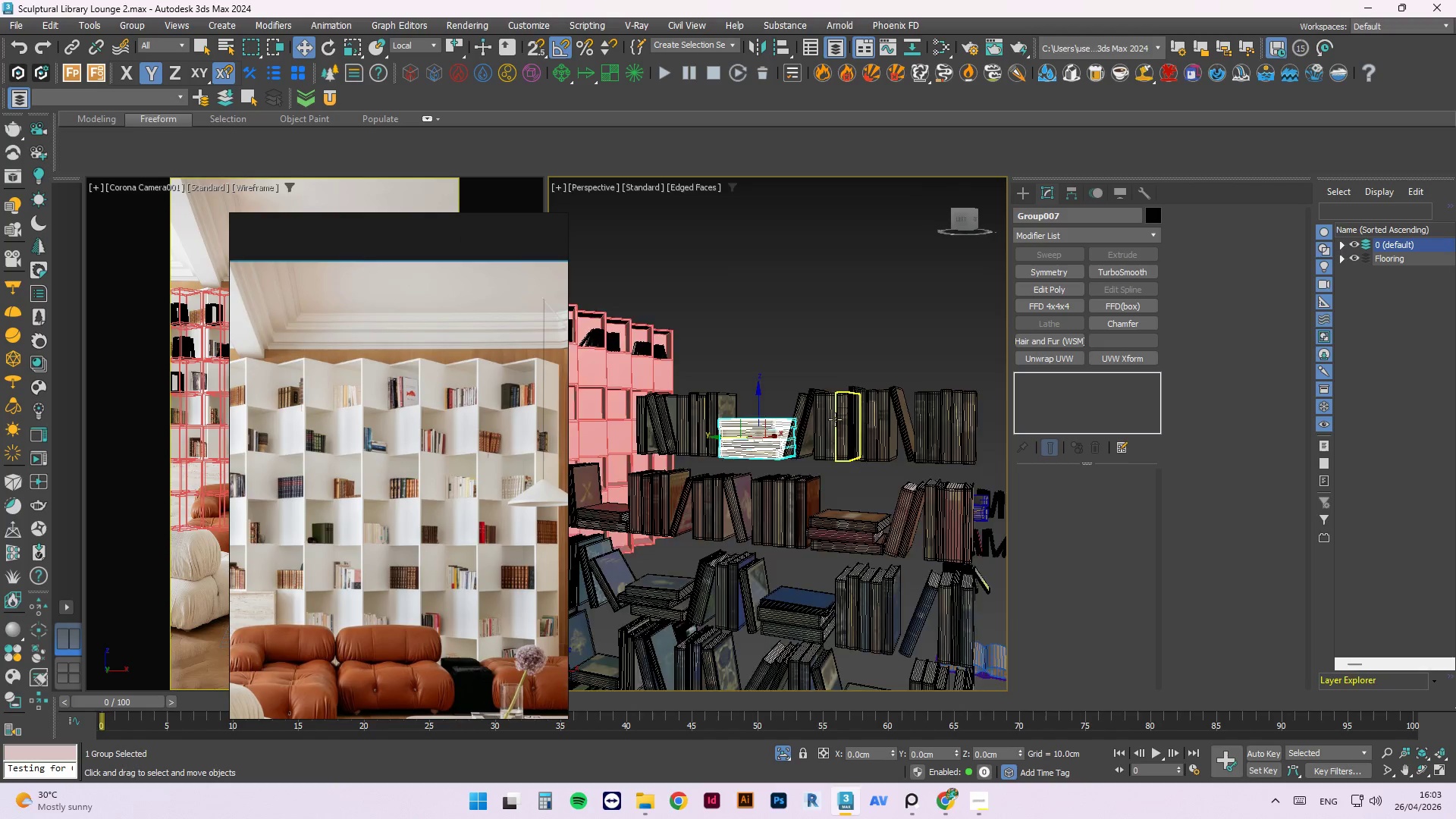 
scroll: coordinate [802, 440], scroll_direction: up, amount: 1.0
 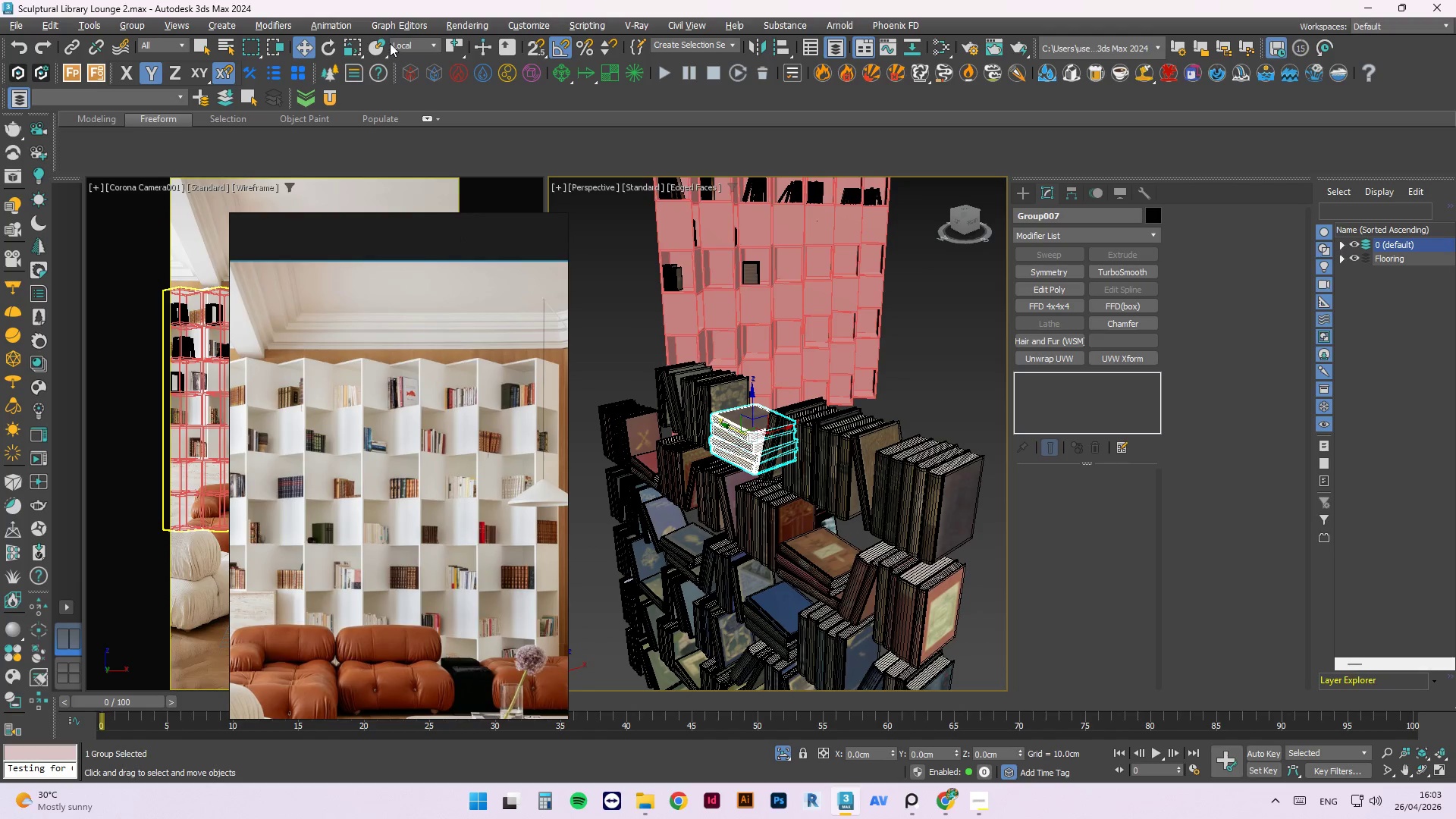 
left_click([374, 45])
 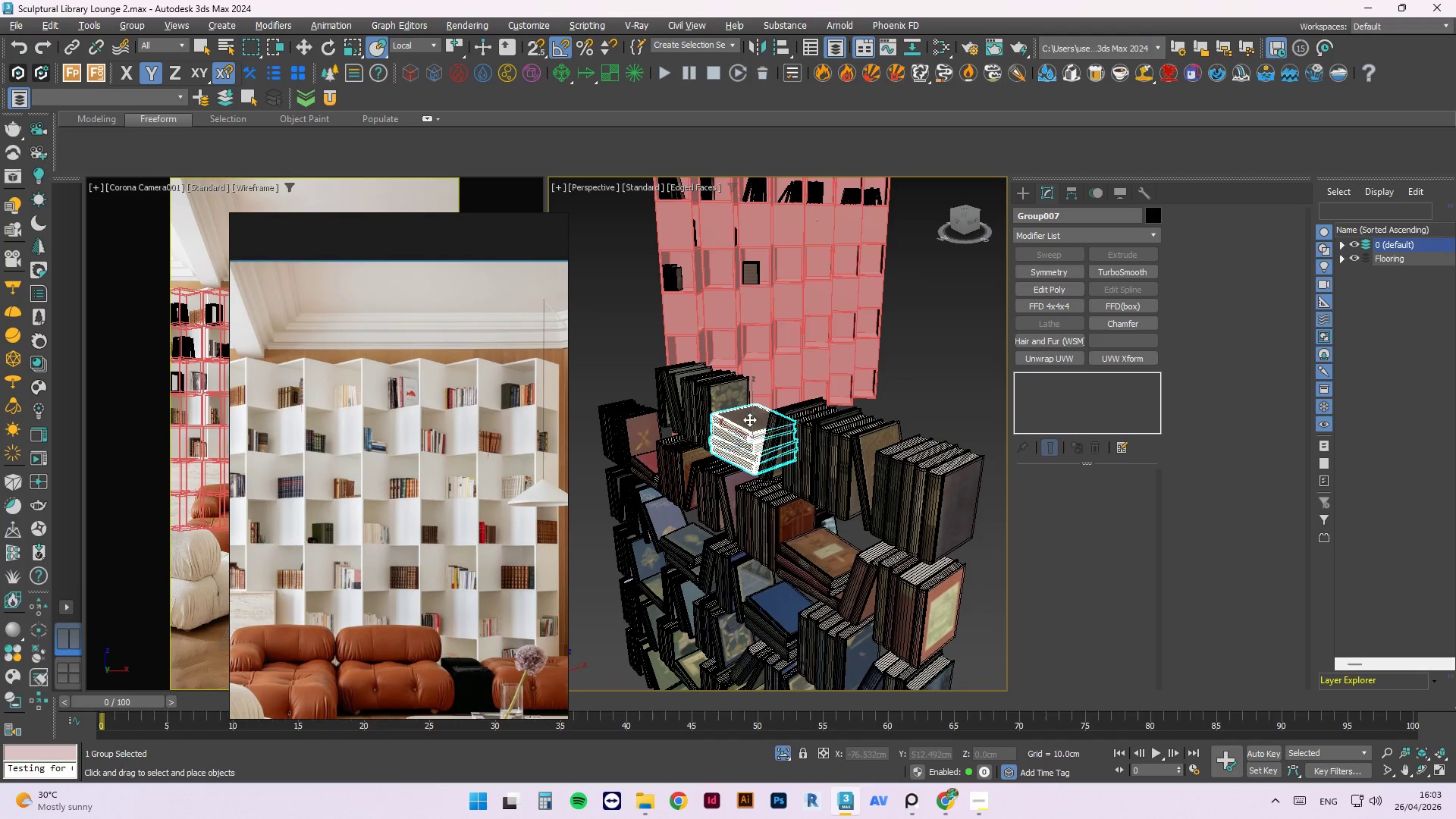 
left_click_drag(start_coordinate=[749, 426], to_coordinate=[746, 480])
 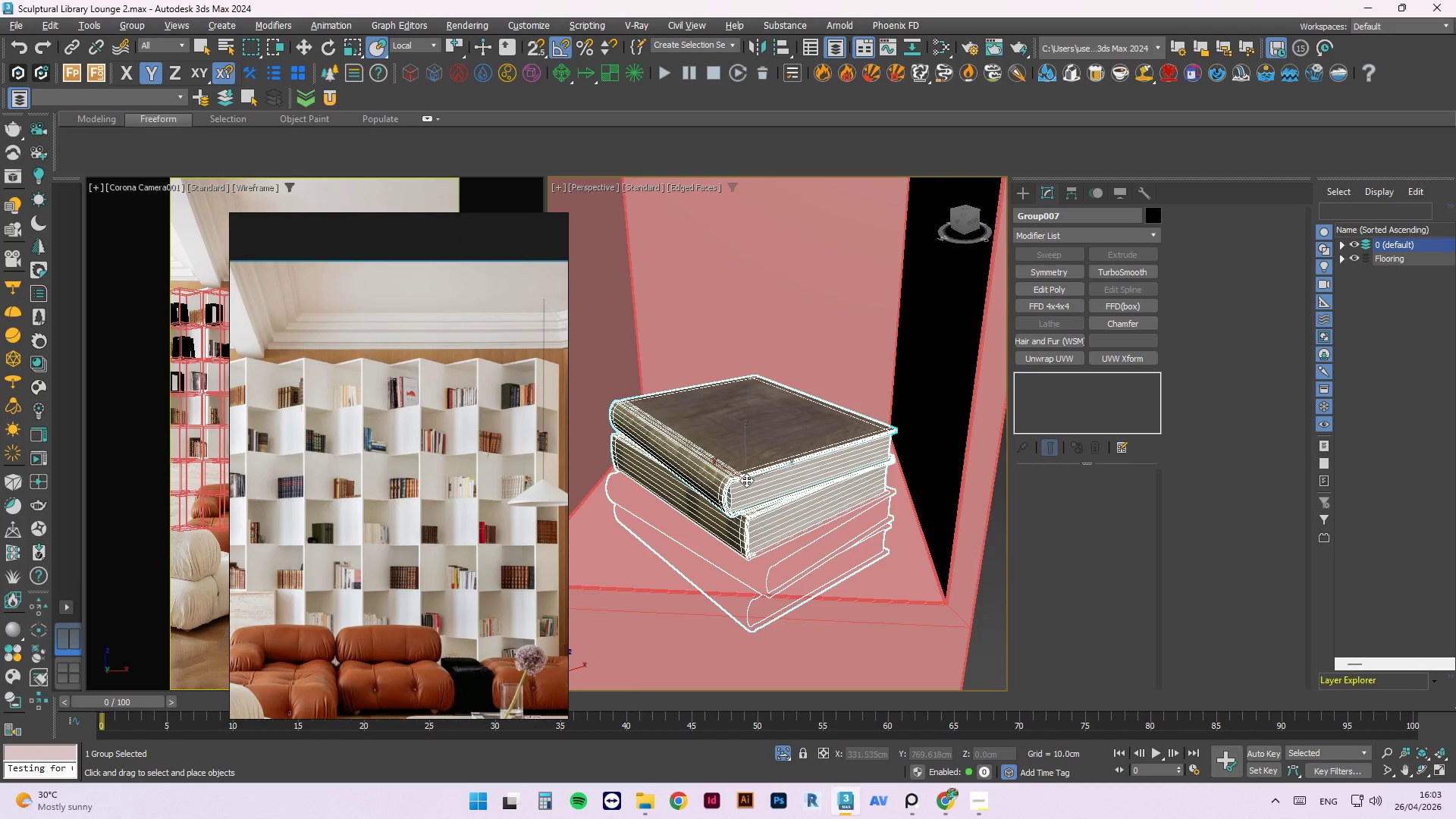 
scroll: coordinate [876, 273], scroll_direction: up, amount: 6.0
 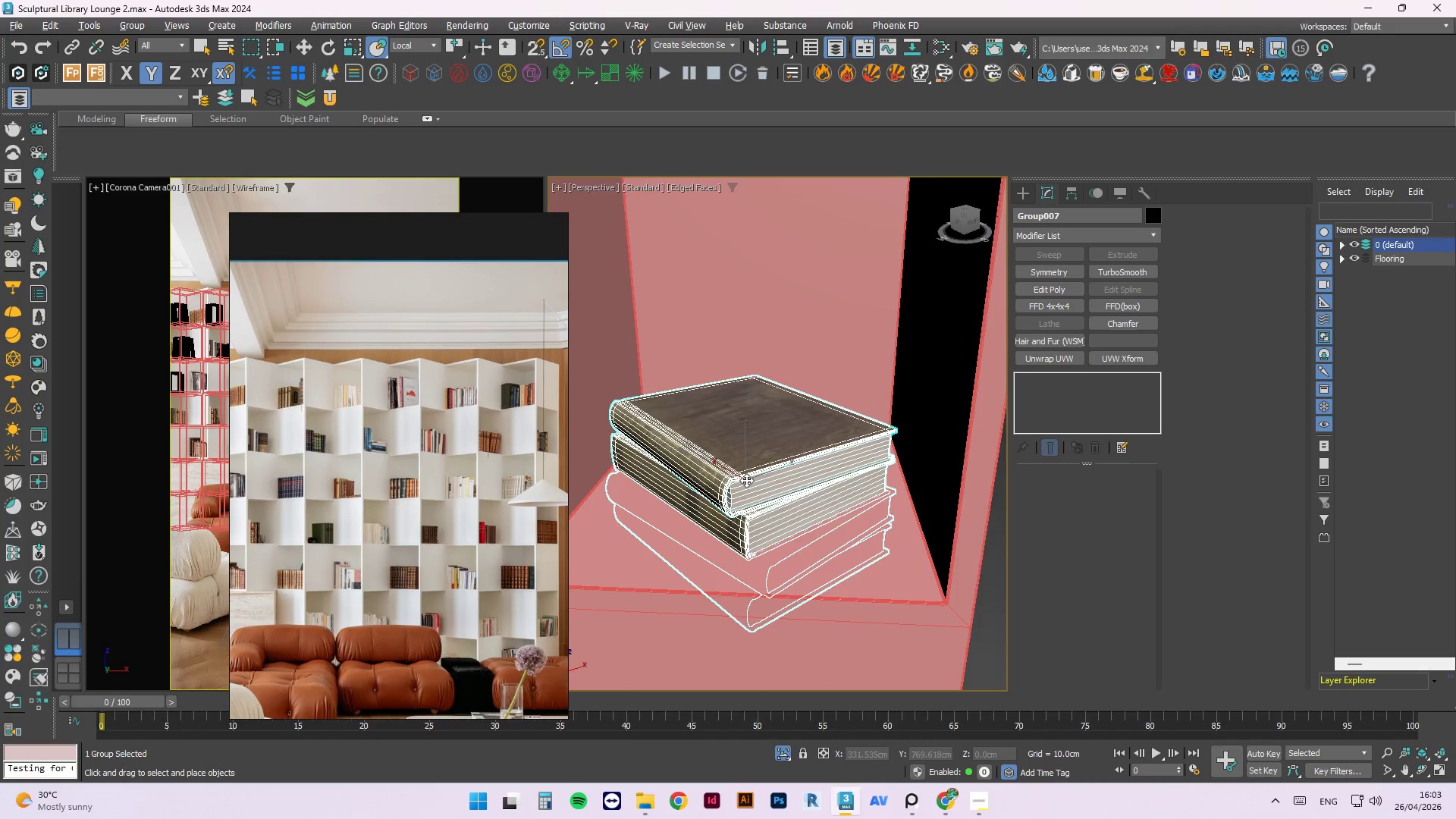 
key(E)
 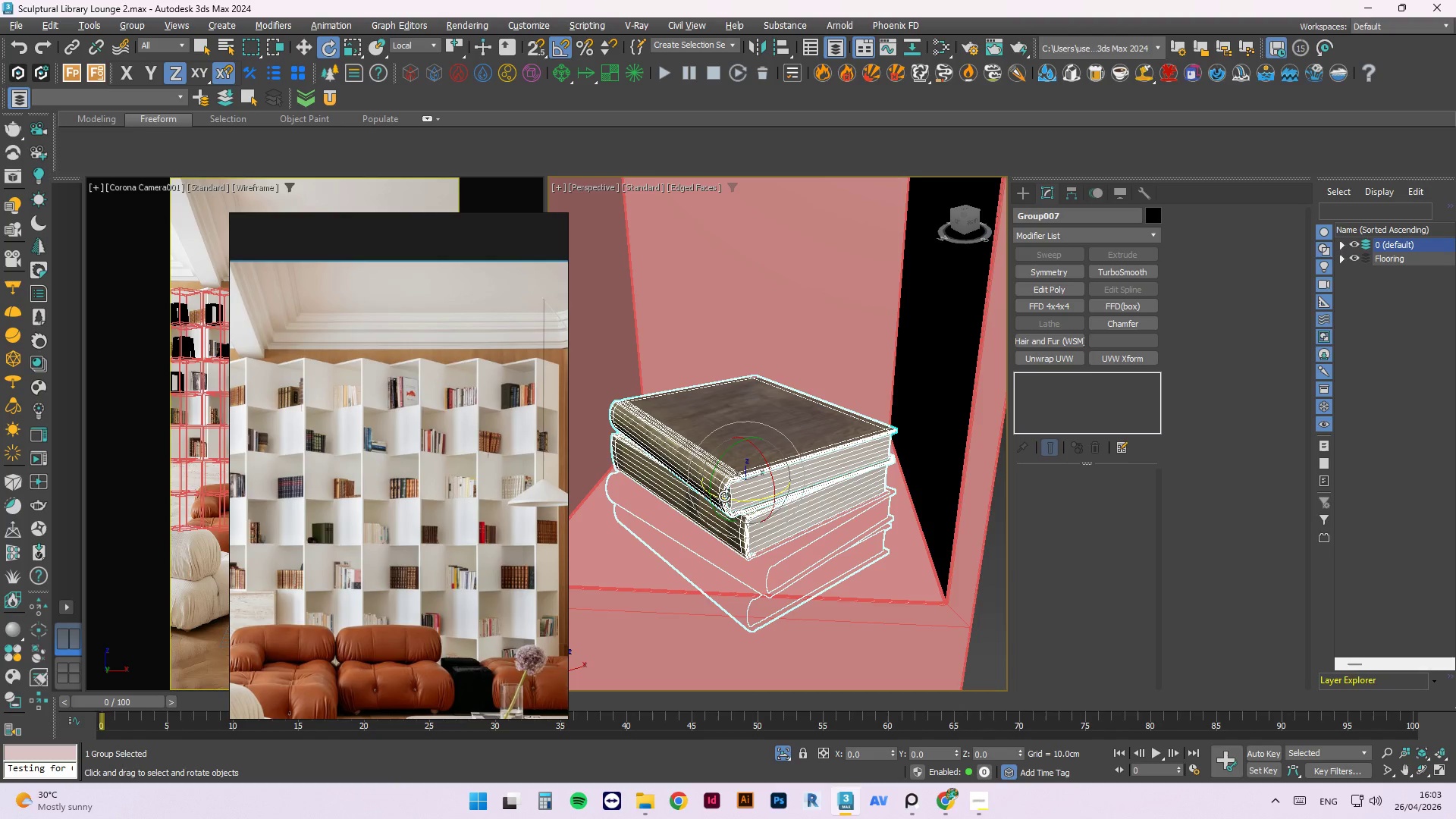 
left_click_drag(start_coordinate=[732, 500], to_coordinate=[767, 500])
 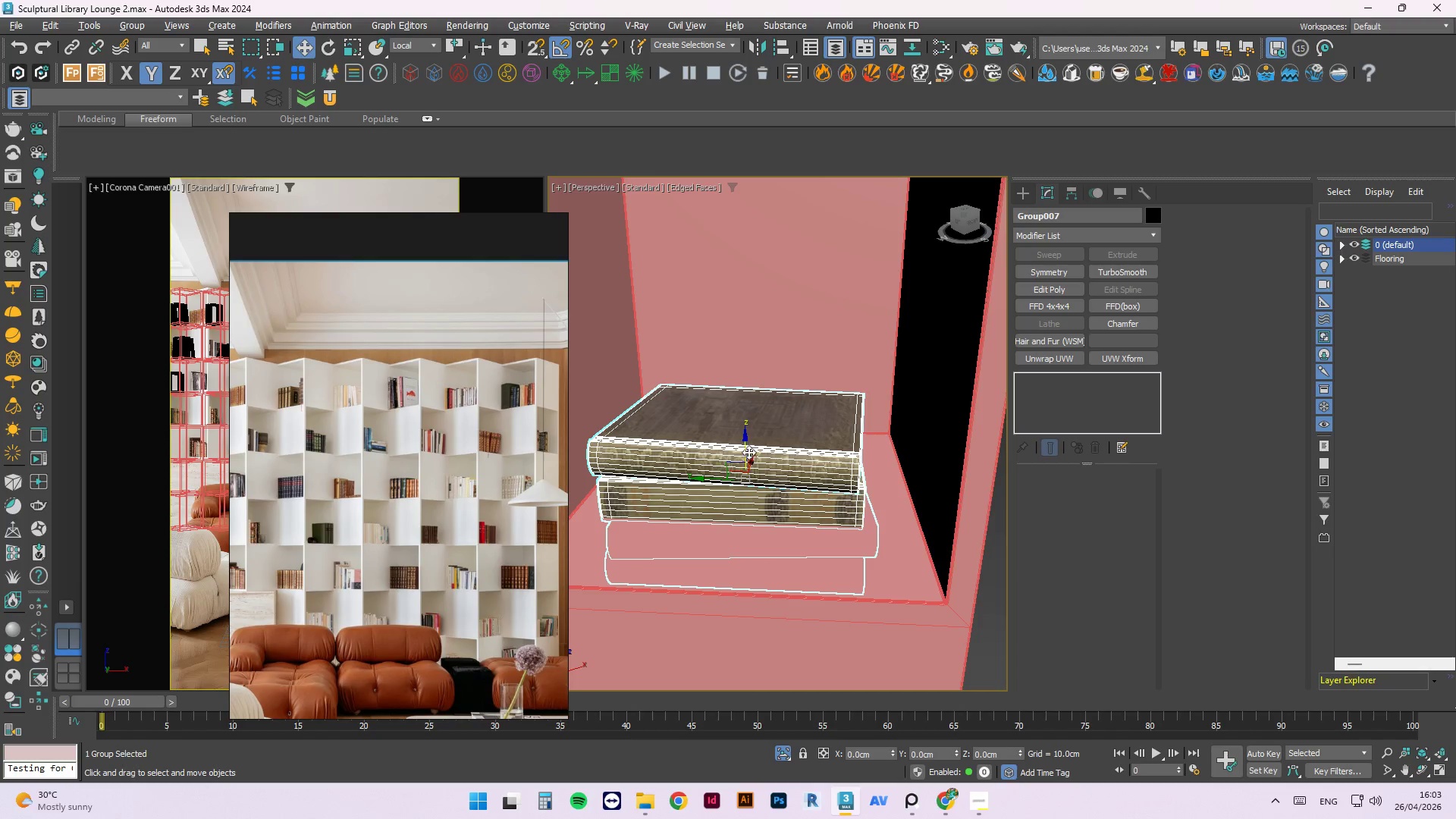 
key(W)
 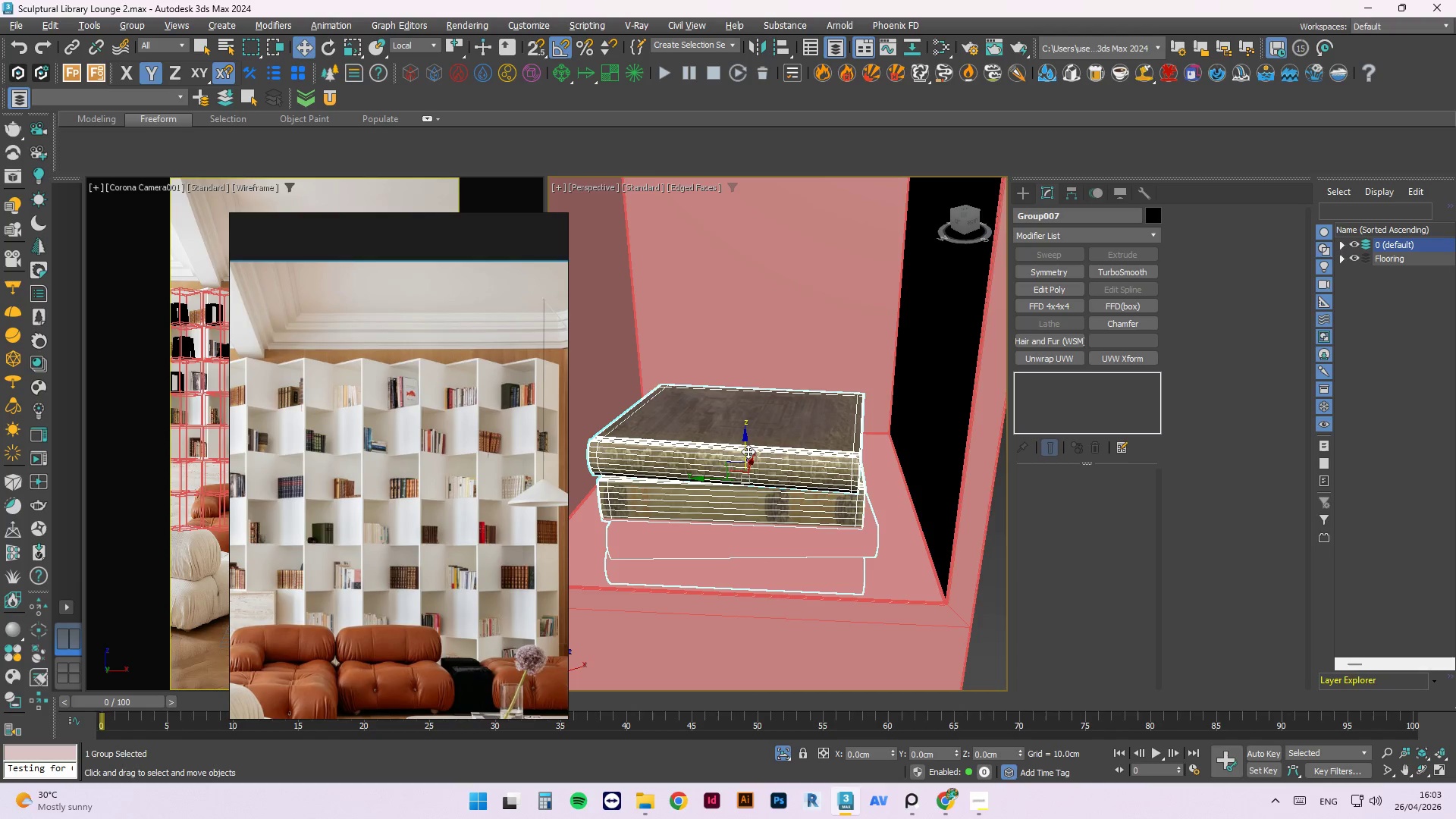 
left_click_drag(start_coordinate=[748, 451], to_coordinate=[740, 391])
 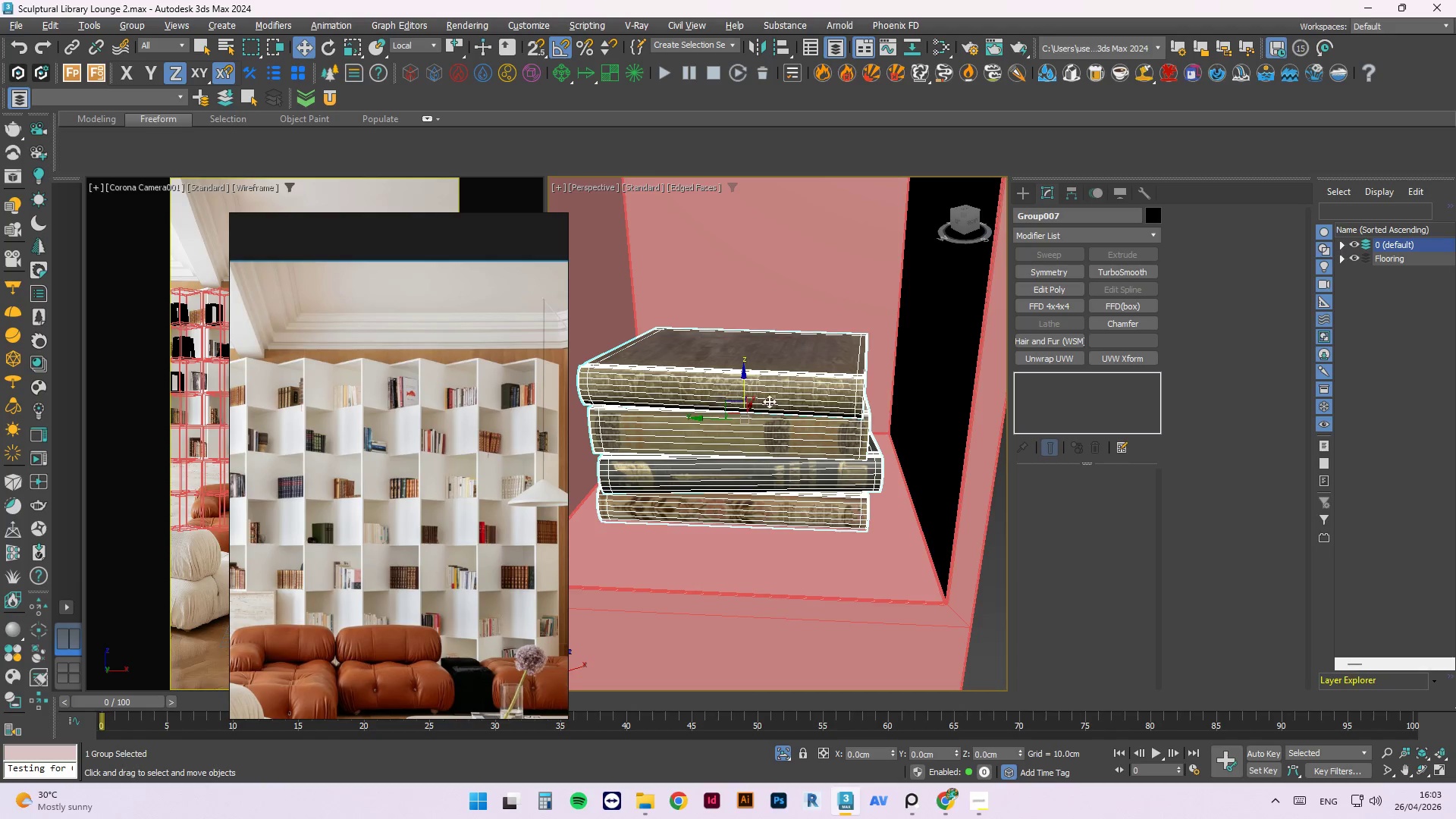 
hold_key(key=AltLeft, duration=1.16)
 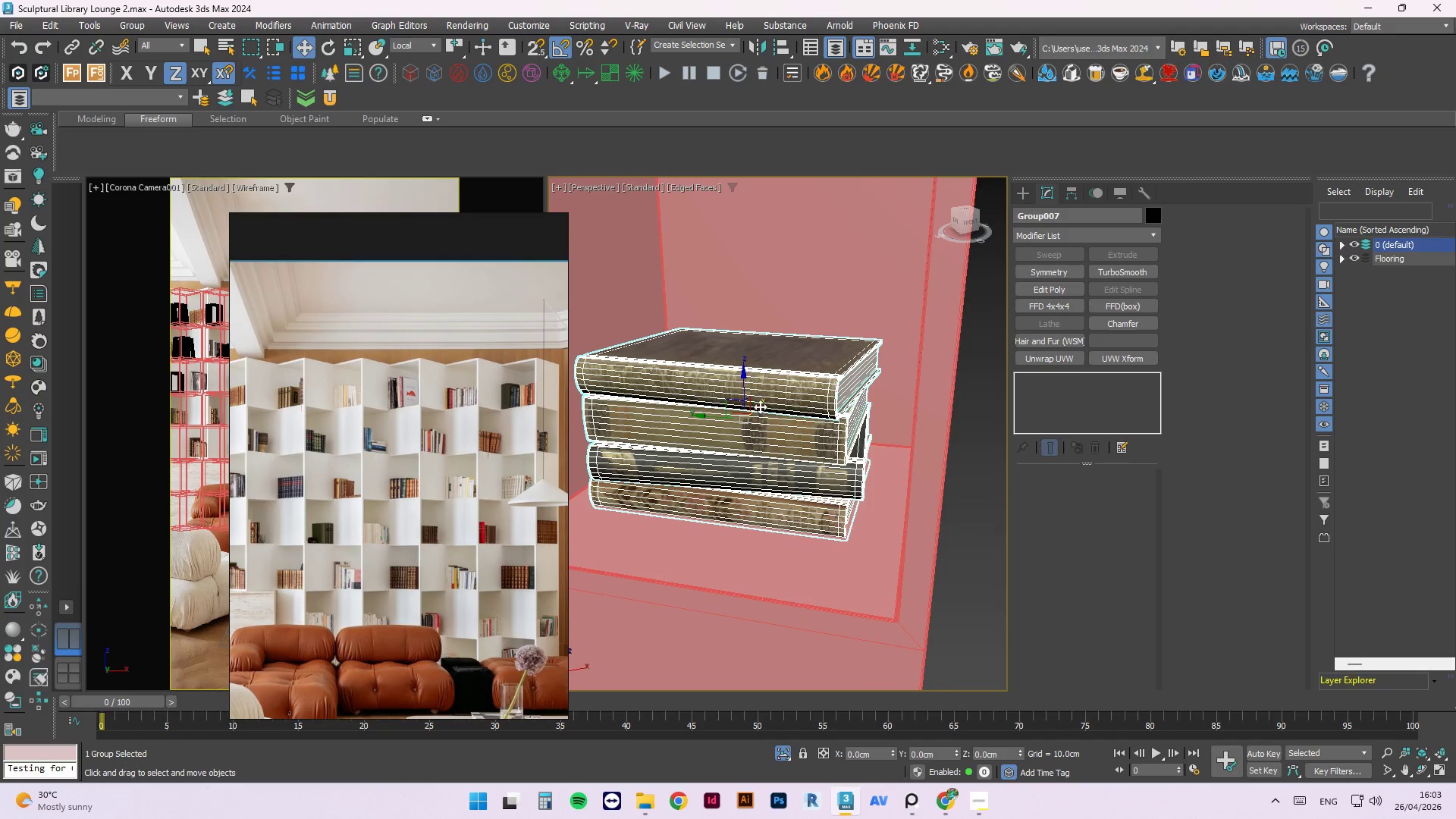 
left_click_drag(start_coordinate=[760, 406], to_coordinate=[730, 450])
 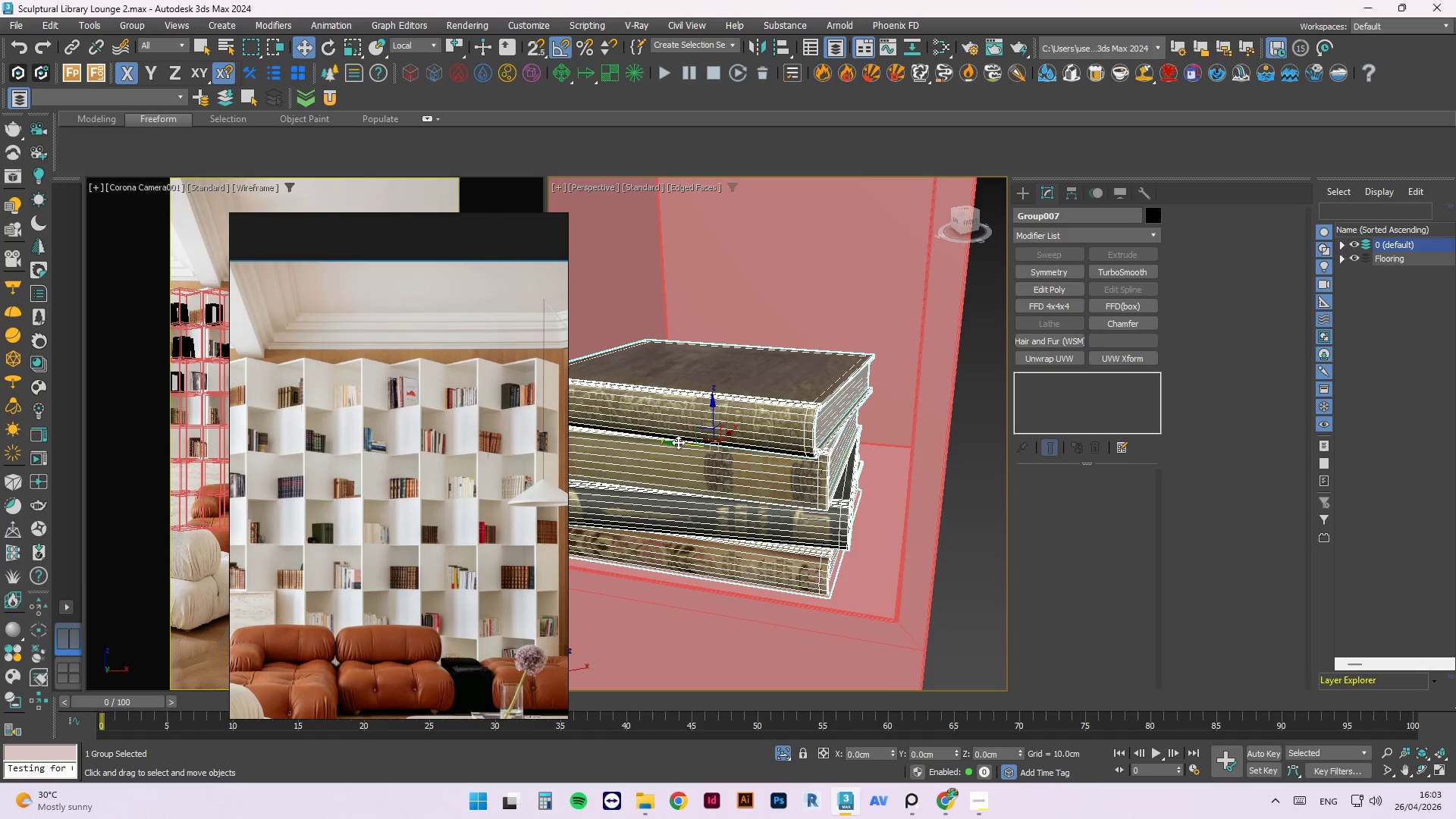 
left_click_drag(start_coordinate=[678, 442], to_coordinate=[709, 463])
 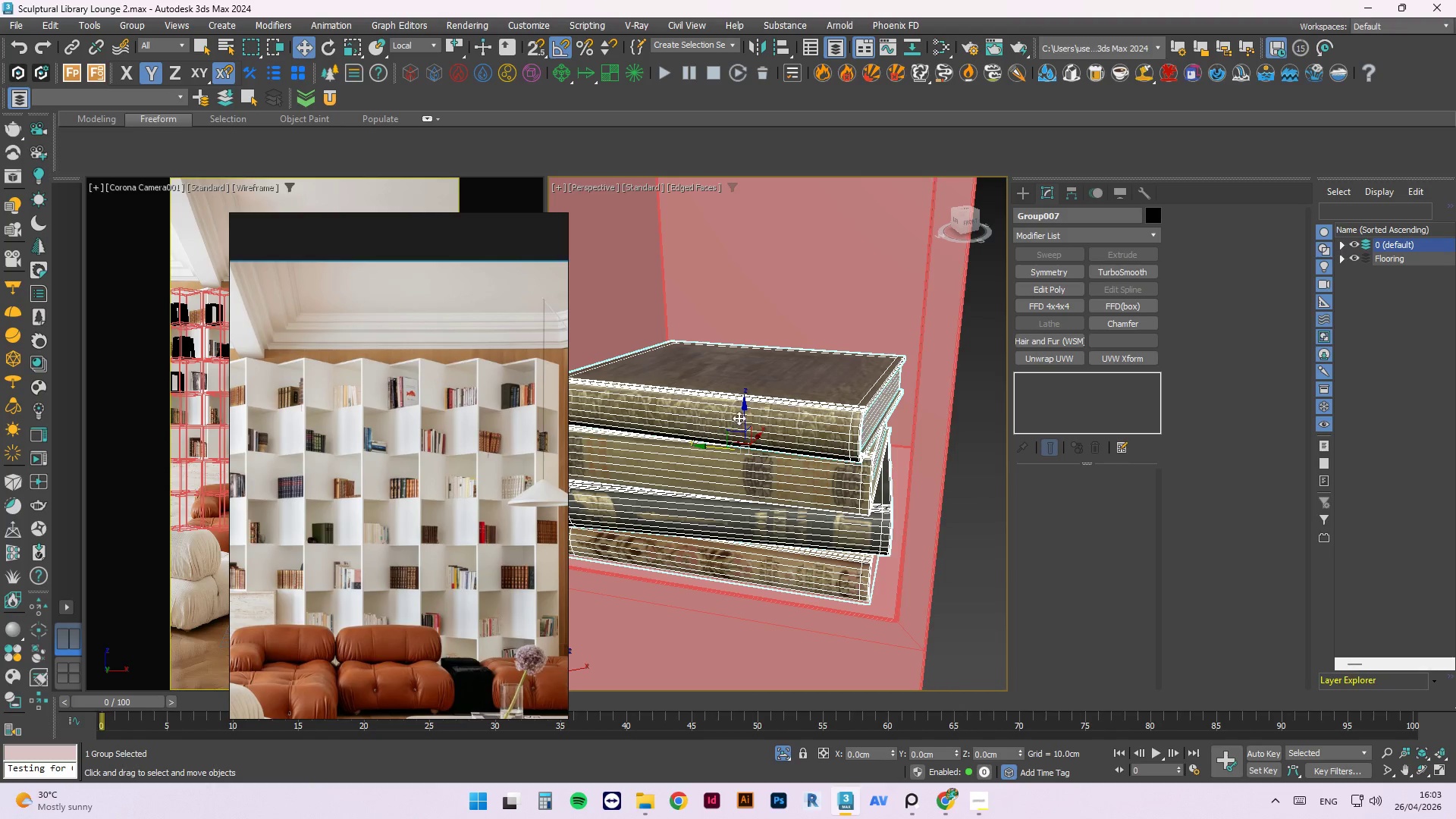 
left_click_drag(start_coordinate=[743, 415], to_coordinate=[727, 412])
 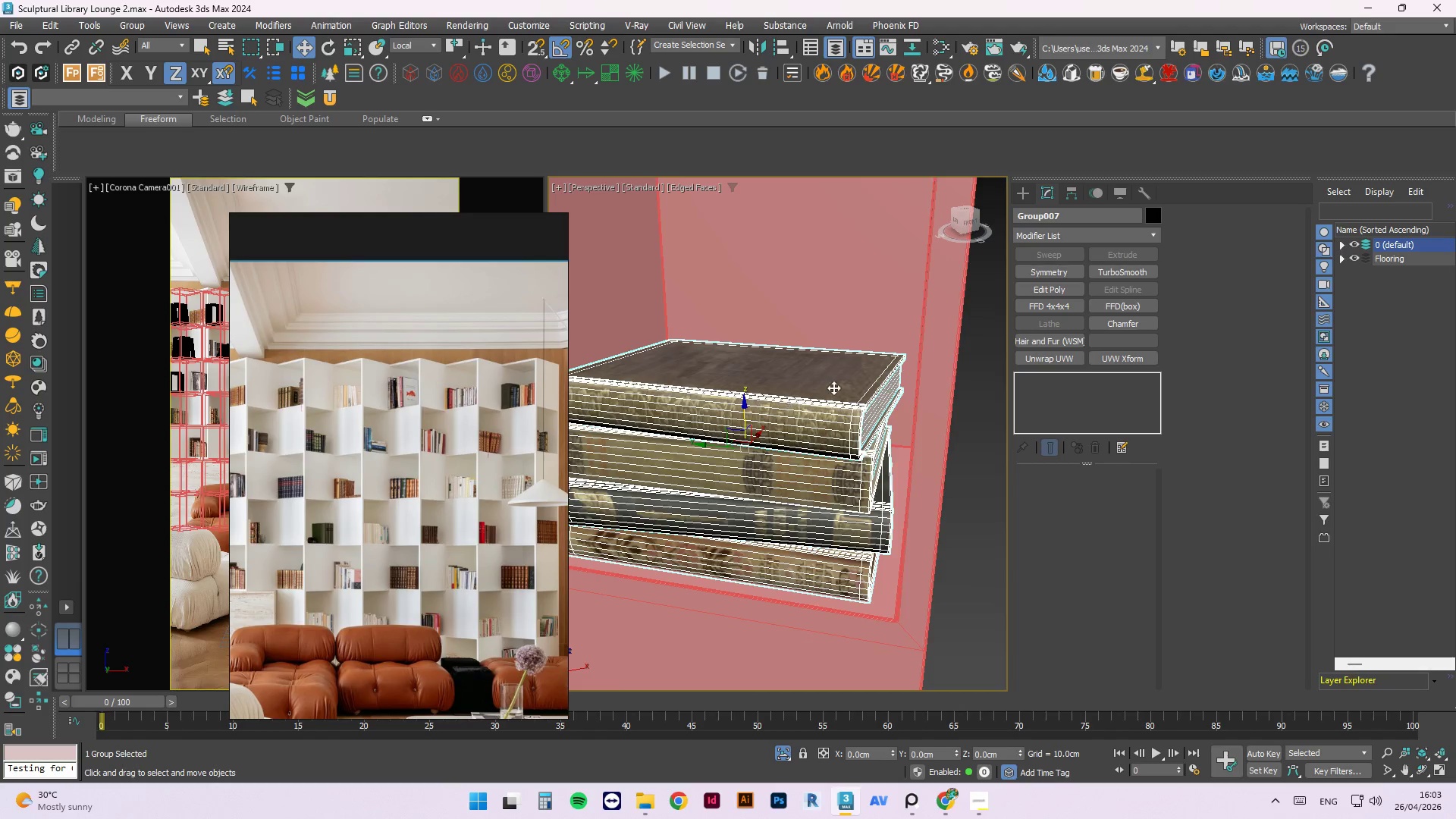 
scroll: coordinate [835, 387], scroll_direction: down, amount: 6.0
 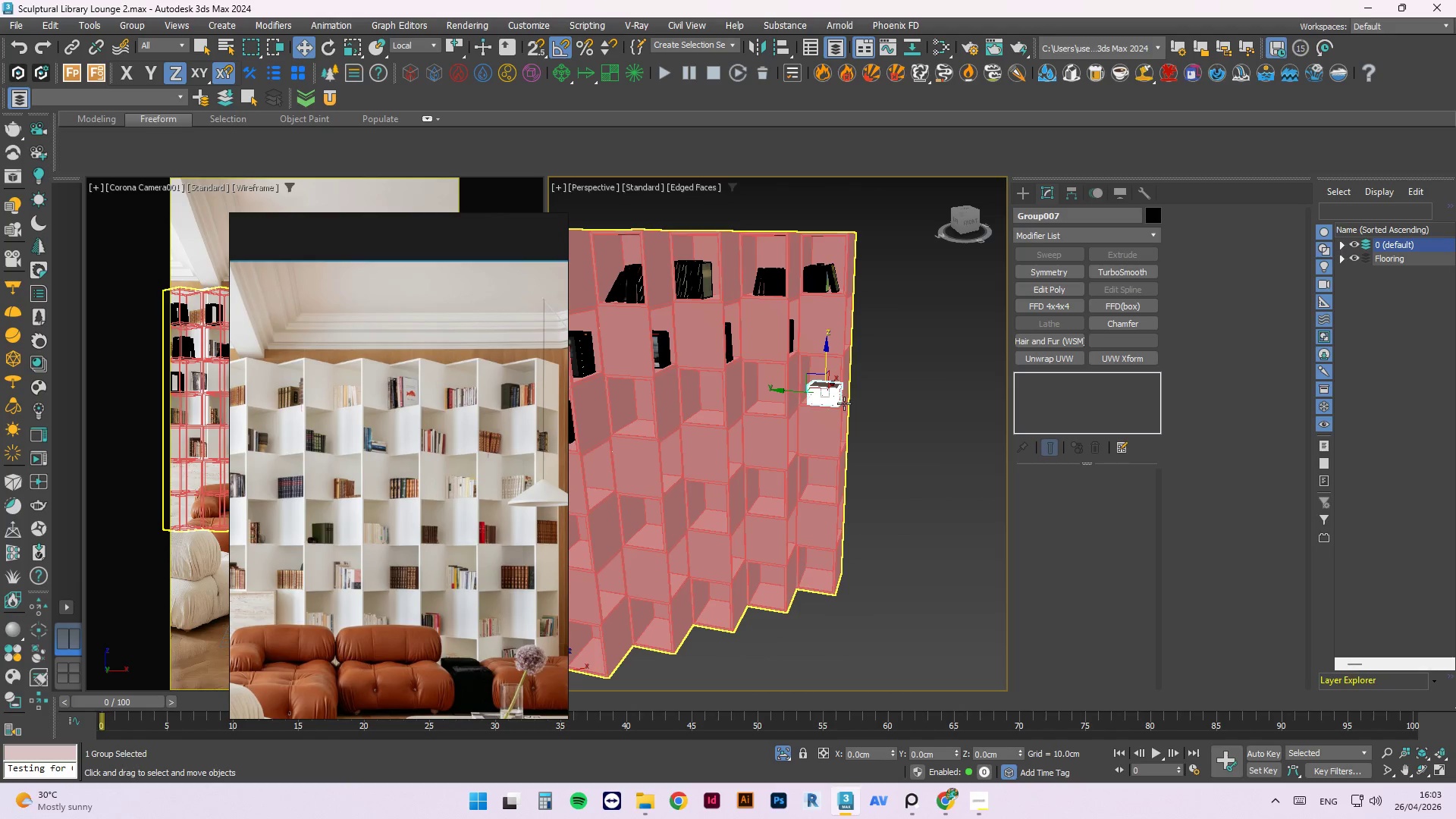 
key(Alt+AltLeft)
 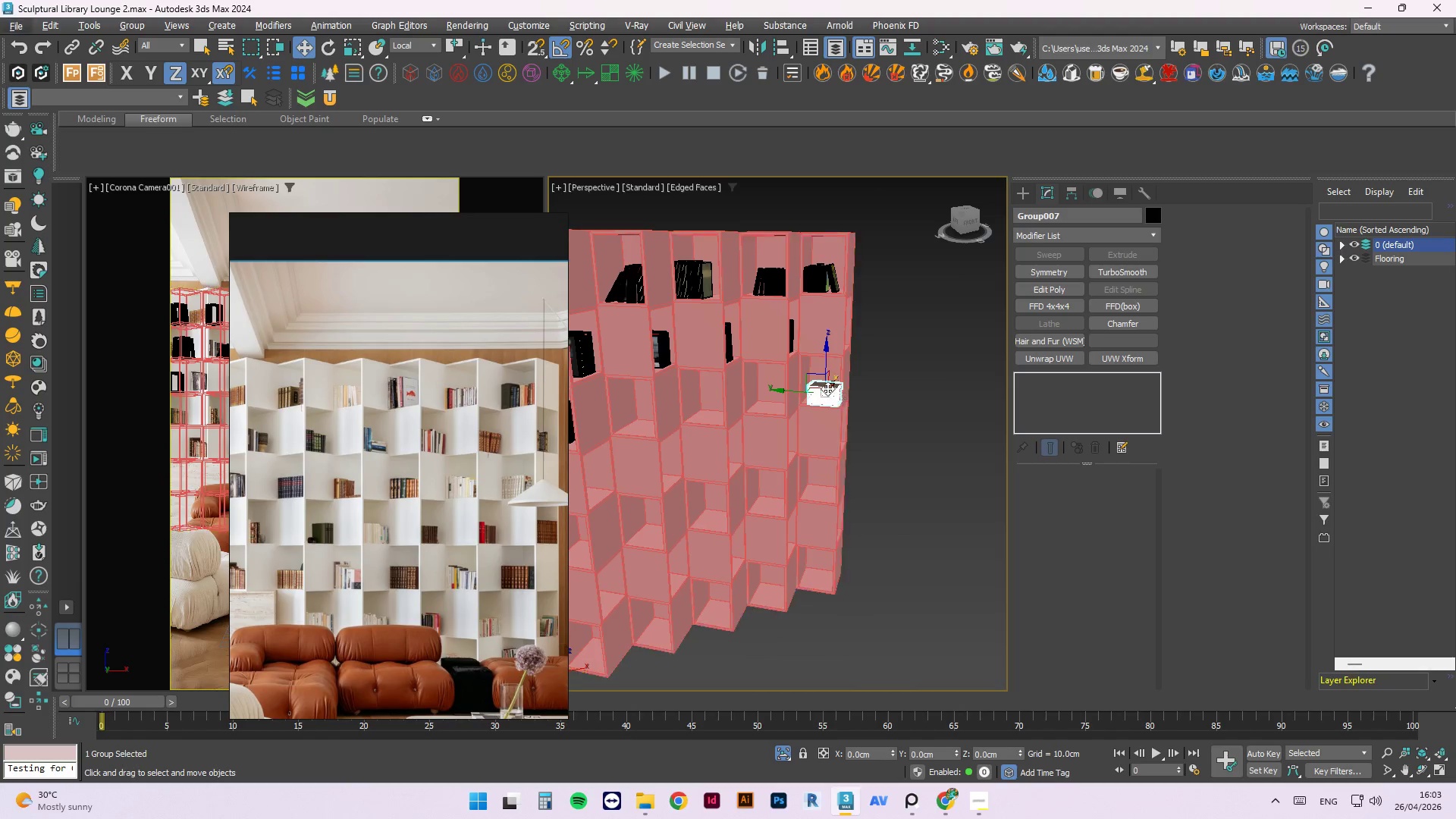 
left_click([908, 476])
 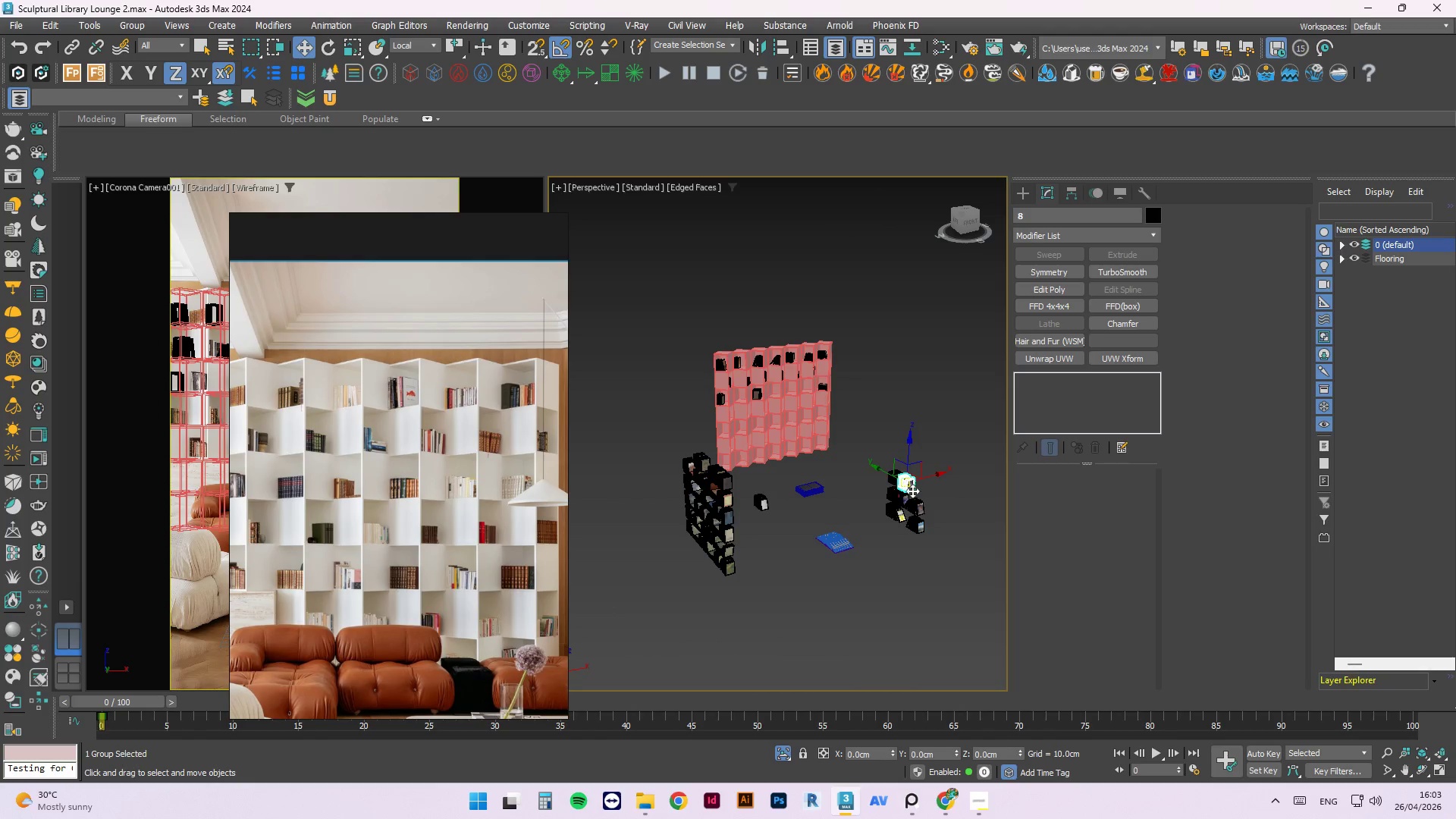 
scroll: coordinate [822, 384], scroll_direction: down, amount: 3.0
 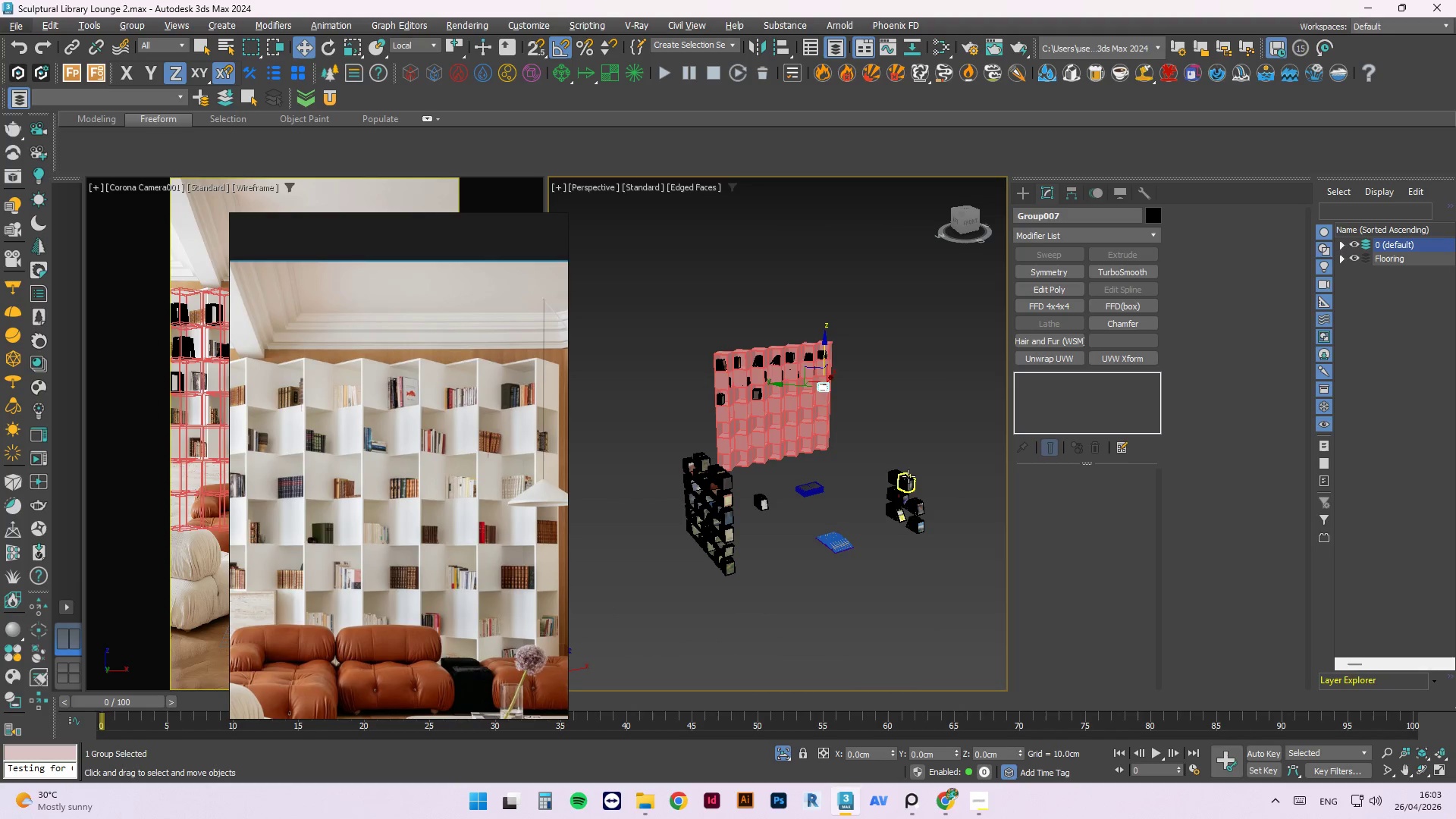 
scroll: coordinate [920, 500], scroll_direction: up, amount: 2.0
 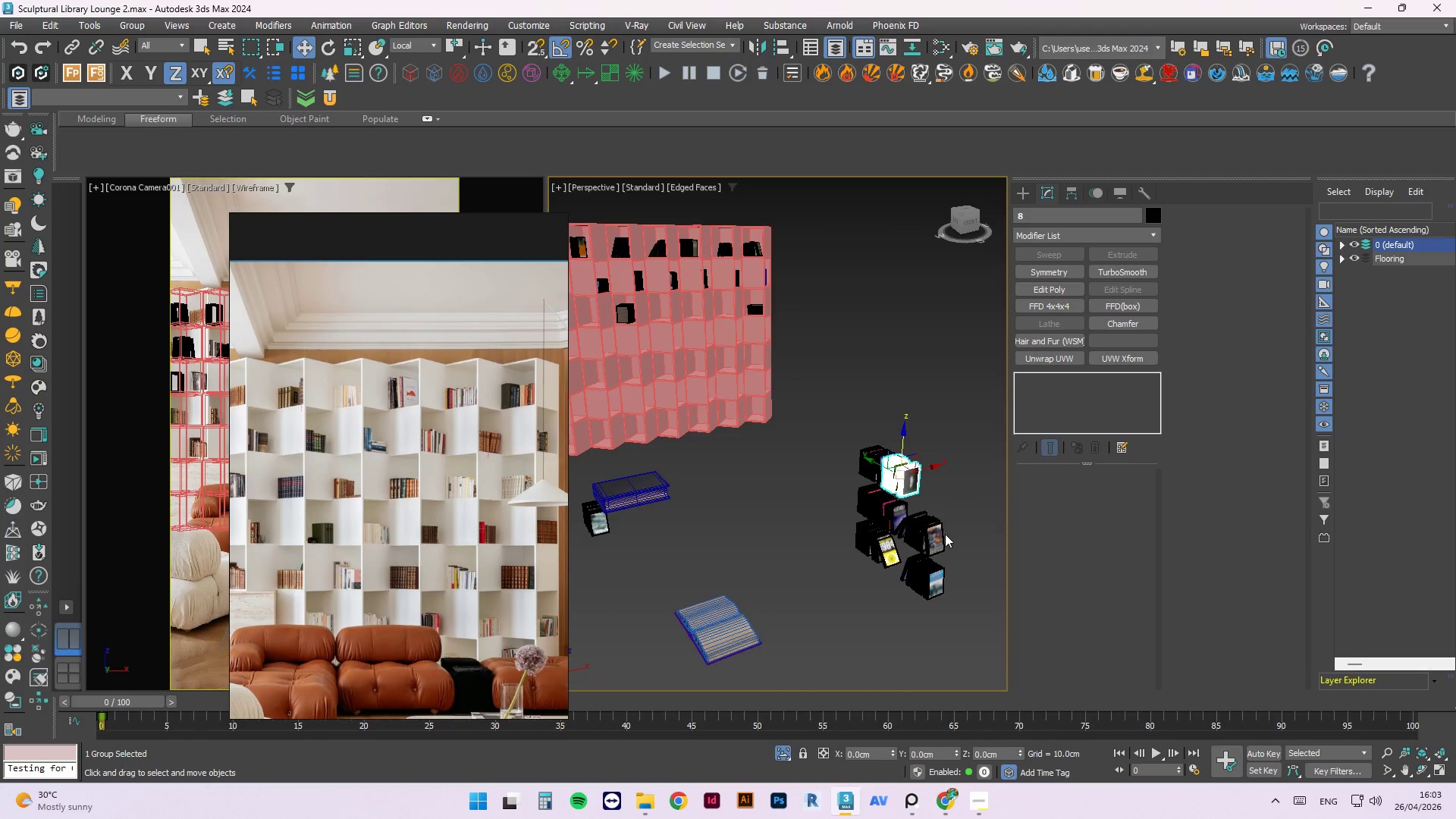 
left_click([930, 529])
 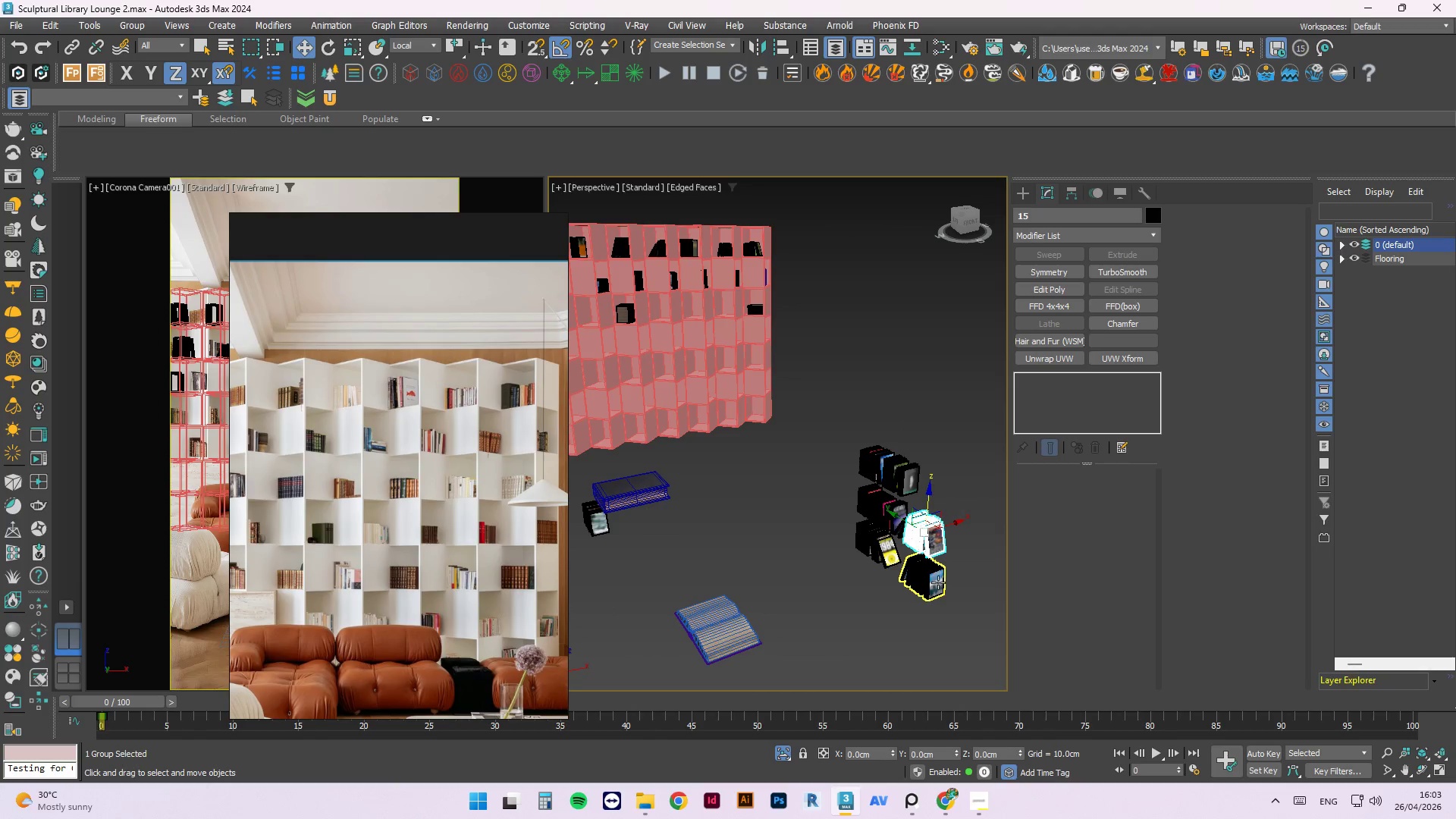 
left_click([935, 582])
 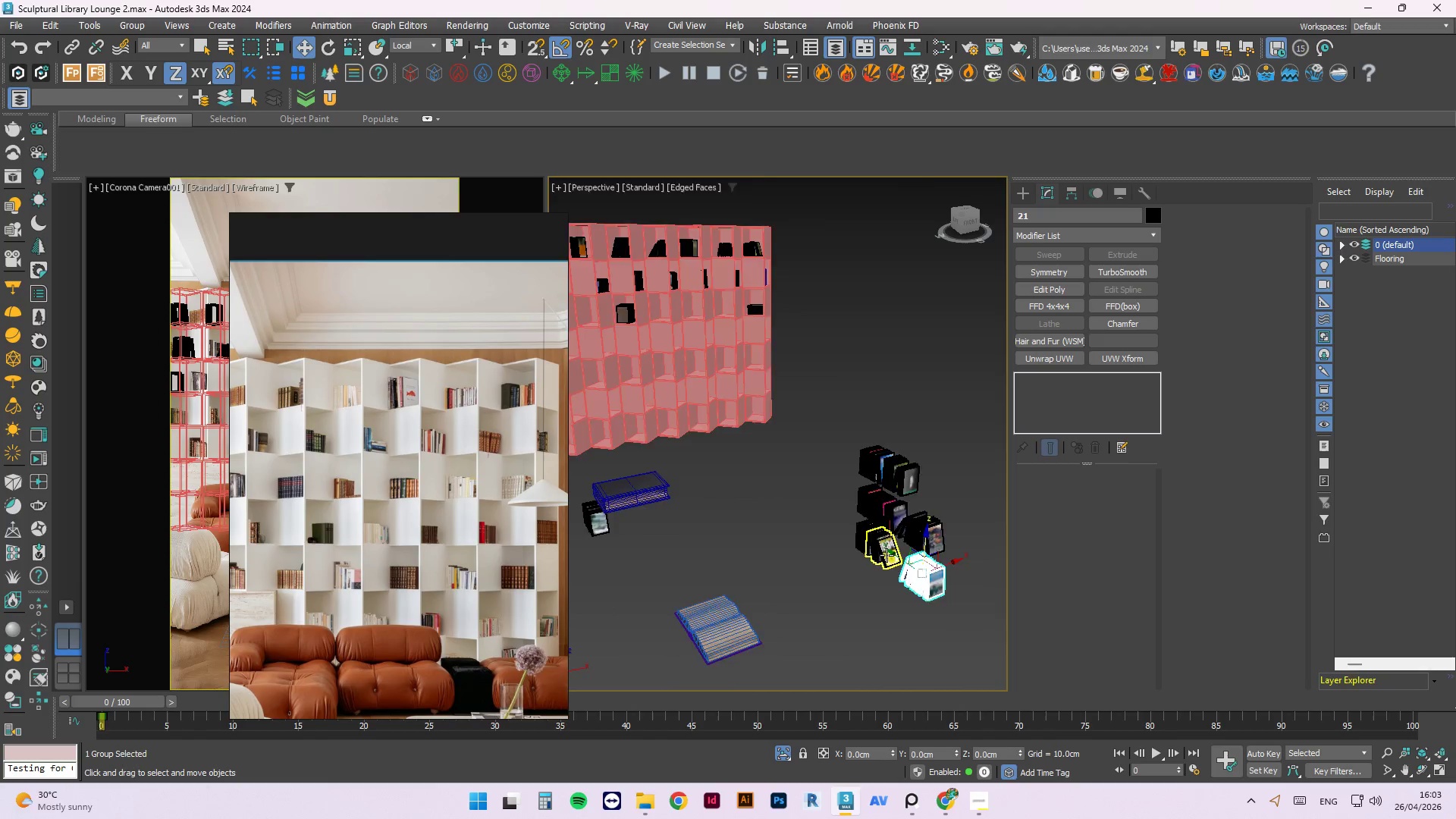 
left_click([886, 555])
 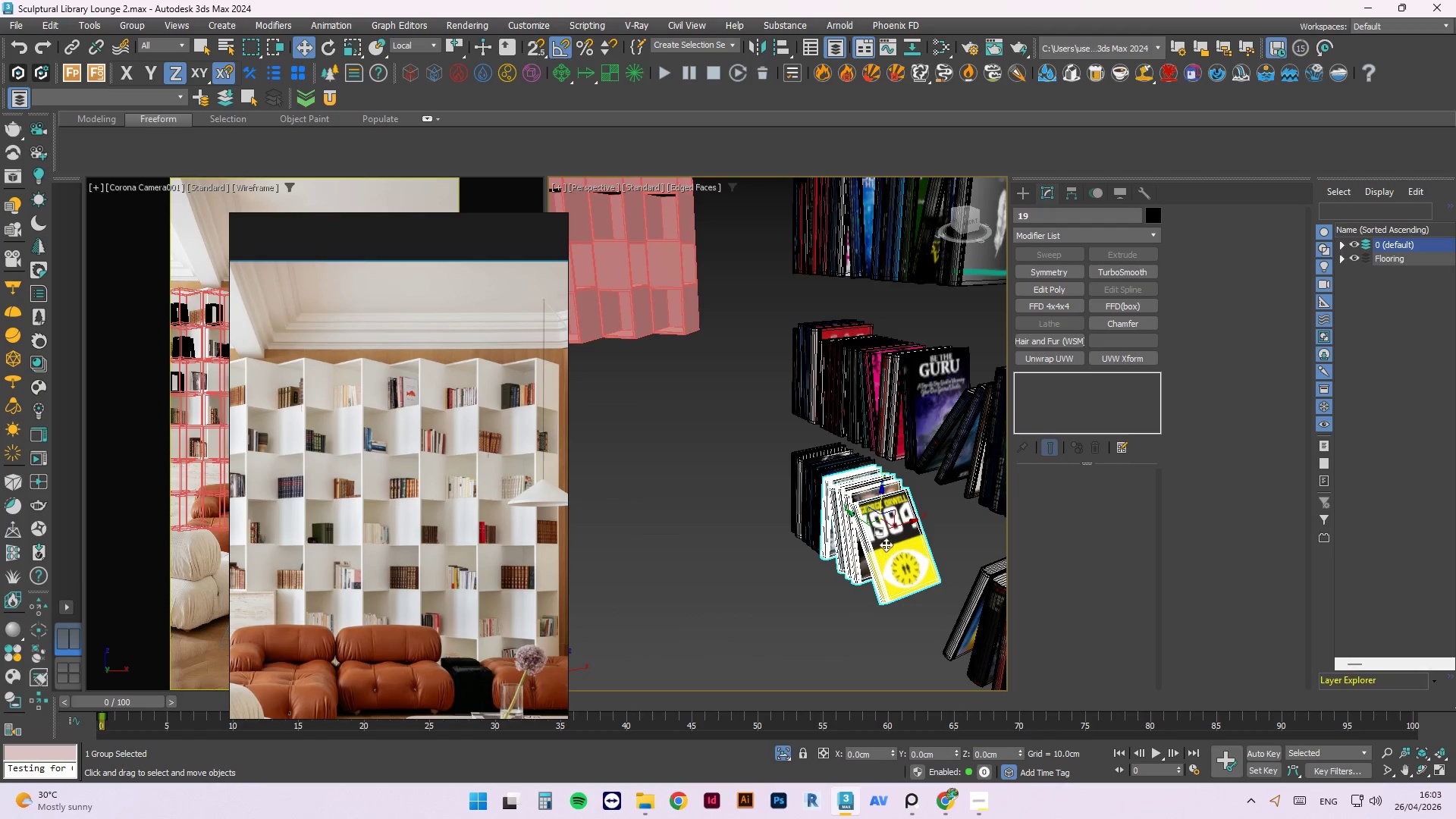 
scroll: coordinate [886, 555], scroll_direction: up, amount: 3.0
 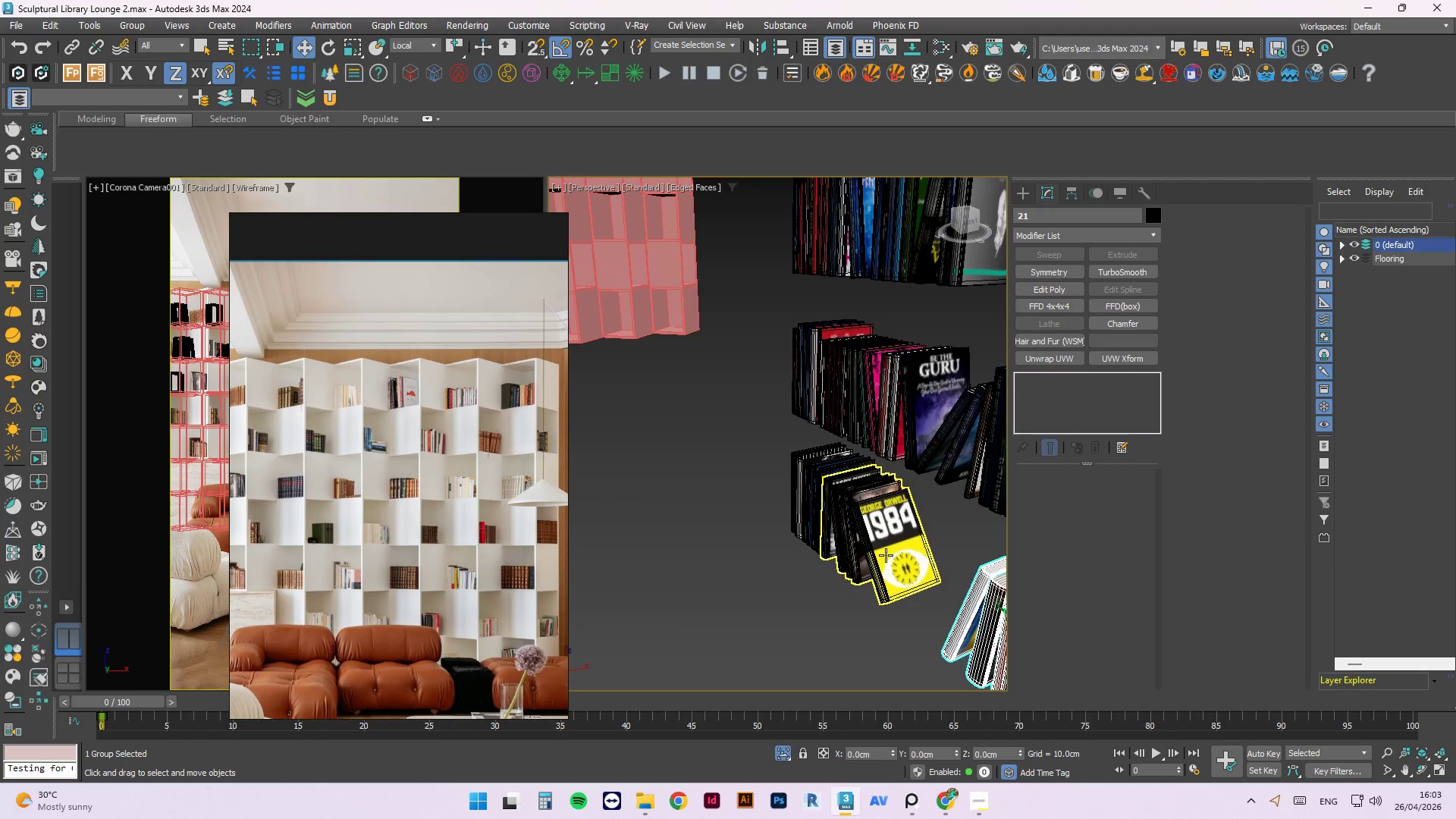 
scroll: coordinate [863, 391], scroll_direction: none, amount: 0.0
 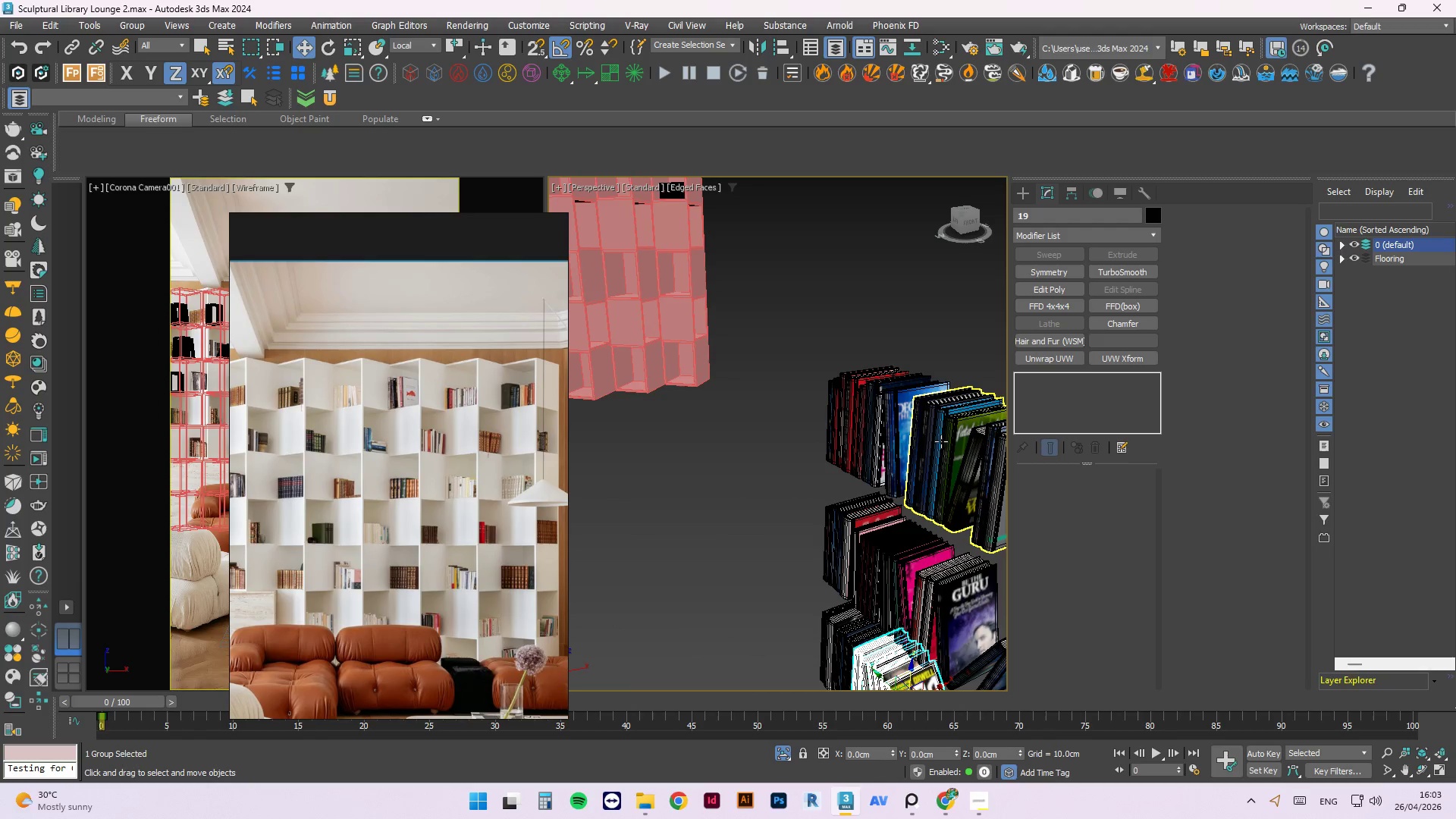 
left_click([941, 441])
 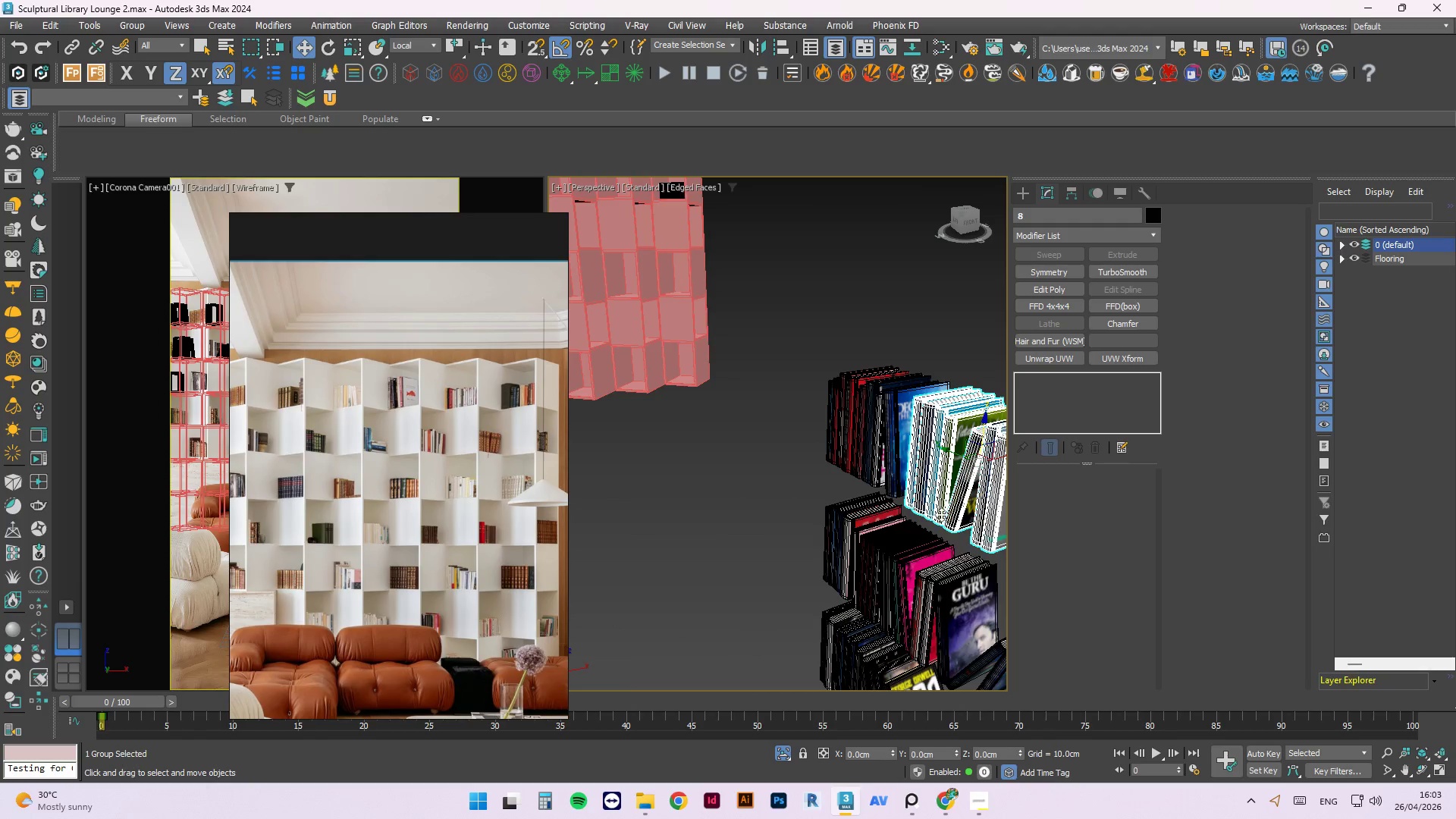 
hold_key(key=AltLeft, duration=0.62)
 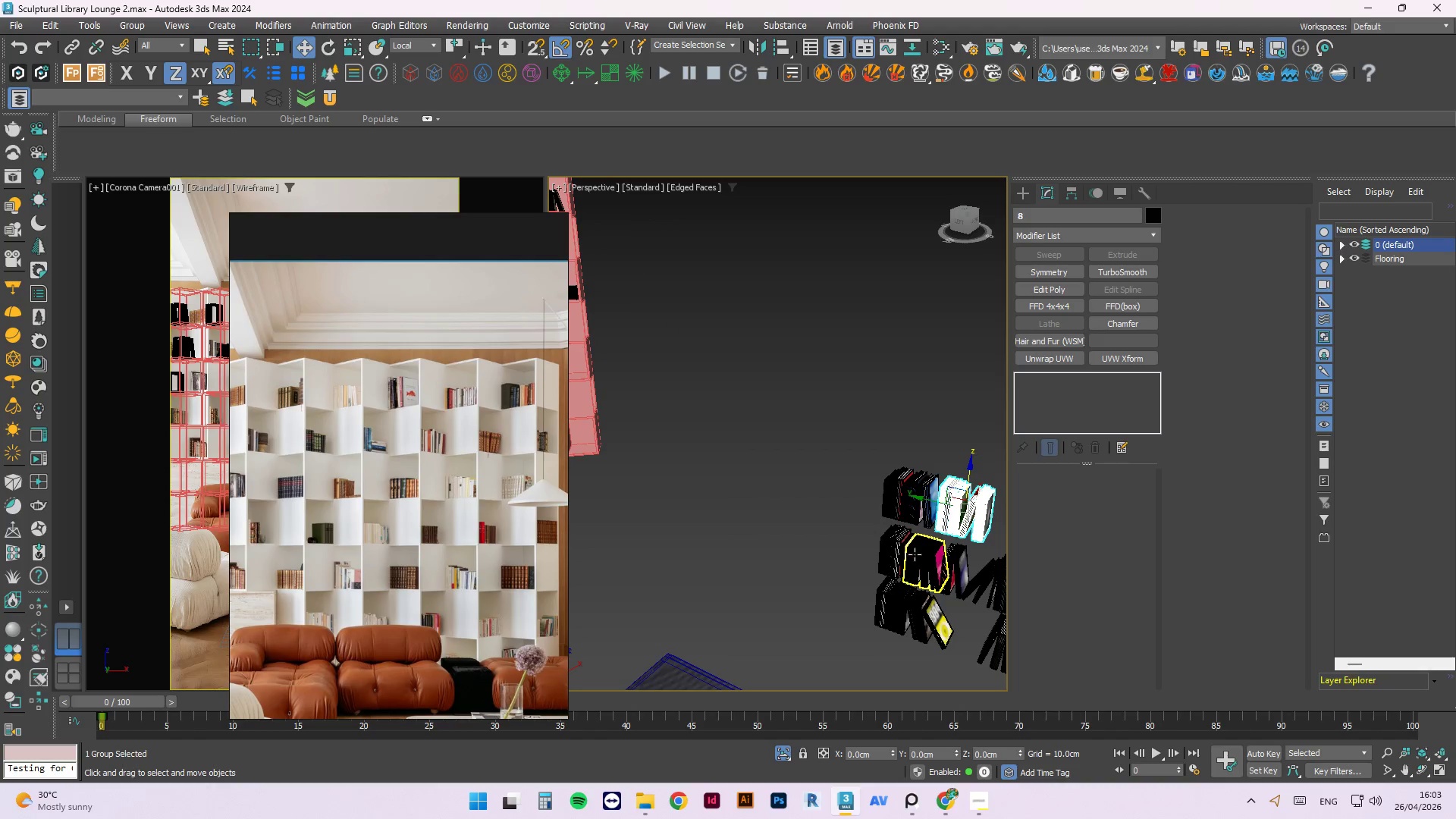 
scroll: coordinate [957, 540], scroll_direction: down, amount: 2.0
 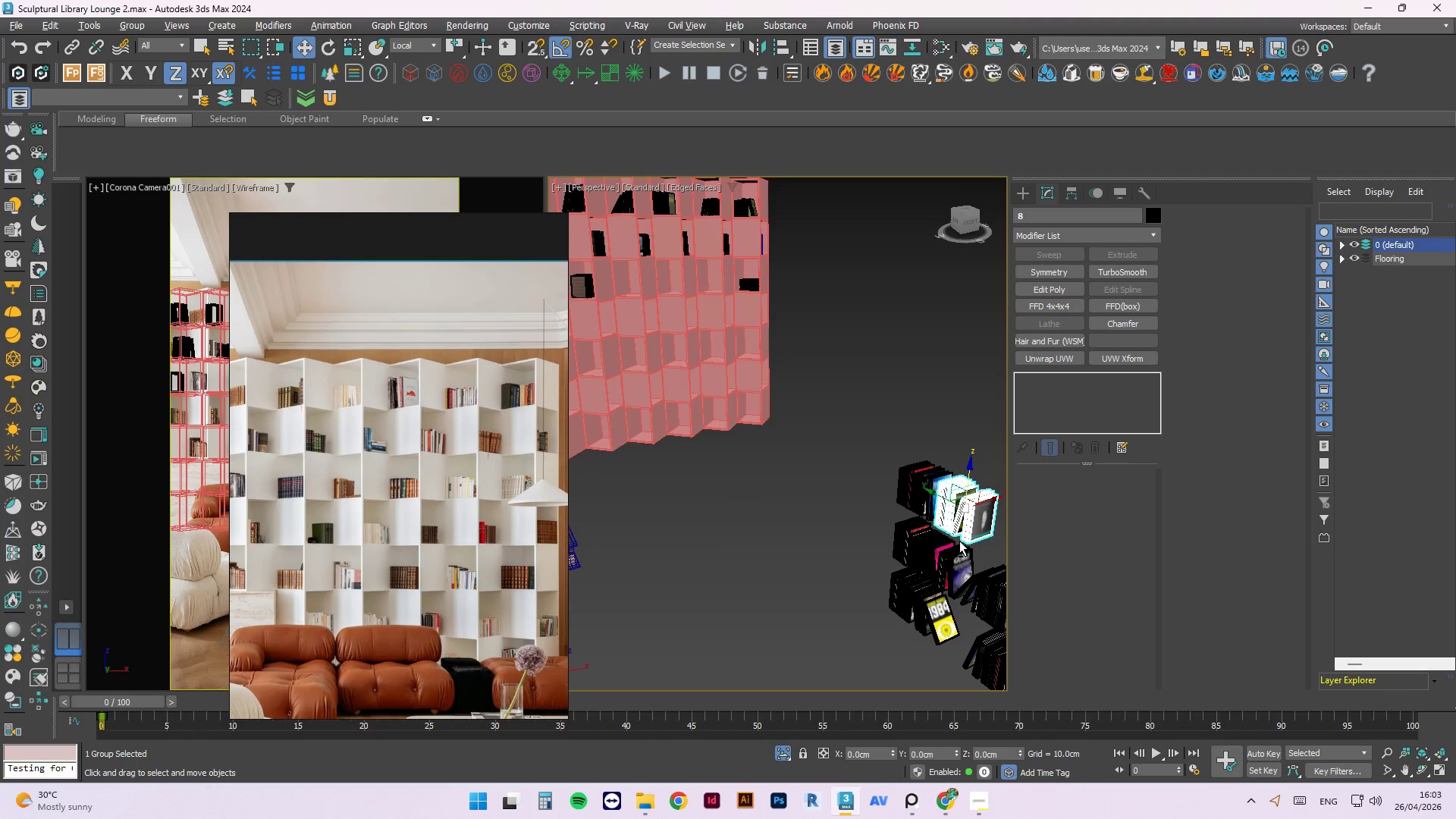 
left_click([906, 555])
 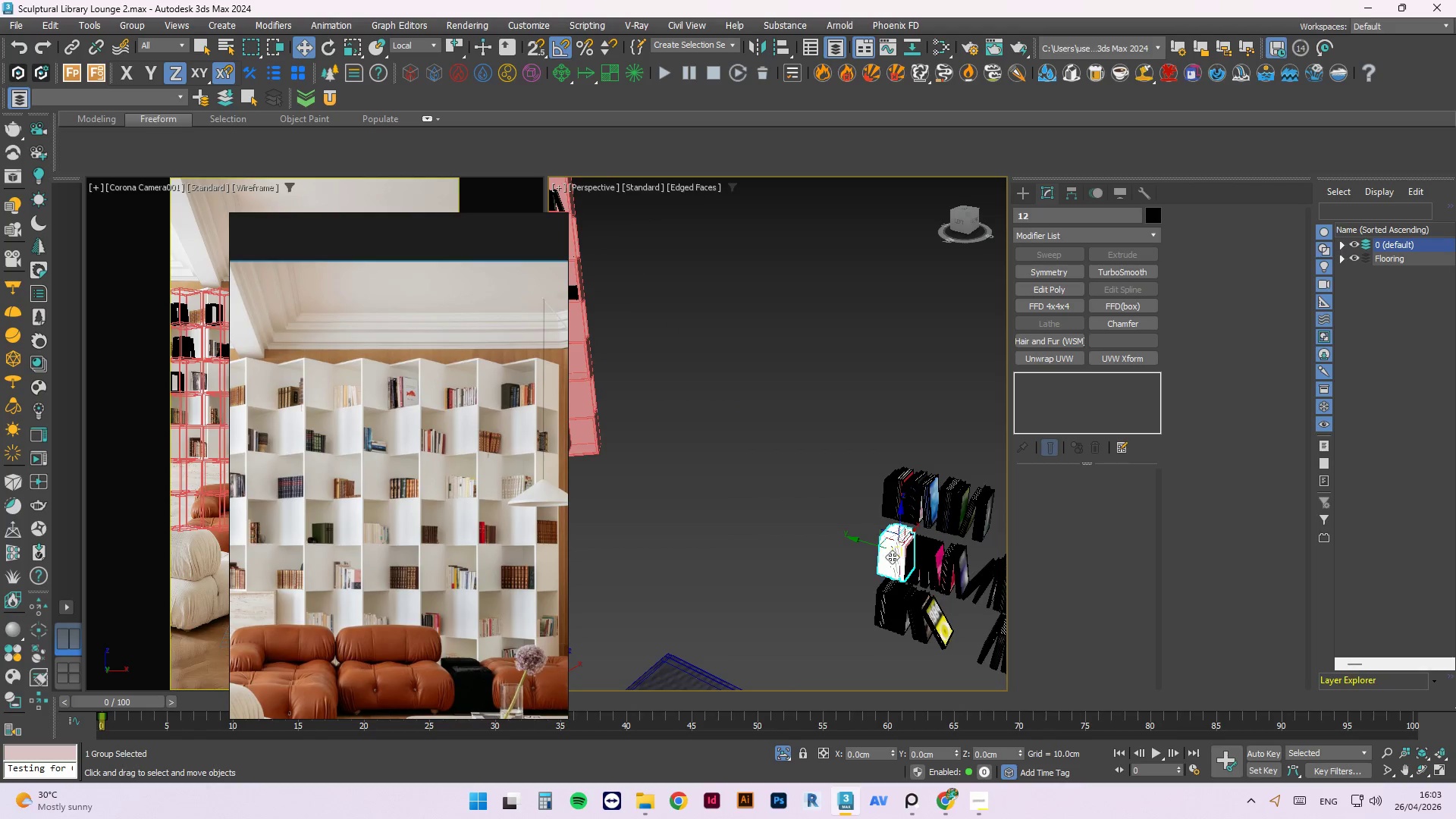 
scroll: coordinate [883, 556], scroll_direction: down, amount: 2.0
 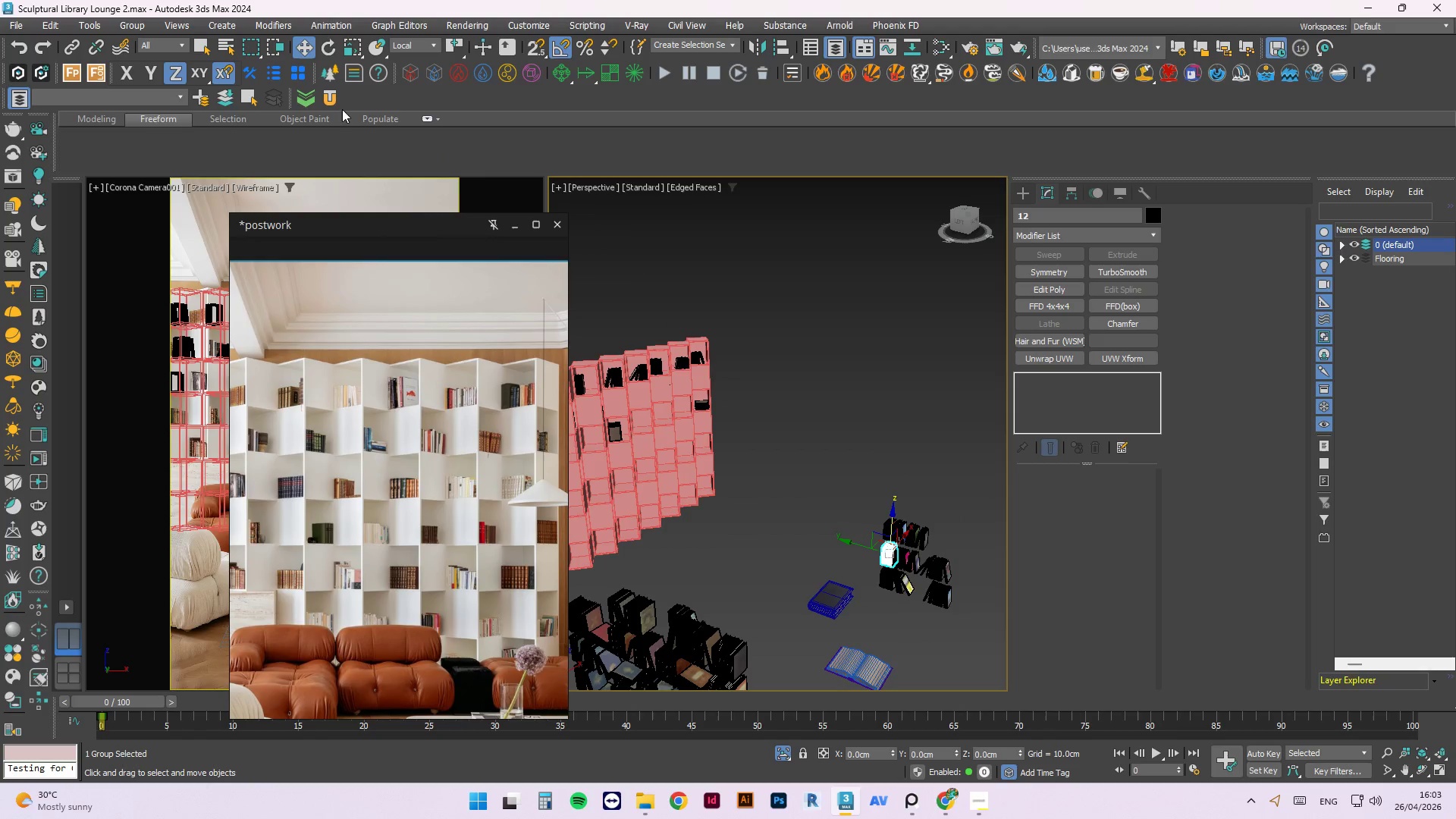 
left_click([375, 45])
 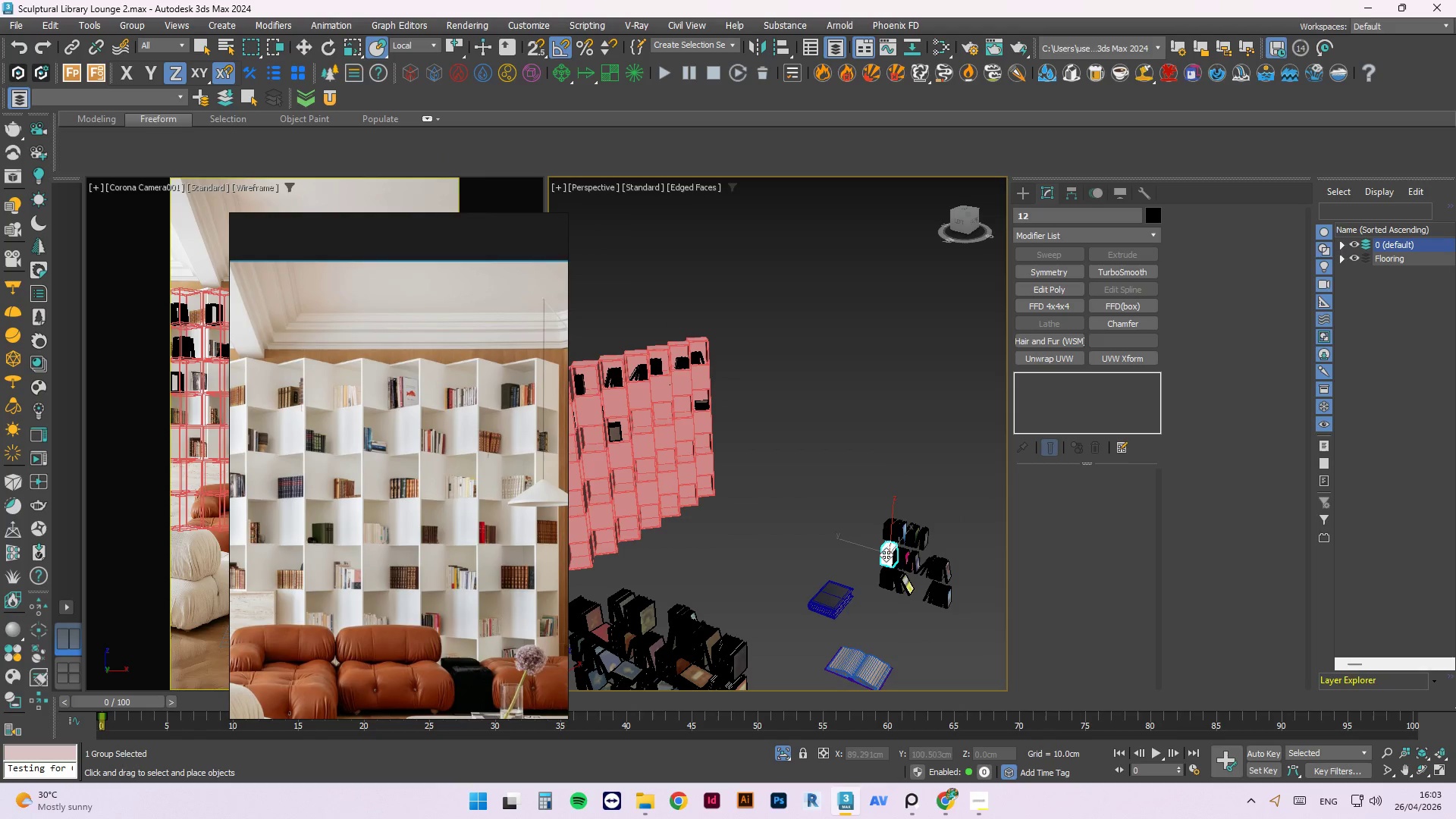 
left_click_drag(start_coordinate=[888, 555], to_coordinate=[728, 438])
 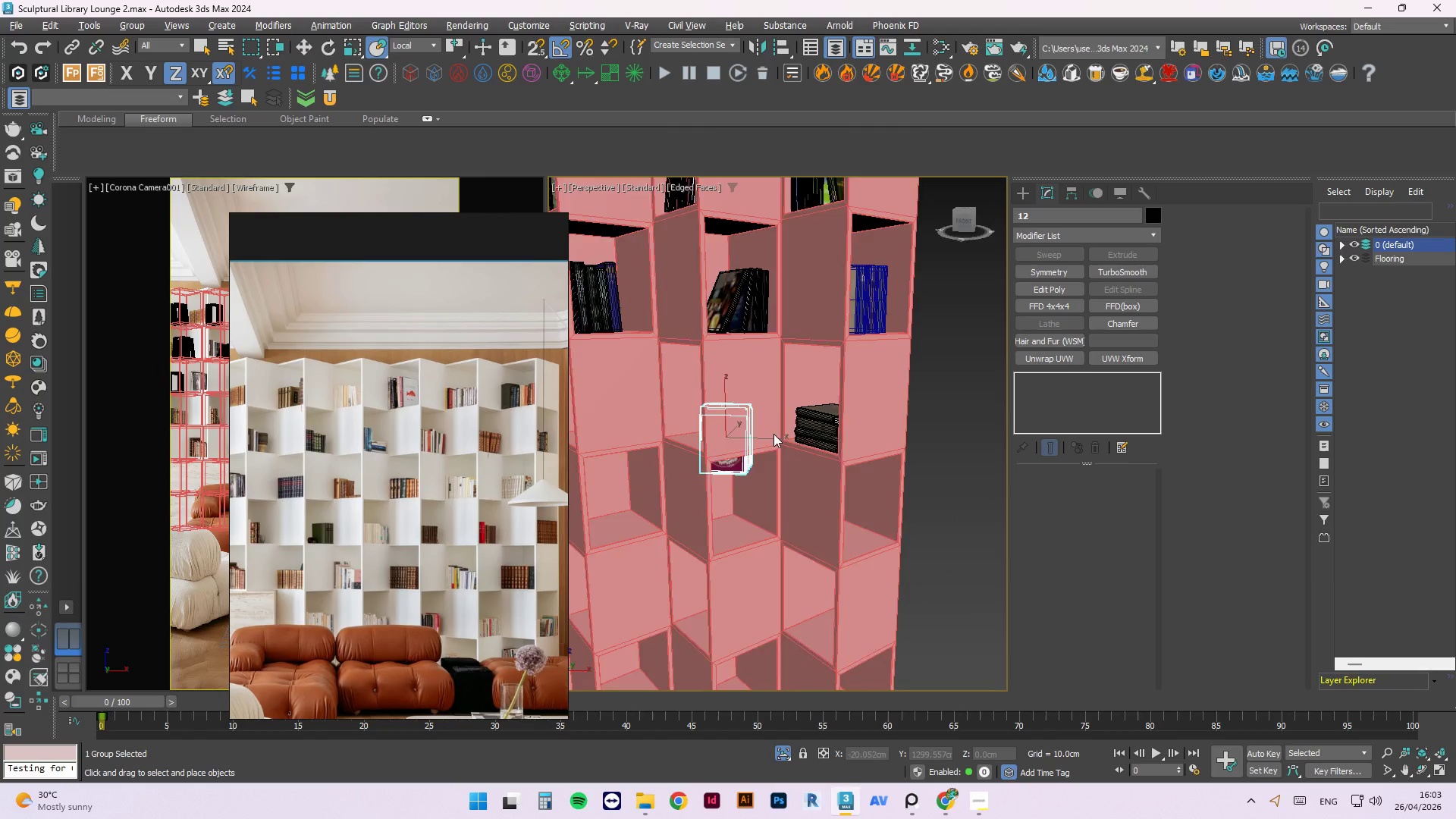 
scroll: coordinate [671, 409], scroll_direction: up, amount: 4.0
 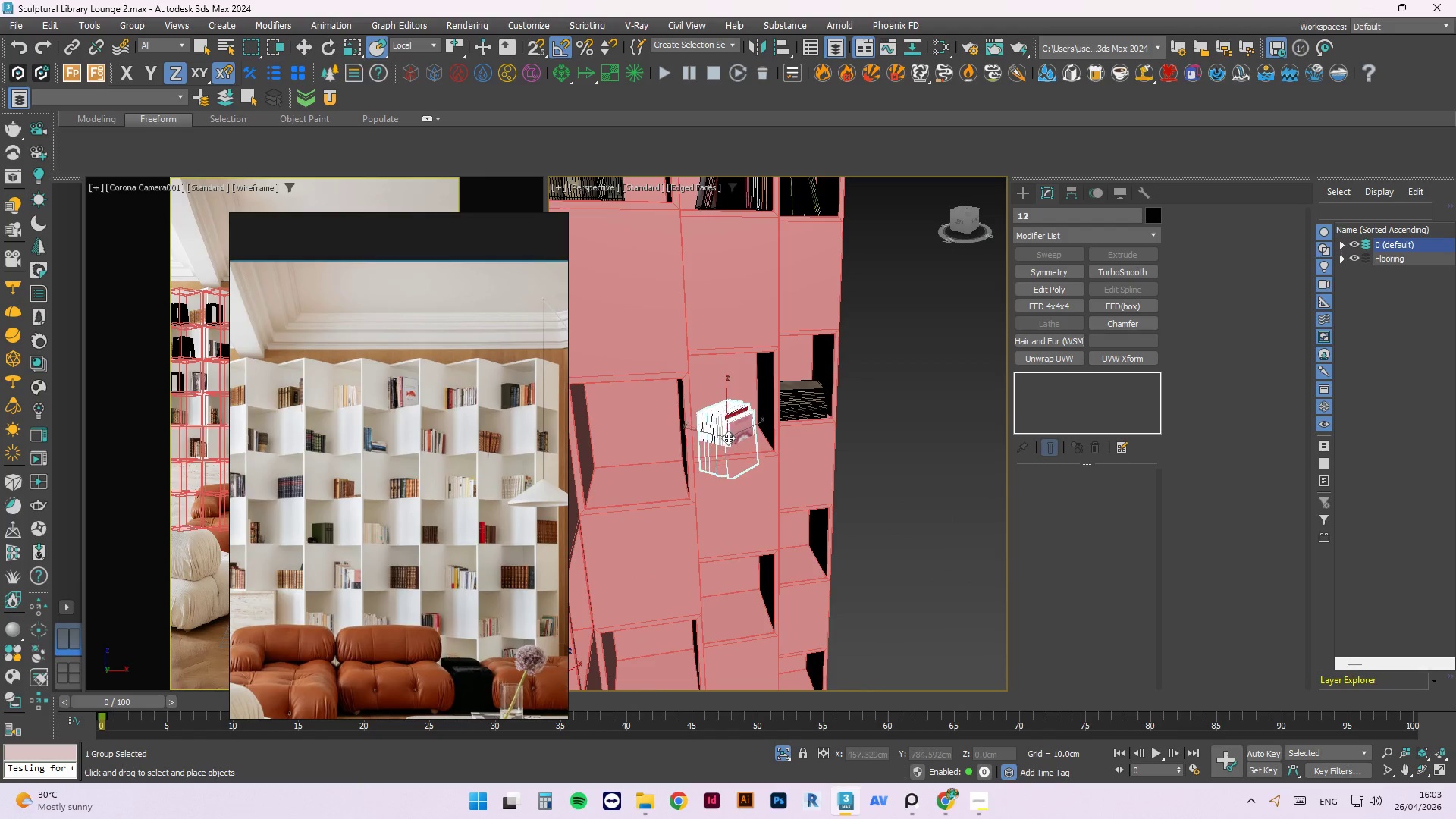 
hold_key(key=AltLeft, duration=0.97)
 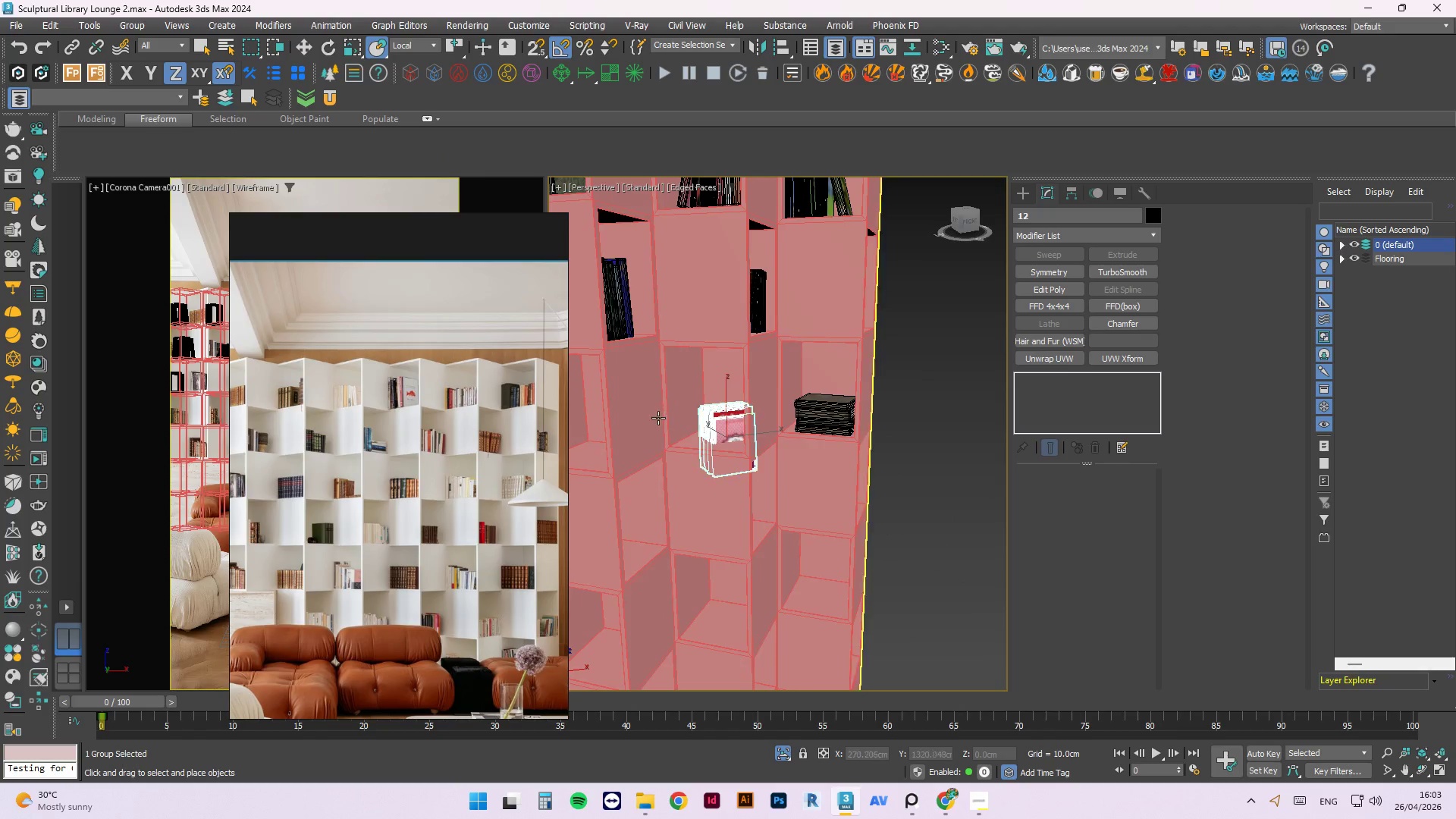 
scroll: coordinate [658, 419], scroll_direction: up, amount: 3.0
 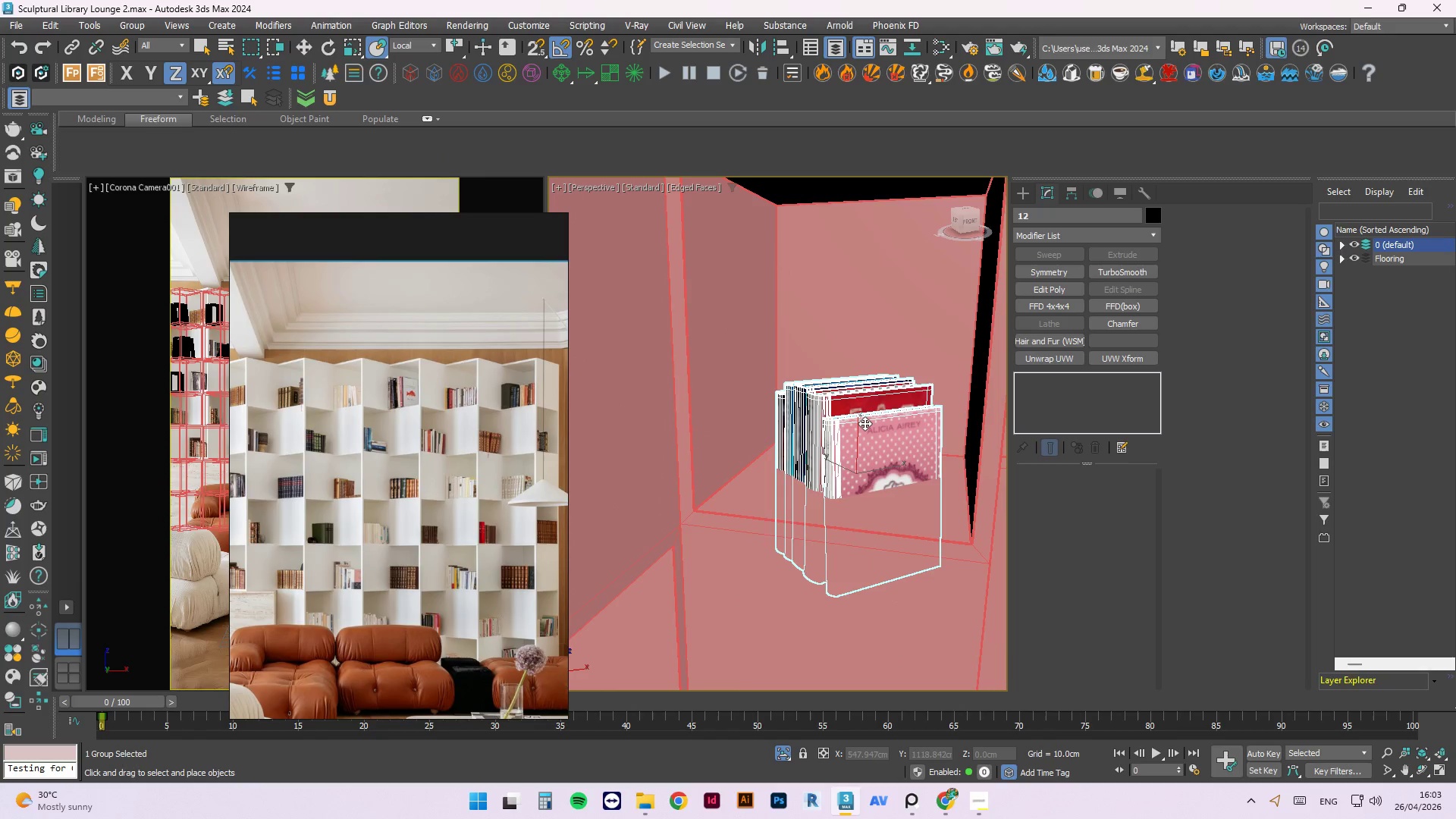 
key(W)
 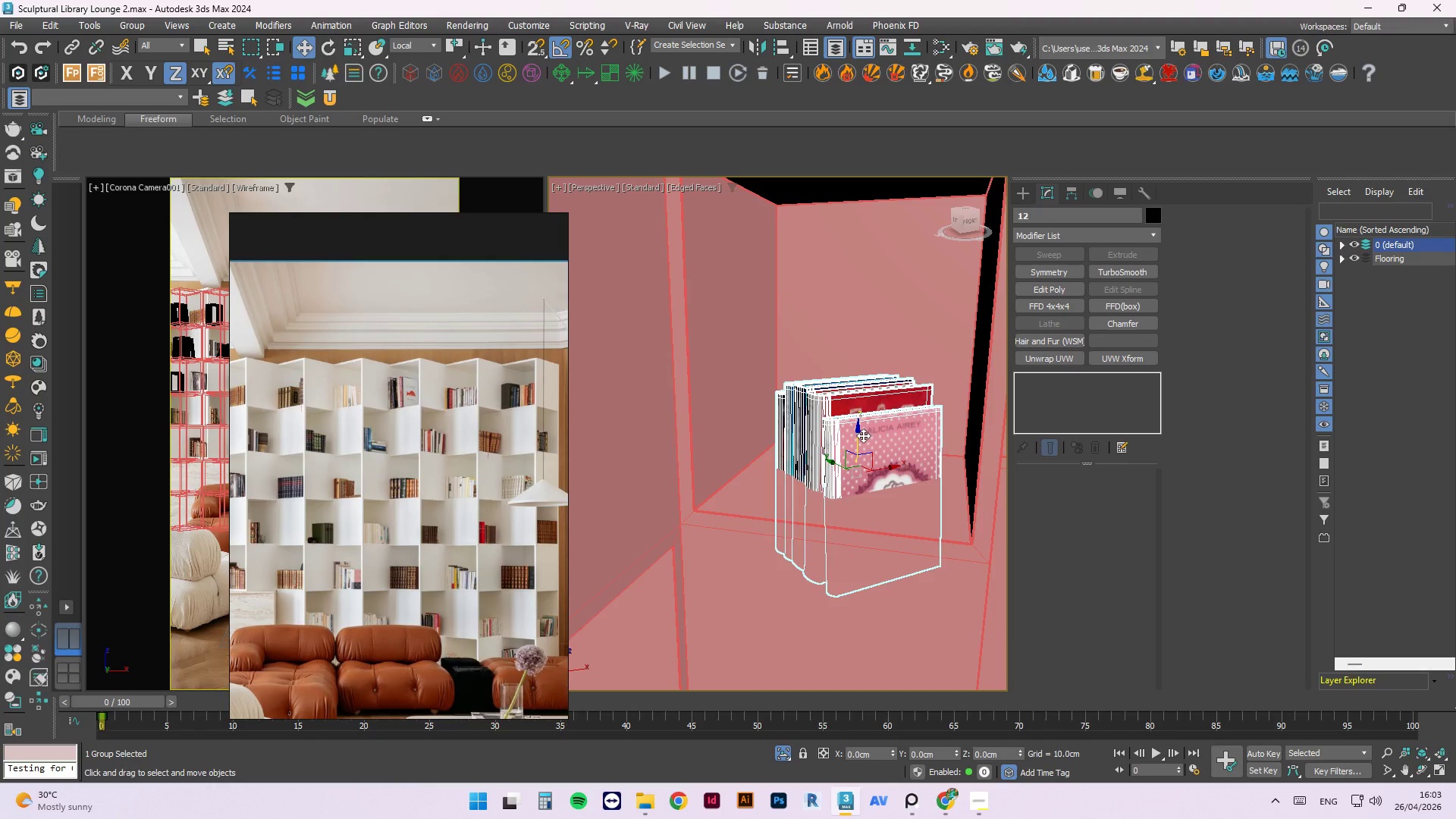 
left_click_drag(start_coordinate=[862, 436], to_coordinate=[852, 370])
 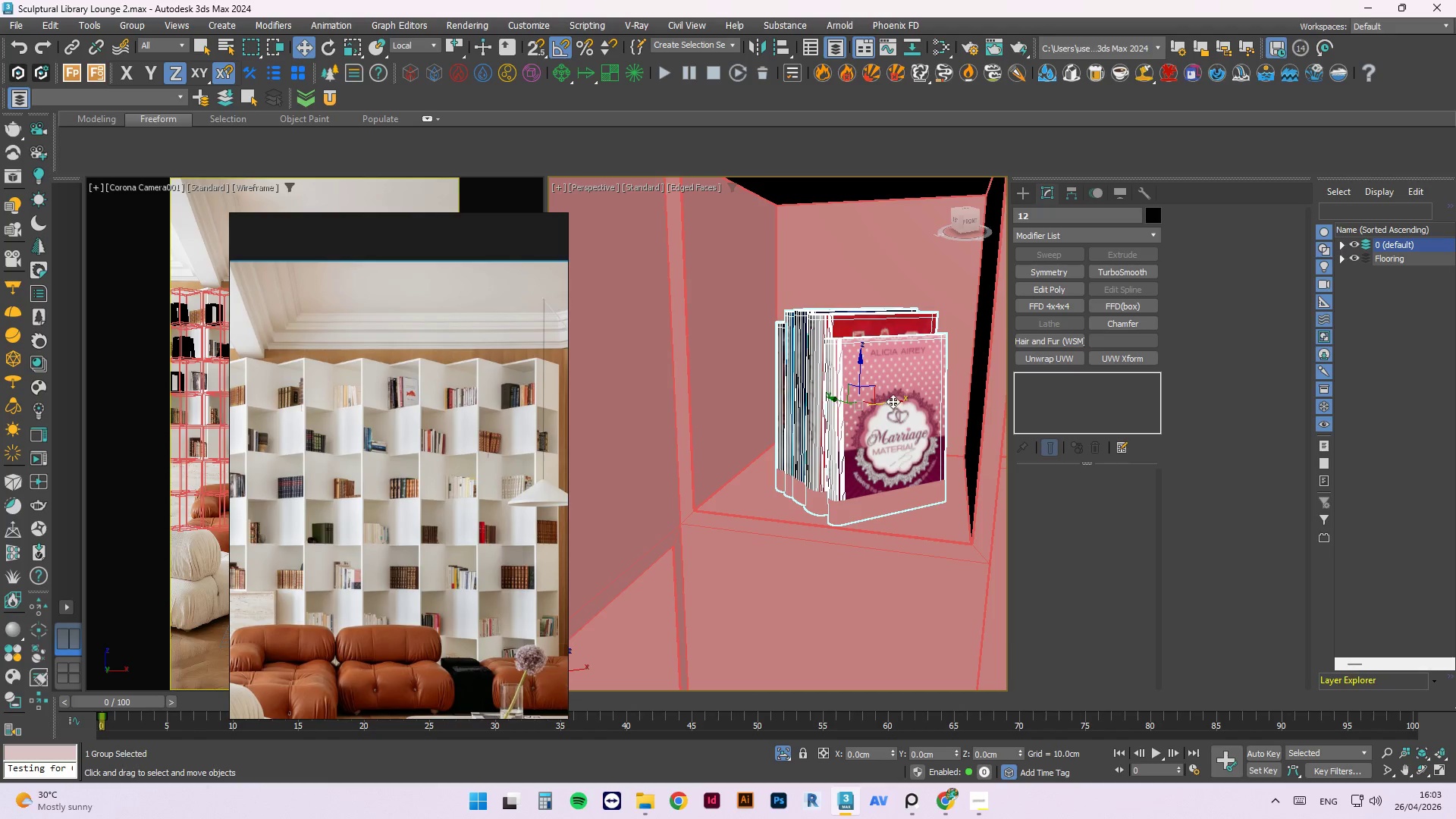 
hold_key(key=AltLeft, duration=1.31)
 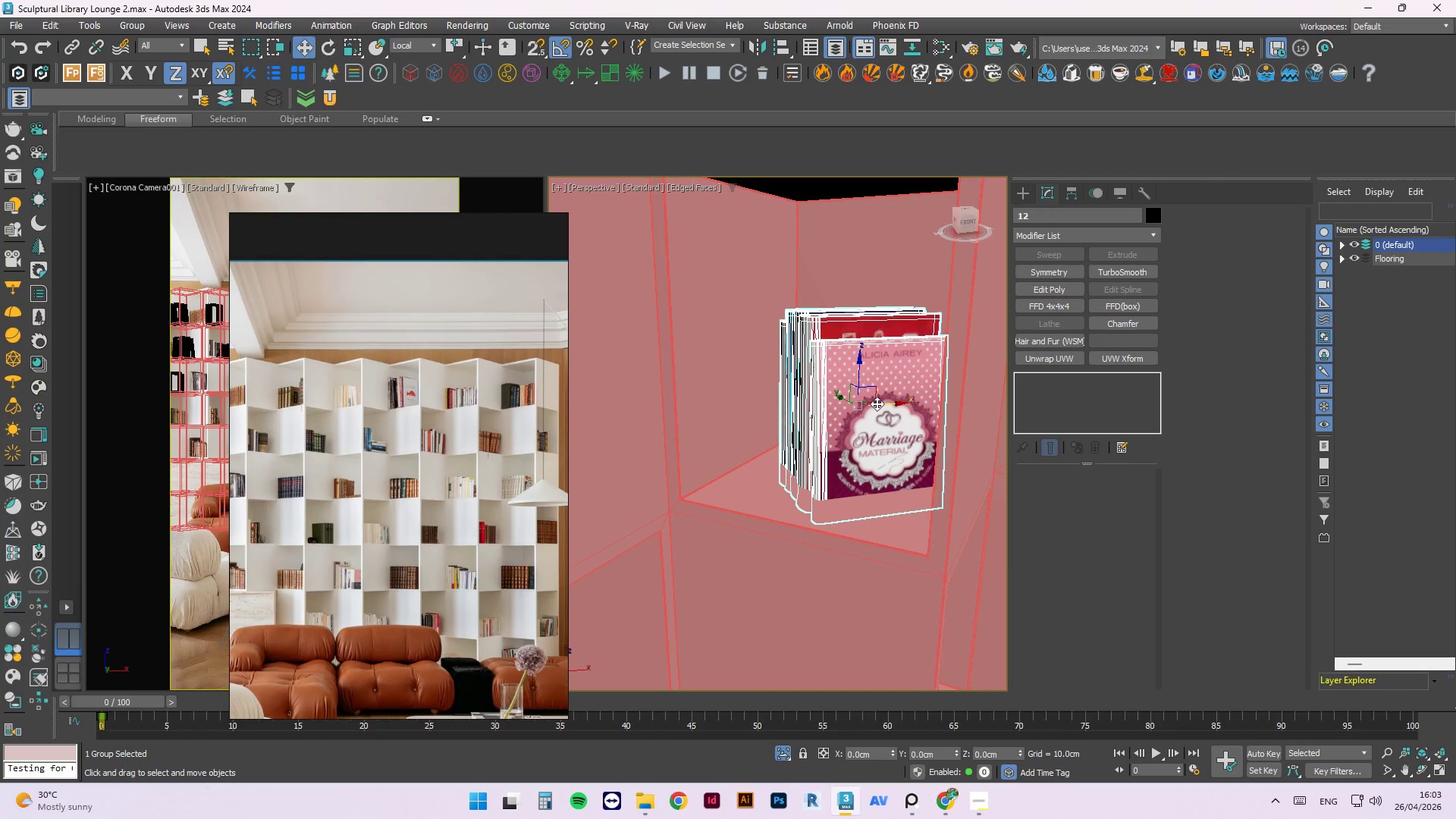 
left_click_drag(start_coordinate=[877, 403], to_coordinate=[840, 415])
 